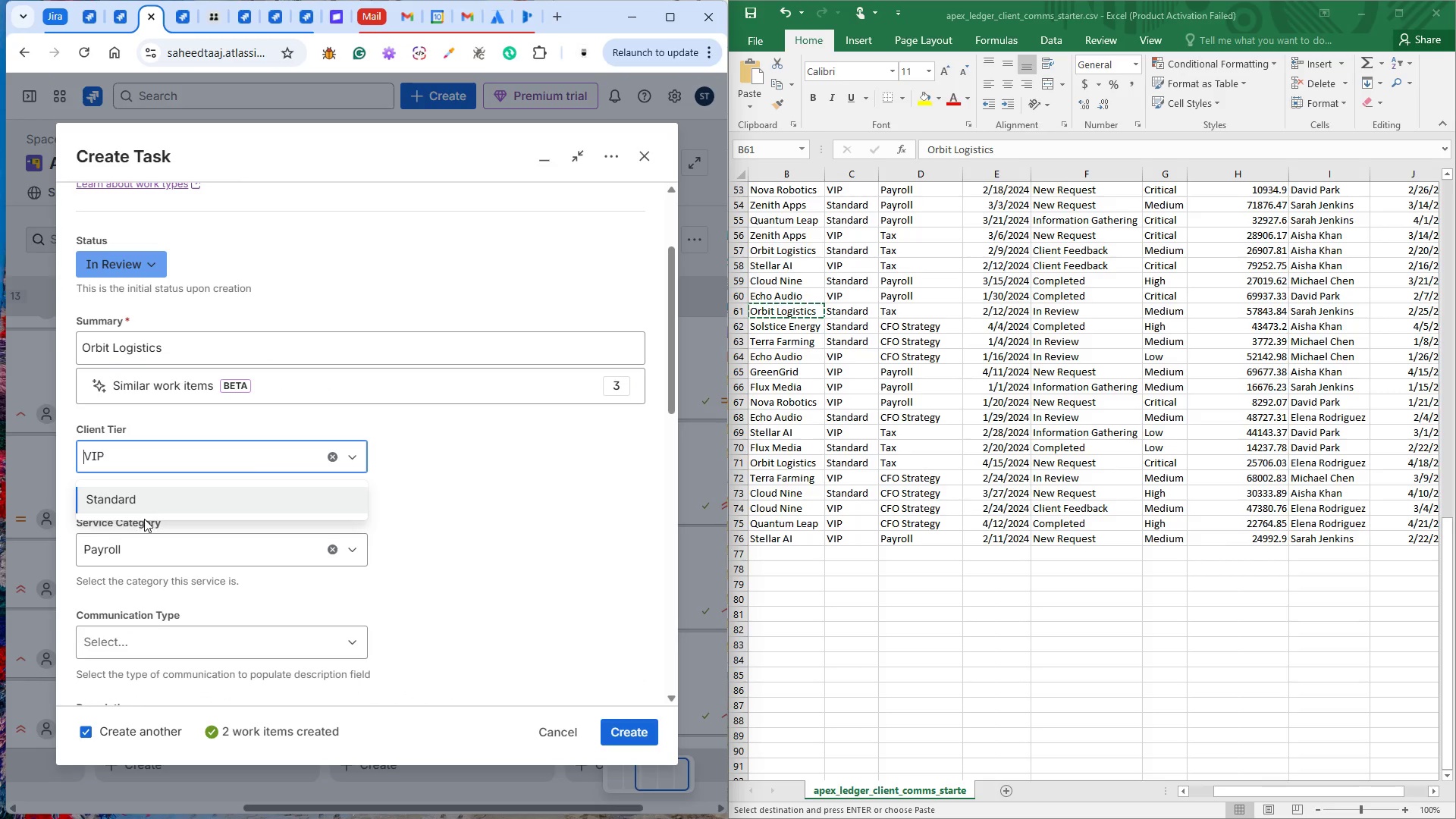 
left_click([143, 496])
 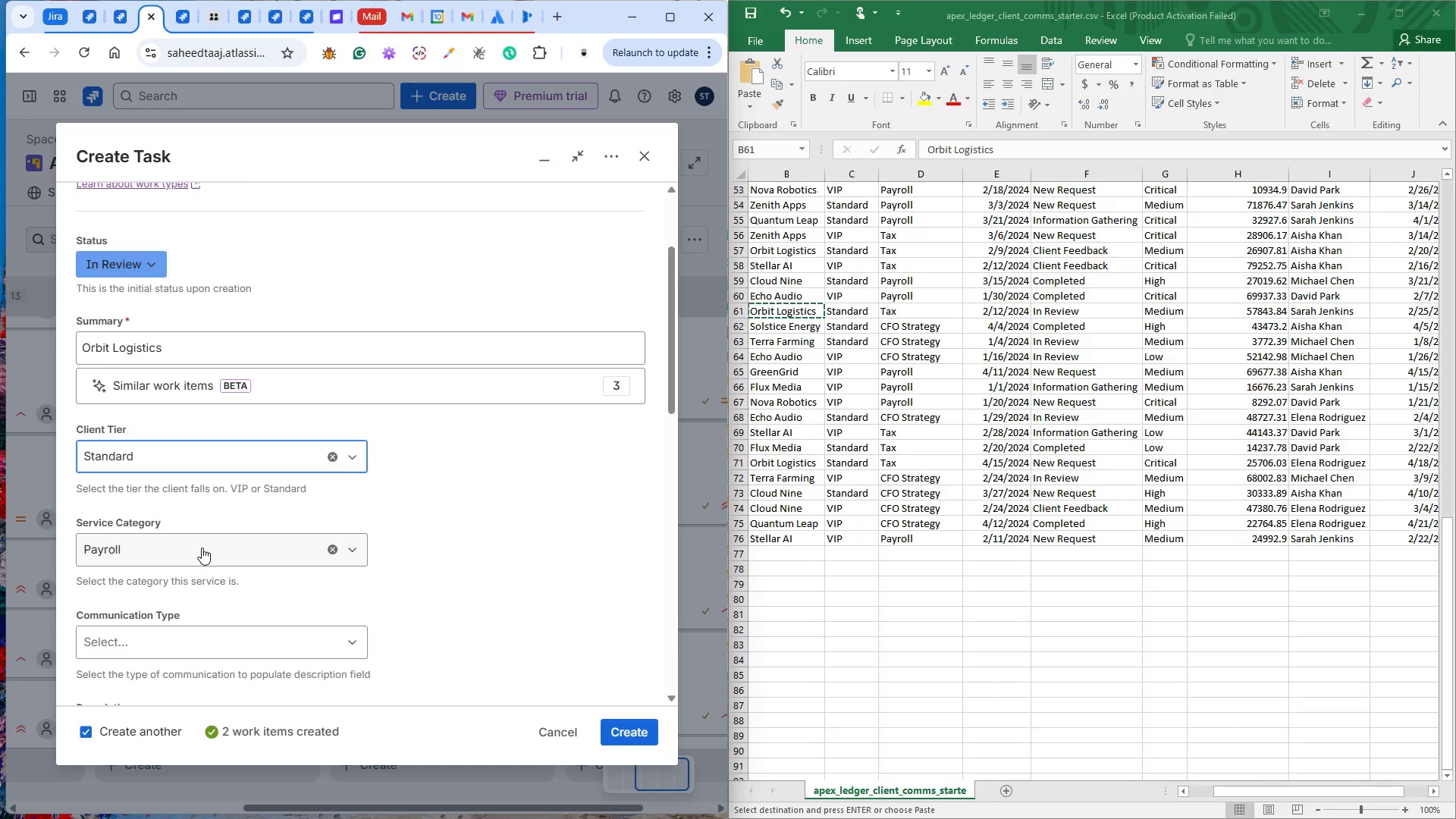 
left_click([202, 548])
 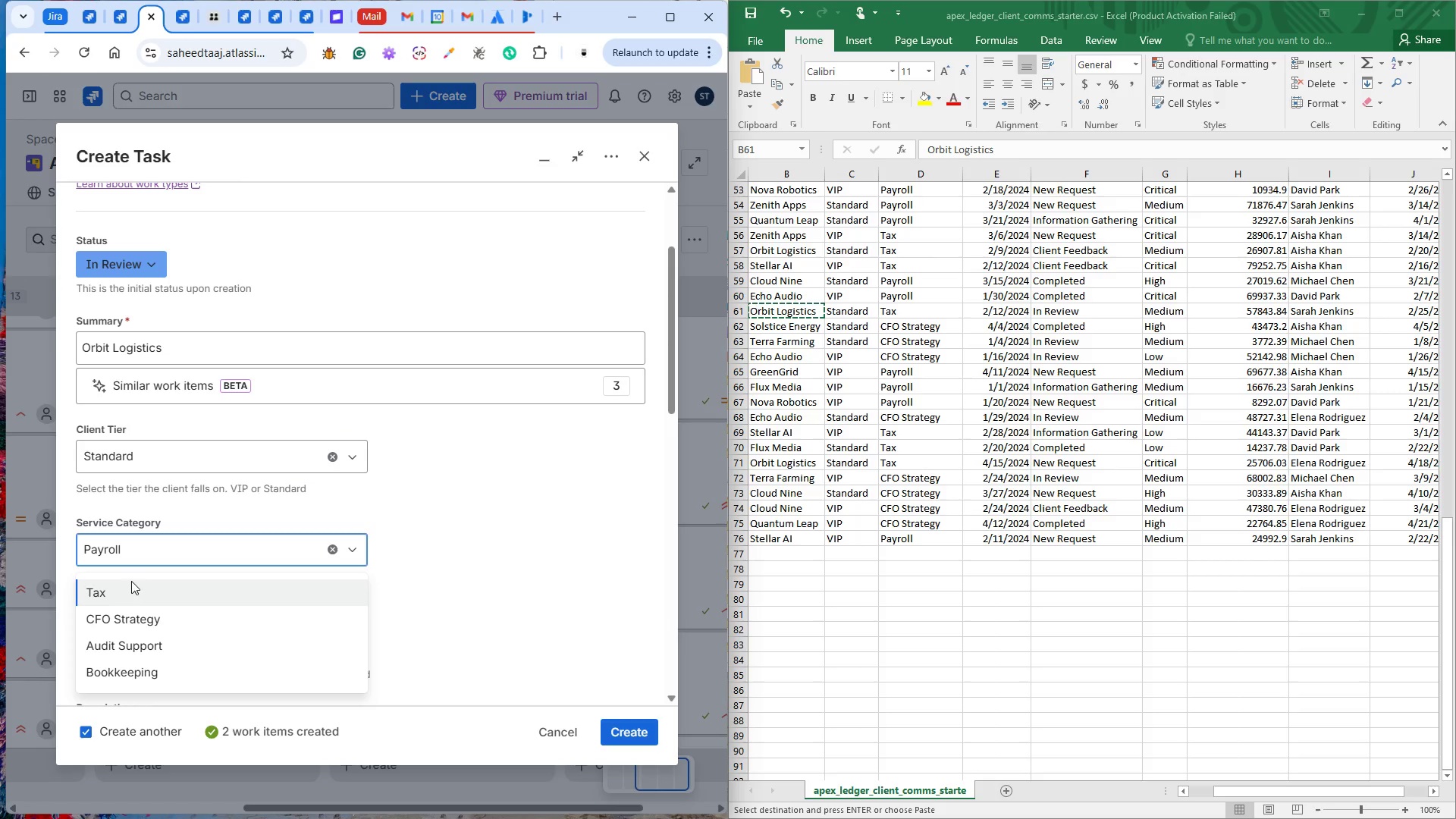 
left_click([122, 585])
 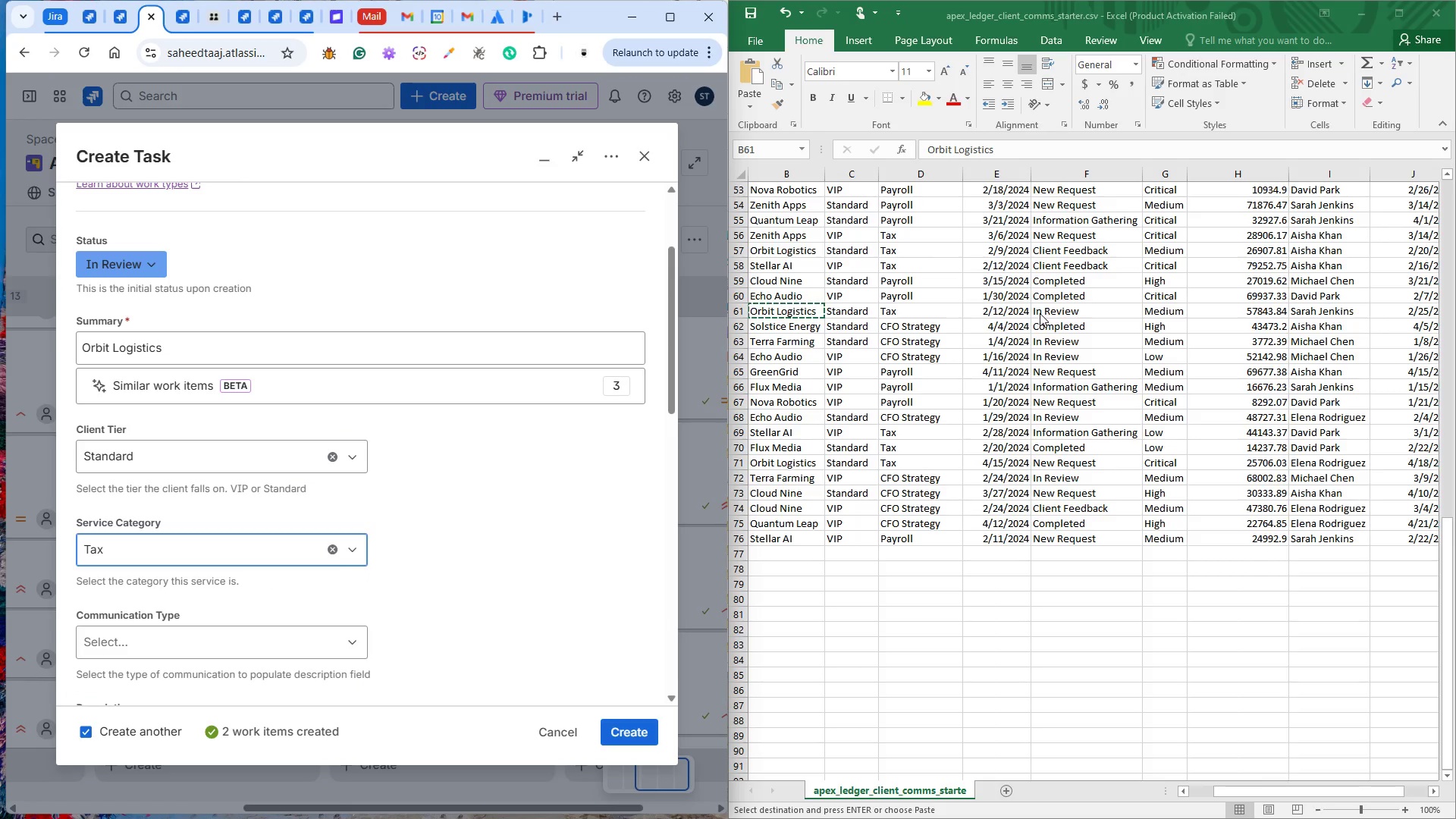 
wait(5.14)
 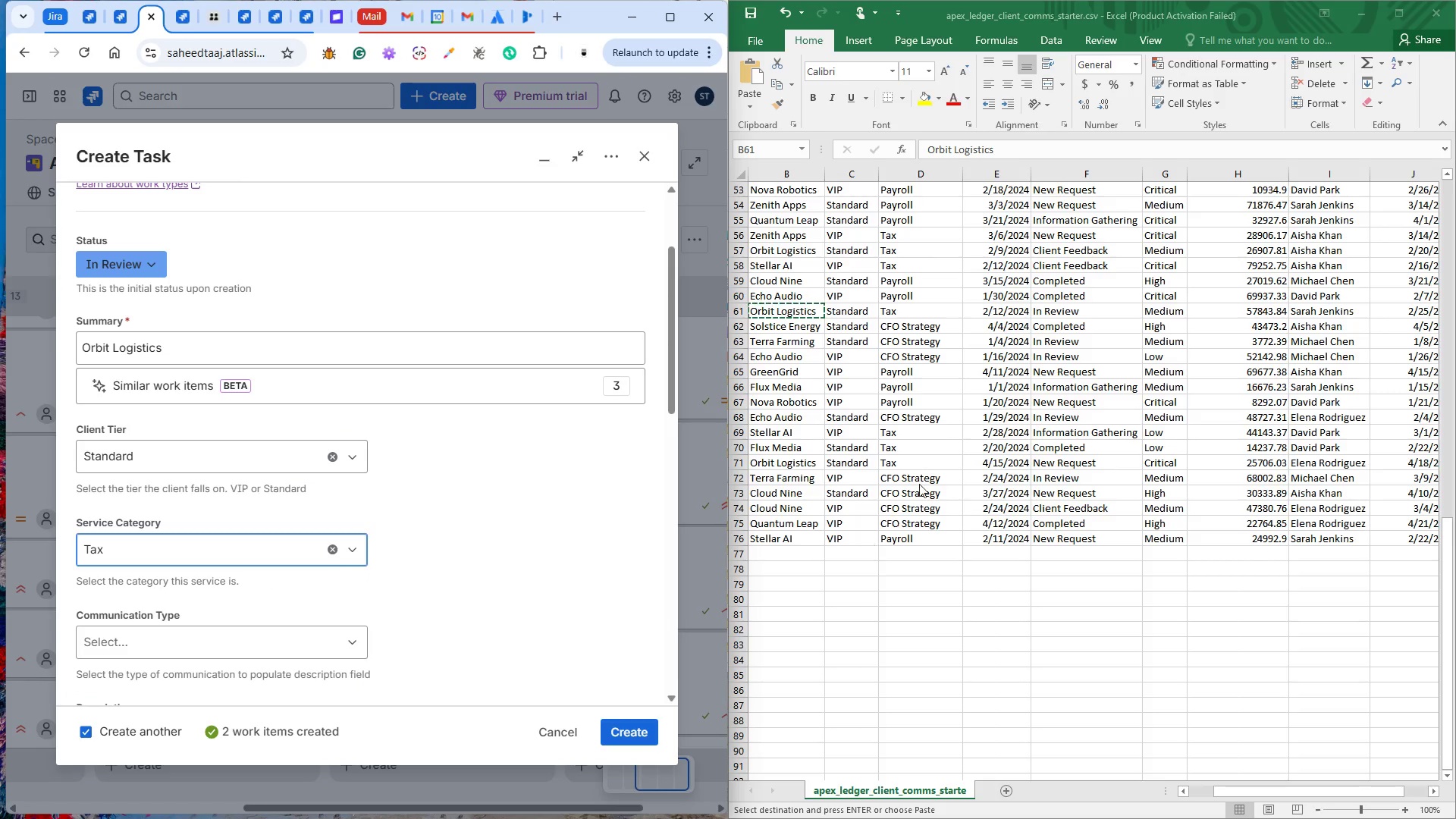 
left_click([1248, 306])
 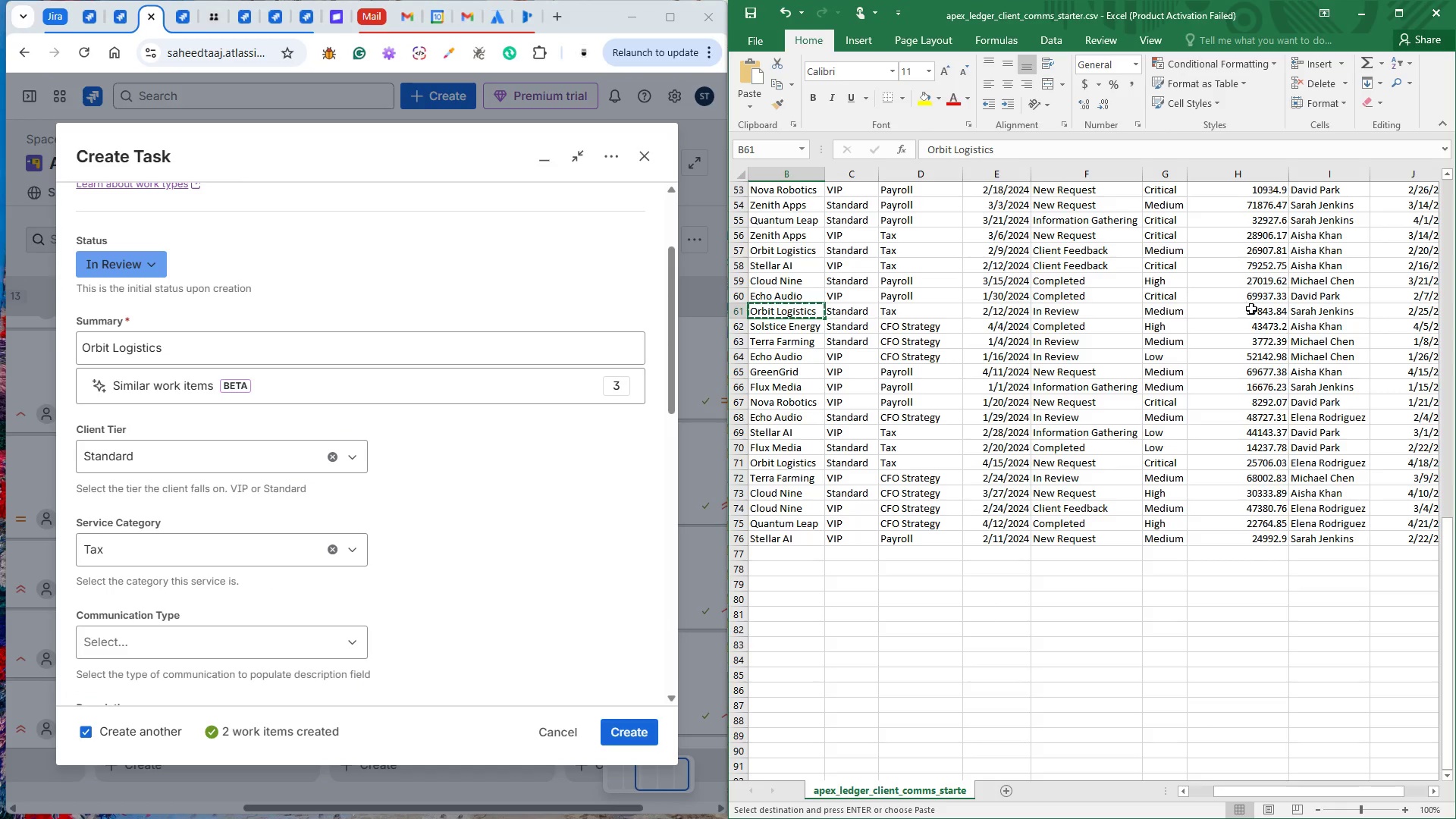 
double_click([1251, 309])
 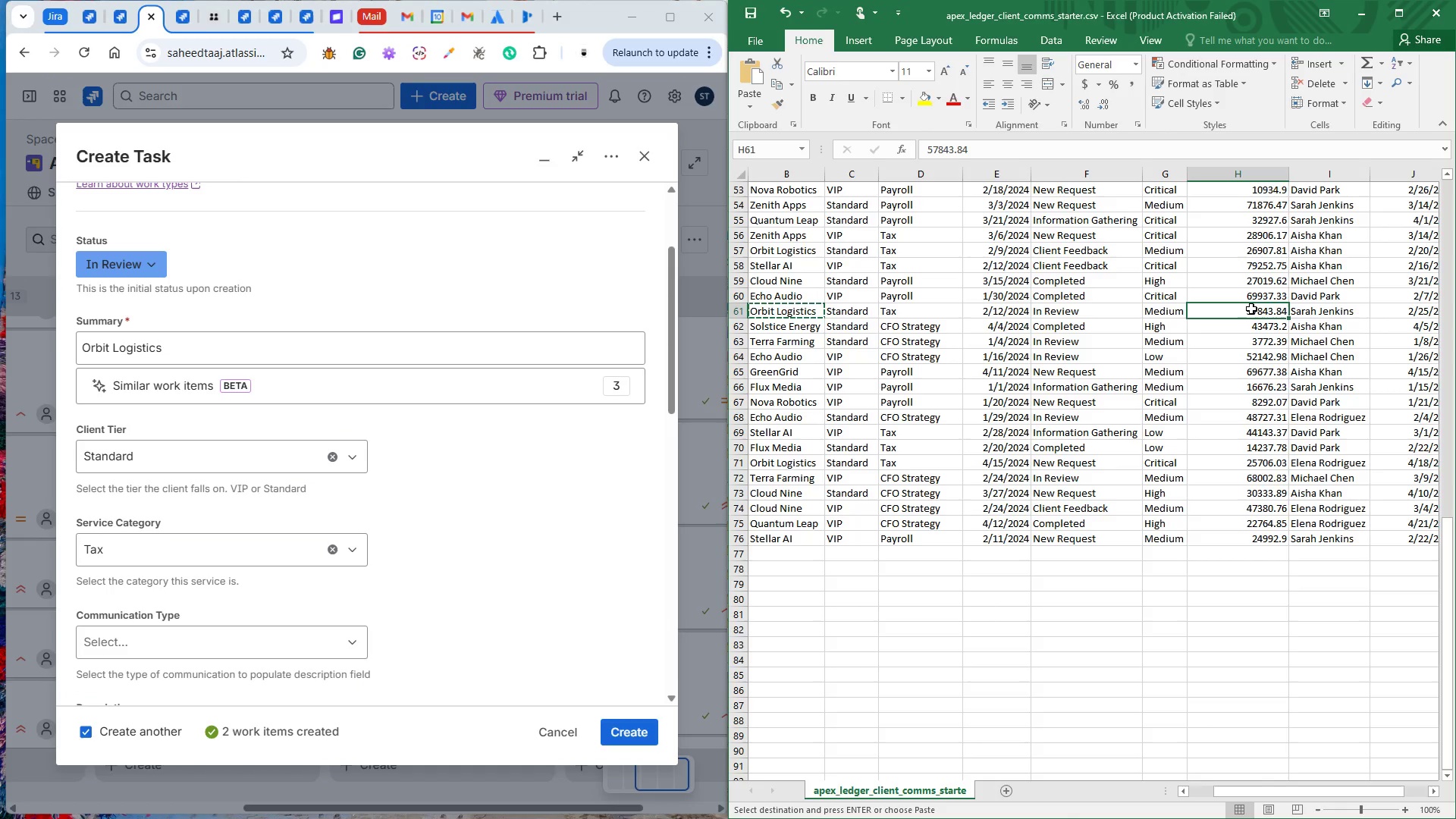 
key(Control+C)
 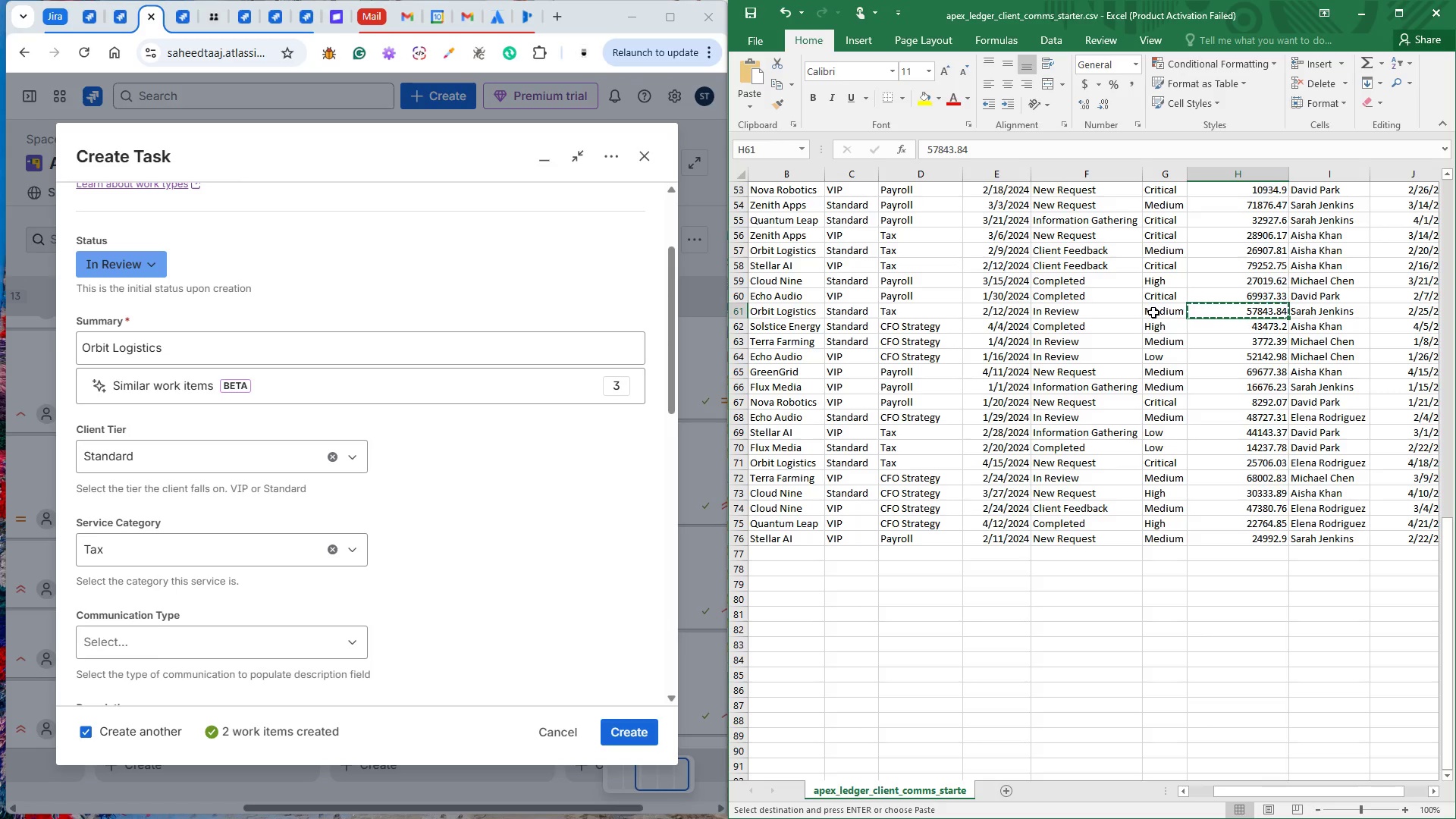 
wait(5.92)
 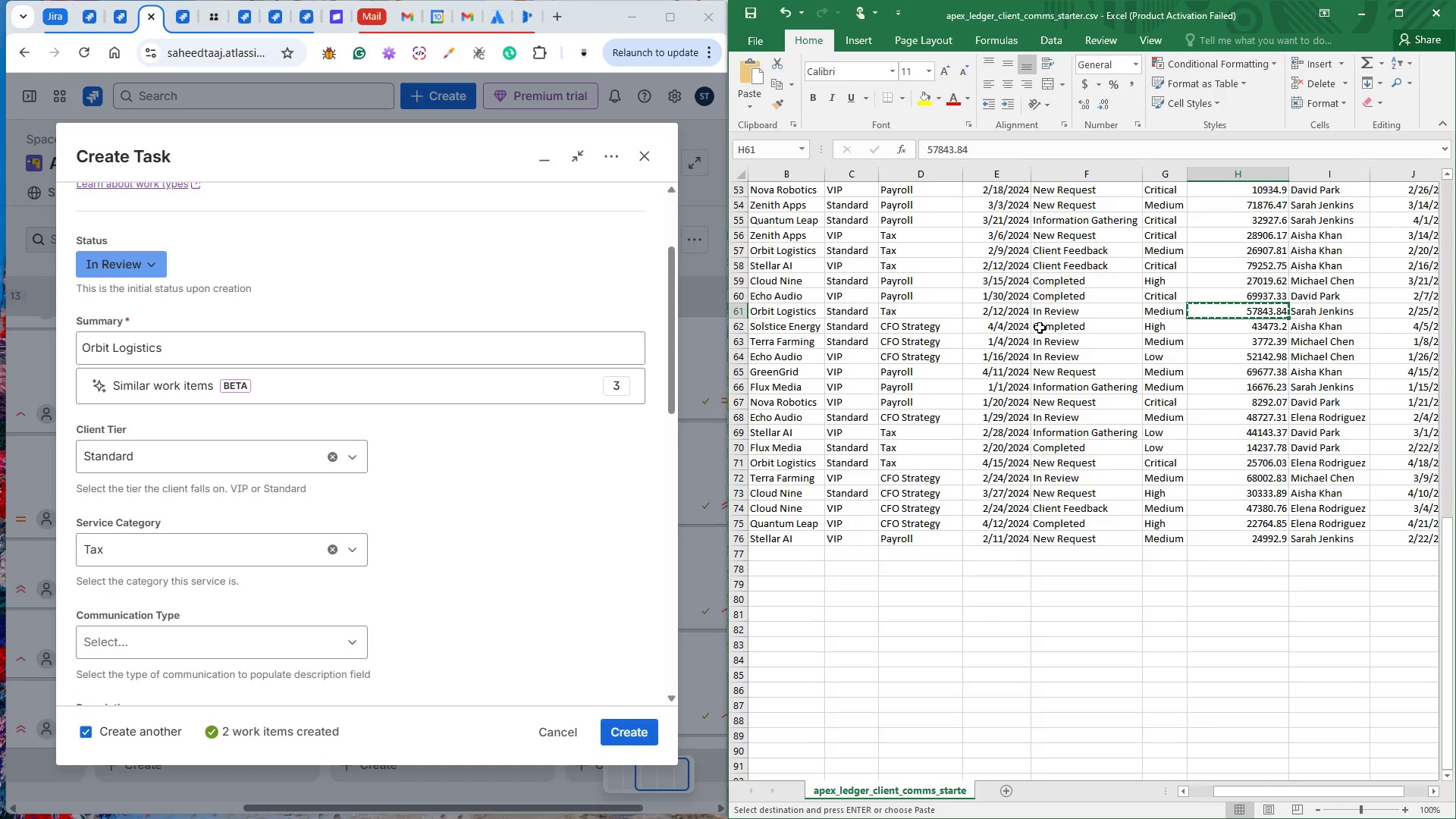 
left_click([478, 524])
 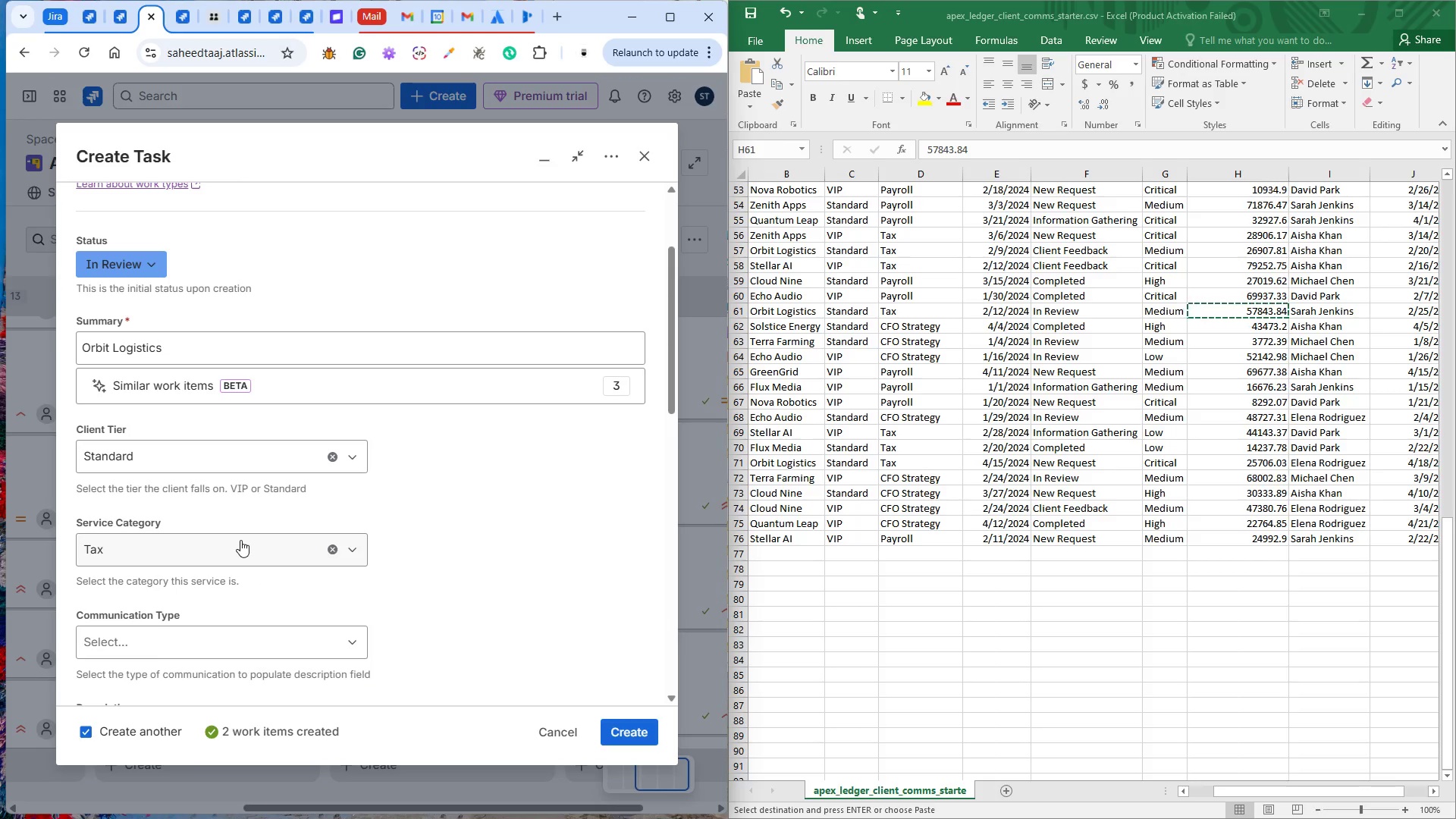 
scroll: coordinate [234, 544], scroll_direction: down, amount: 5.0
 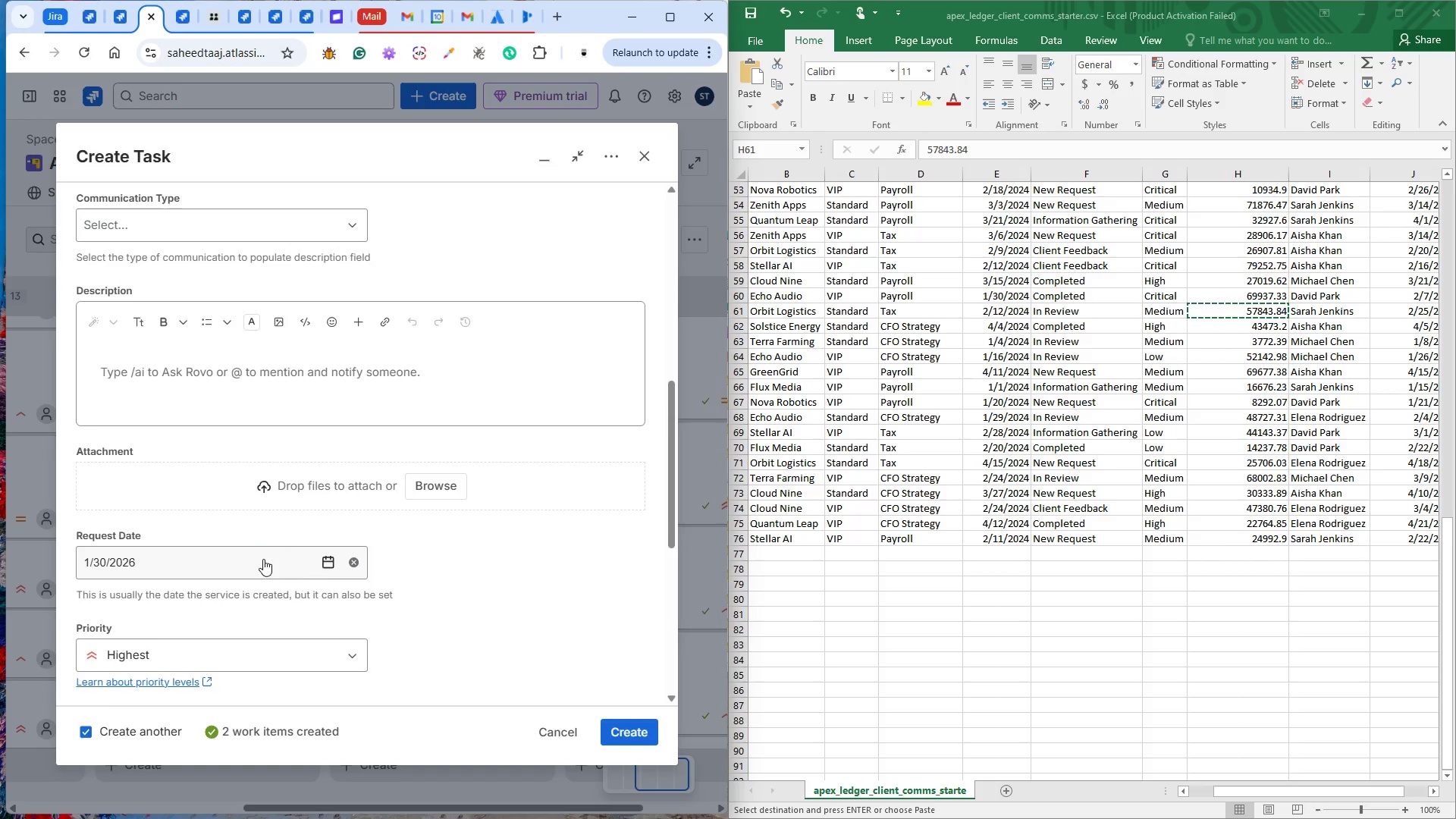 
left_click([325, 557])
 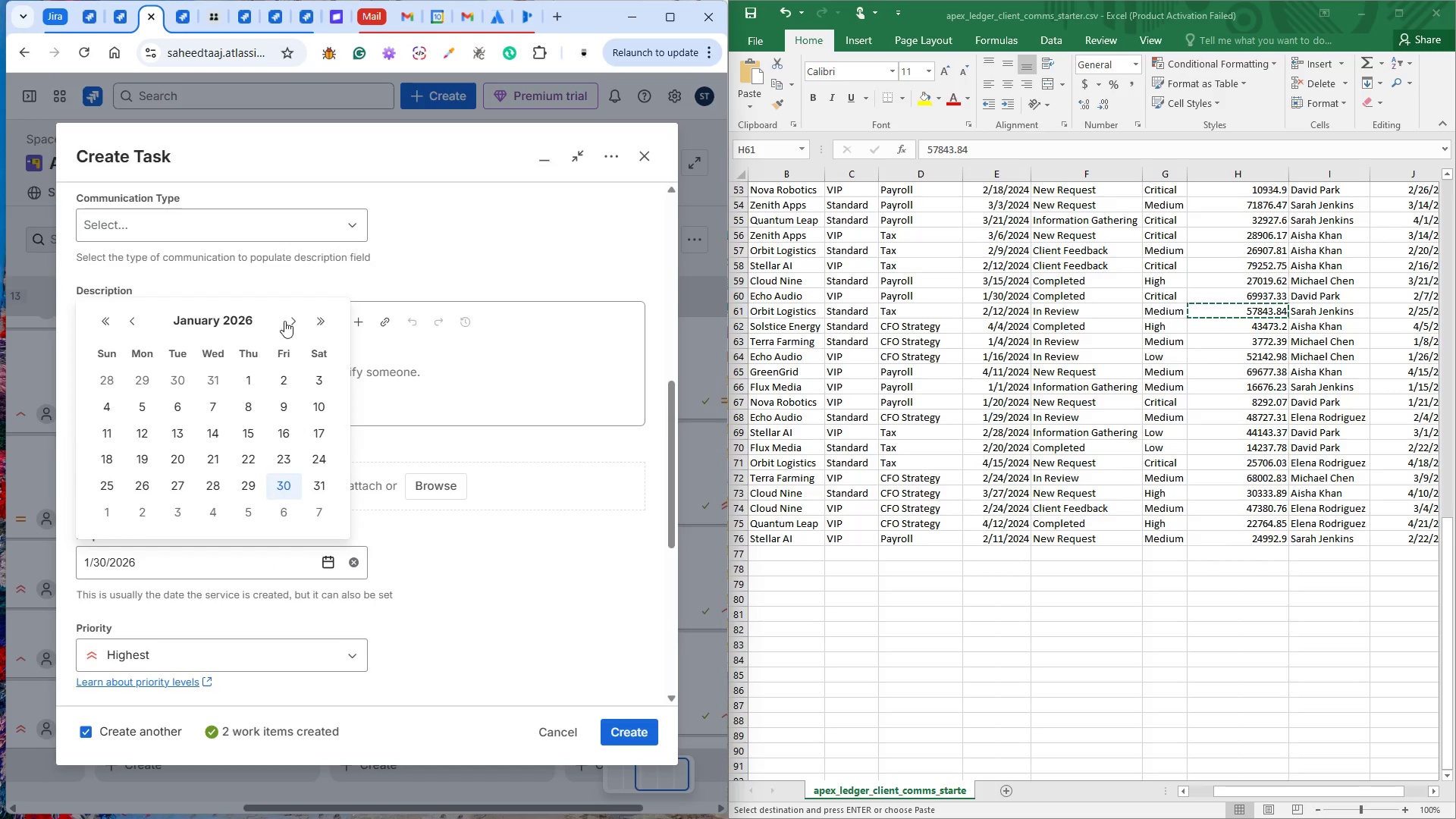 
left_click([285, 321])
 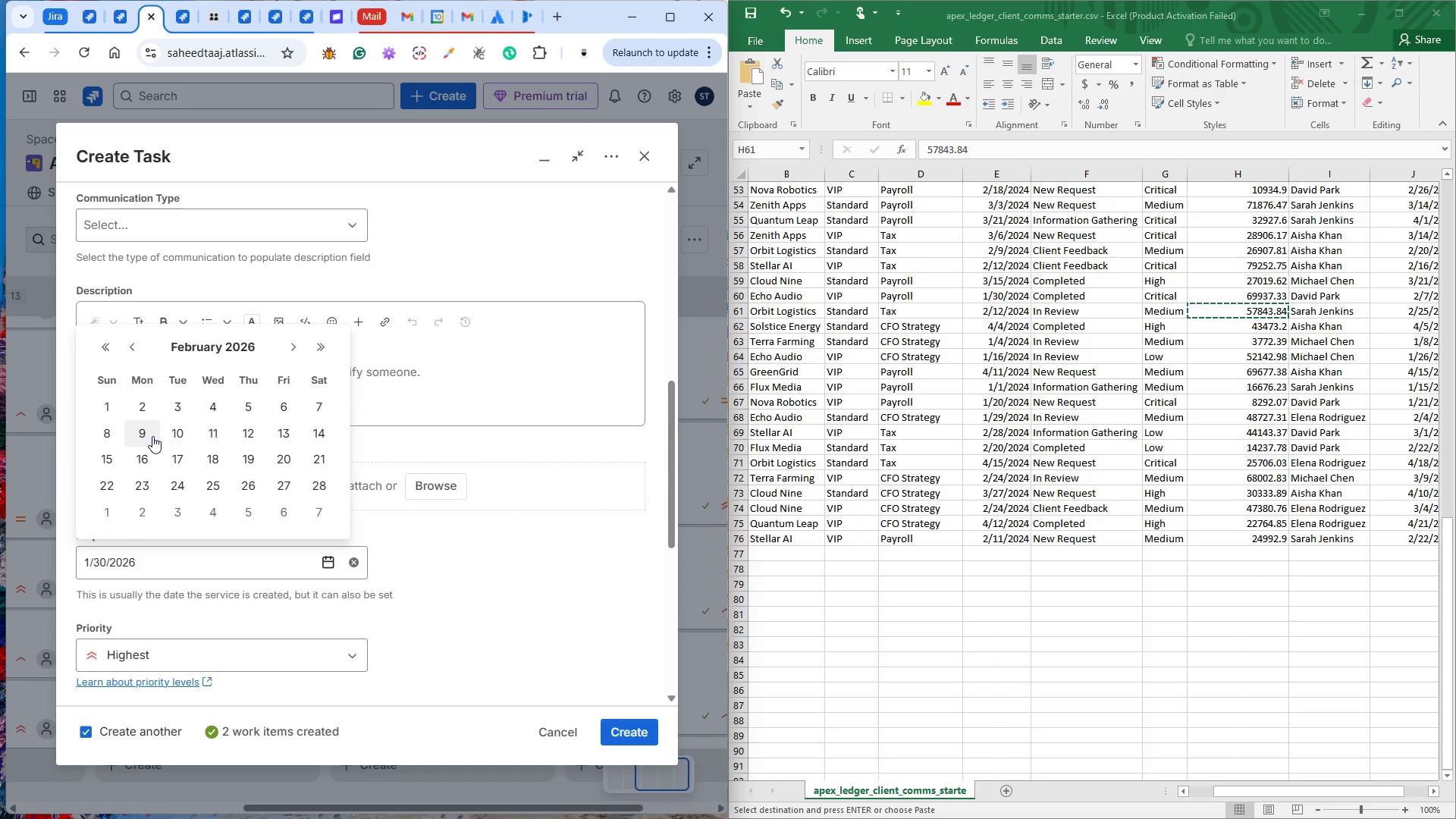 
left_click([248, 433])
 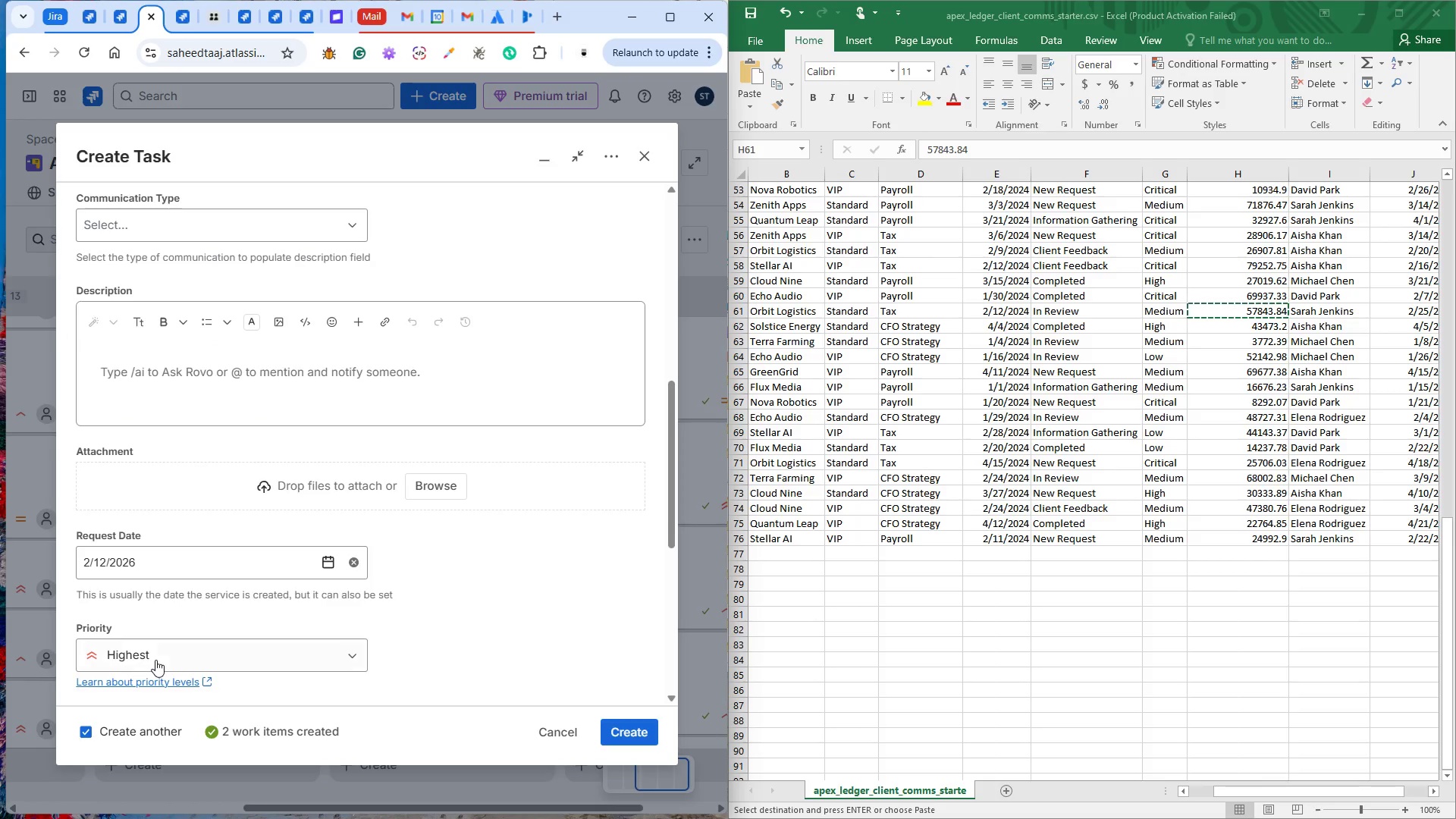 
left_click([155, 655])
 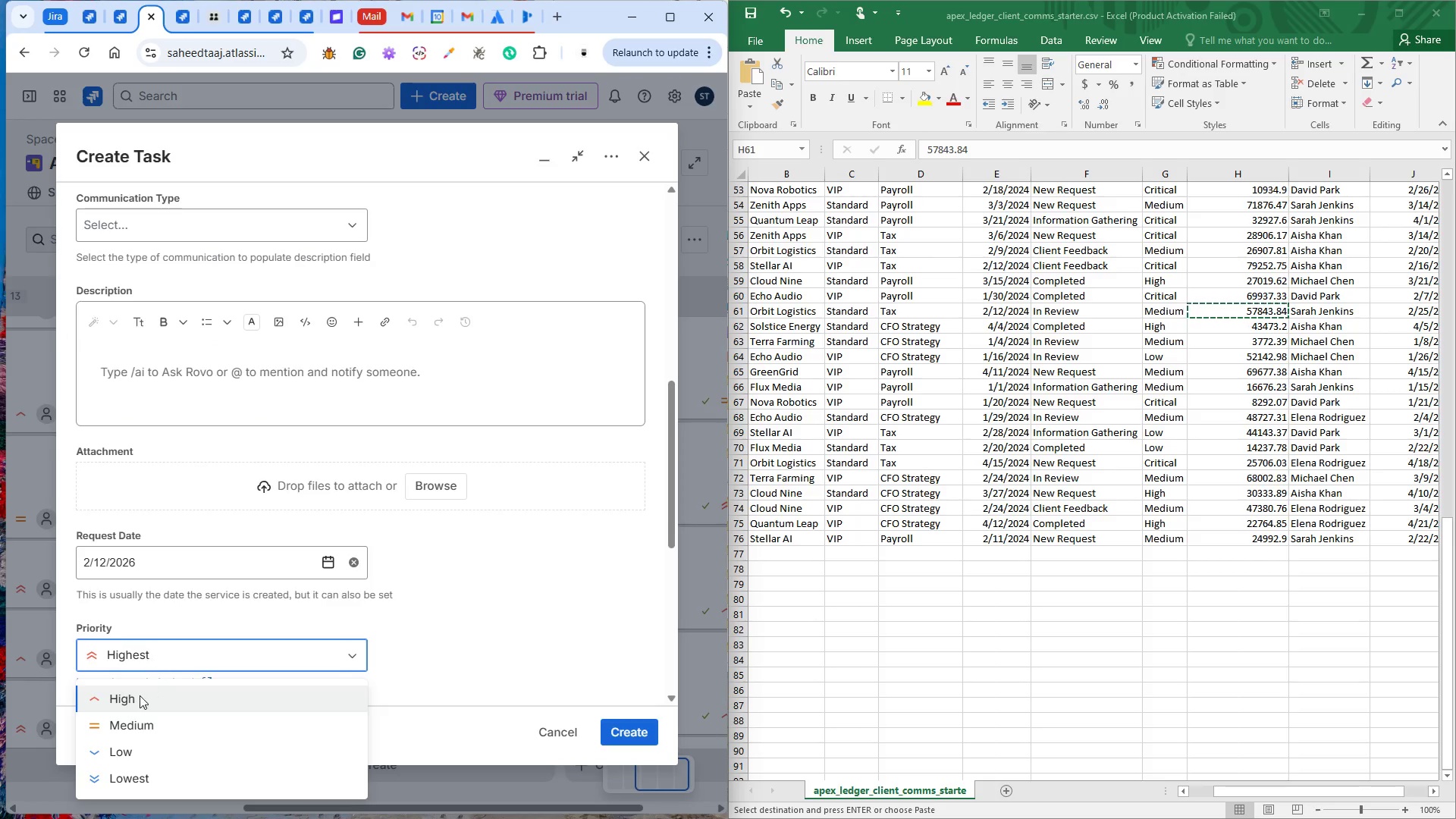 
left_click([120, 725])
 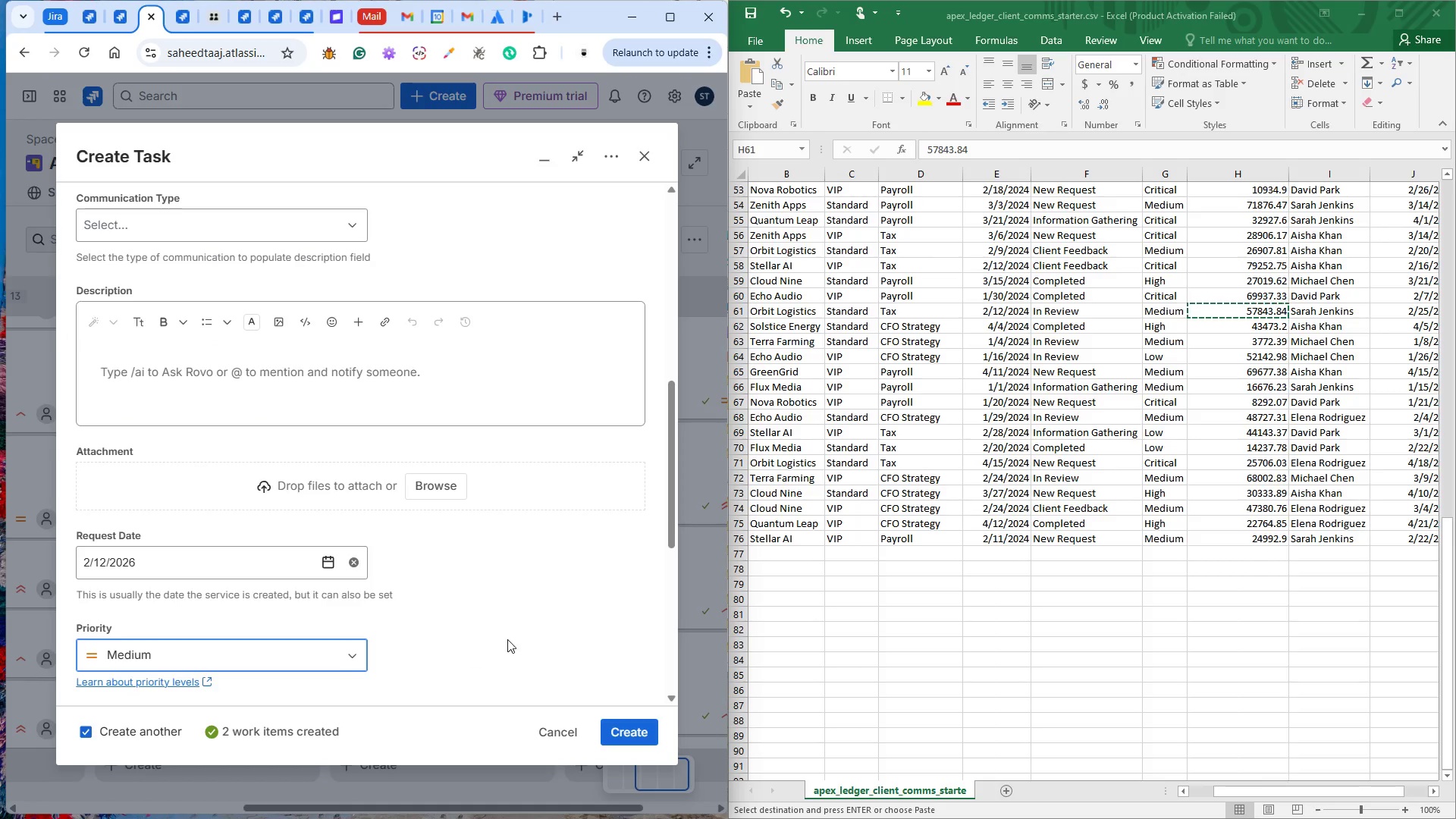 
scroll: coordinate [473, 584], scroll_direction: down, amount: 5.0
 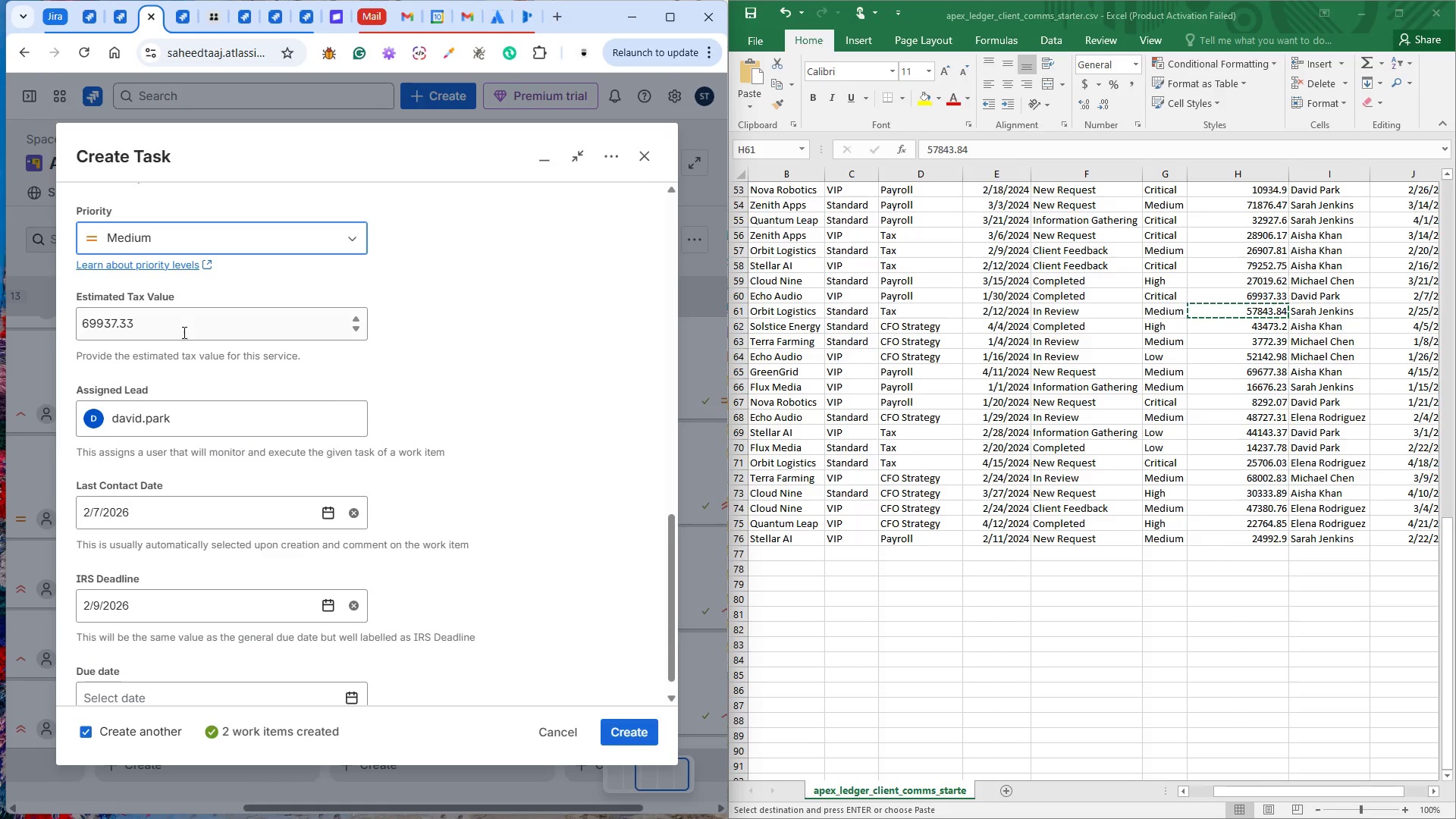 
left_click([181, 331])
 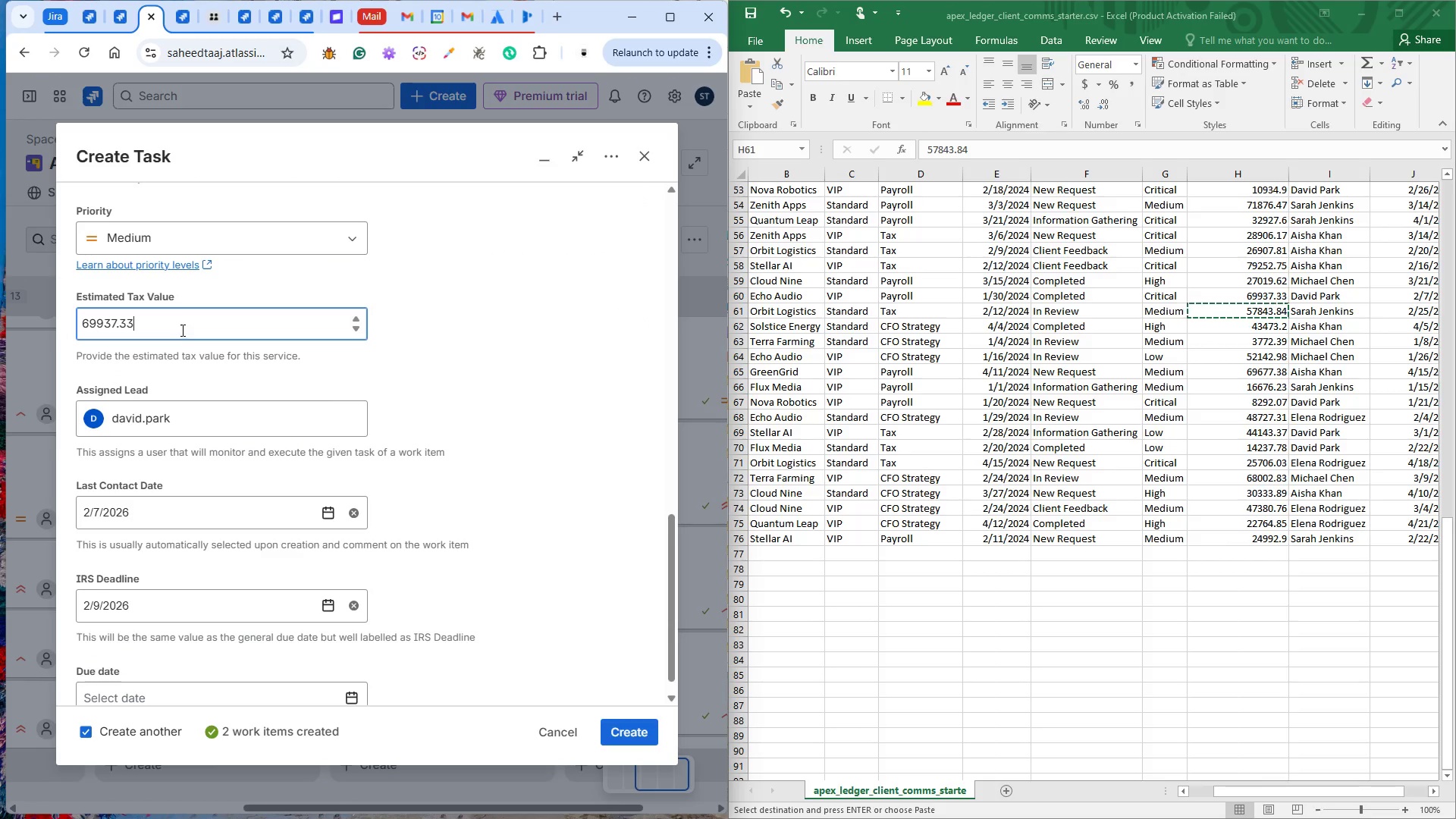 
double_click([181, 330])
 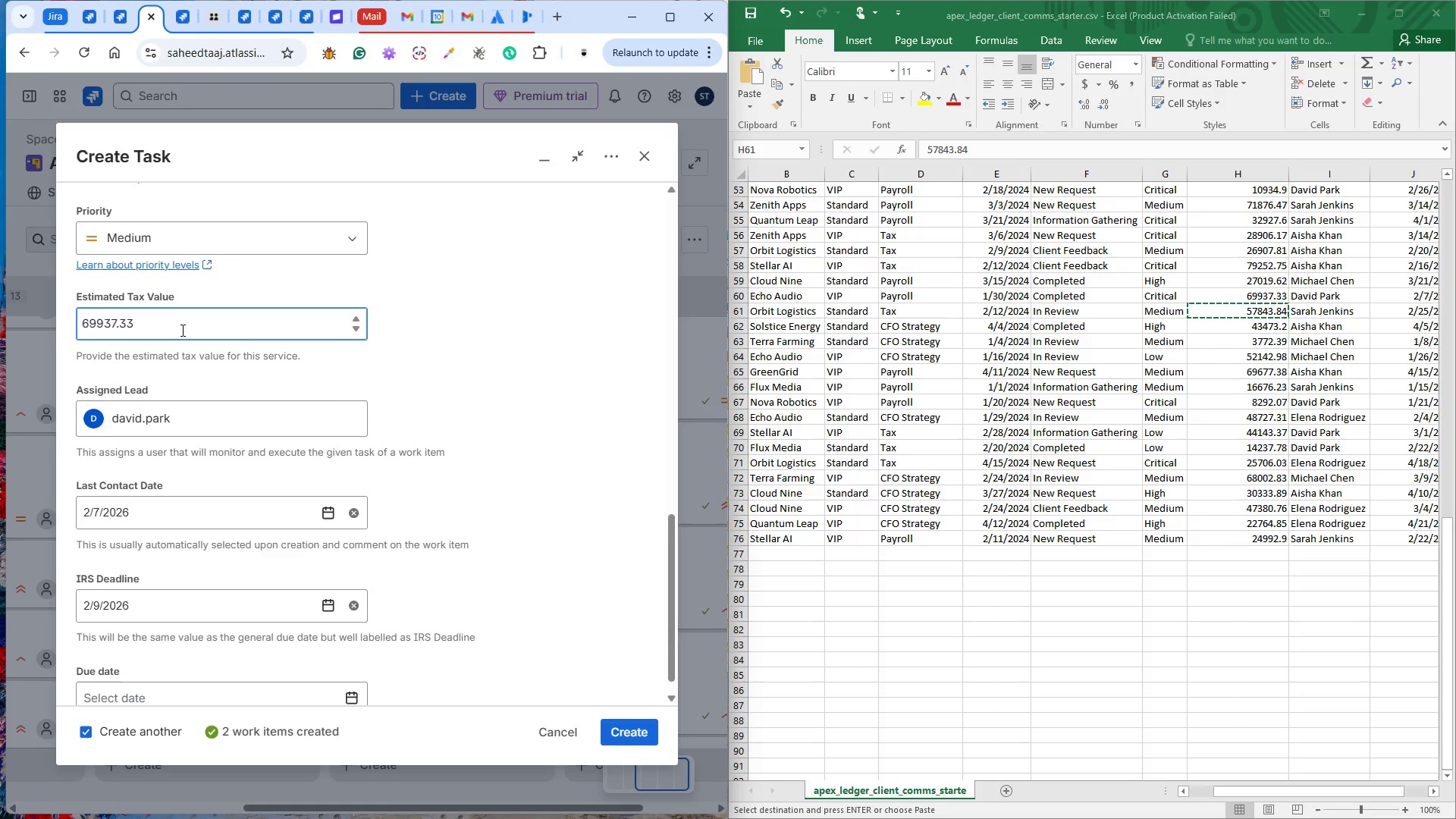 
triple_click([181, 330])
 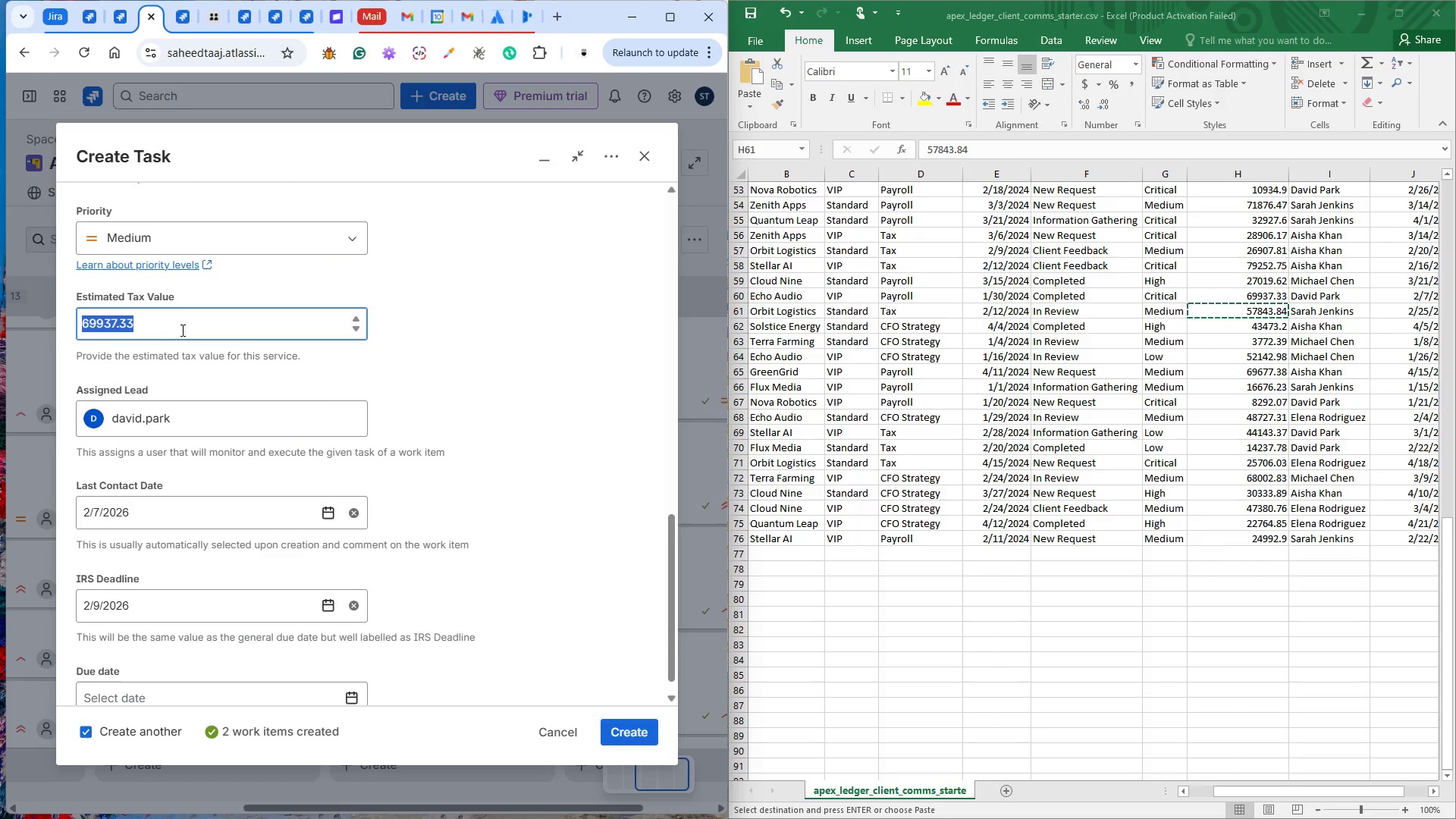 
hold_key(key=ControlLeft, duration=1.5)
 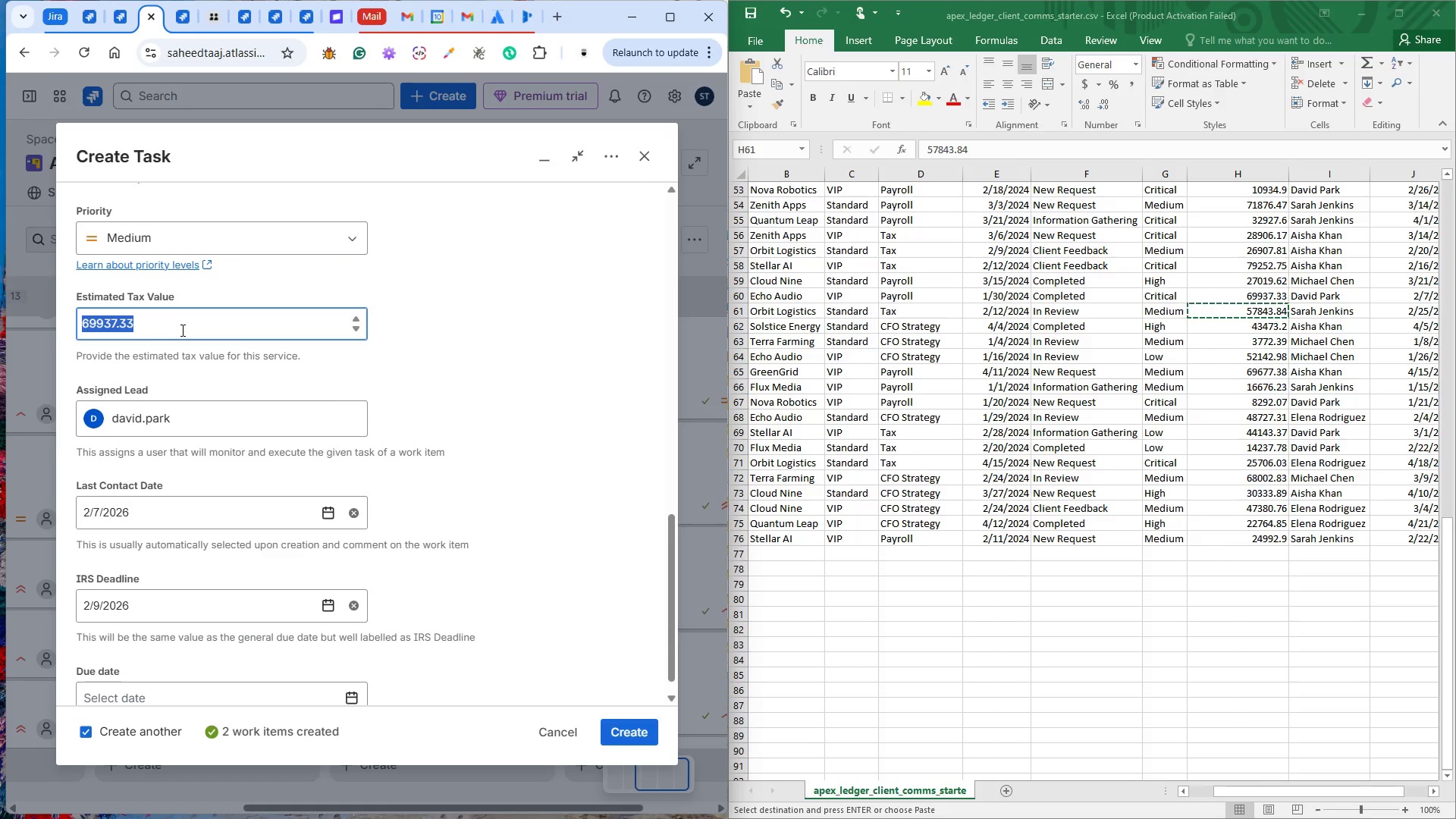 
key(Control+V)
 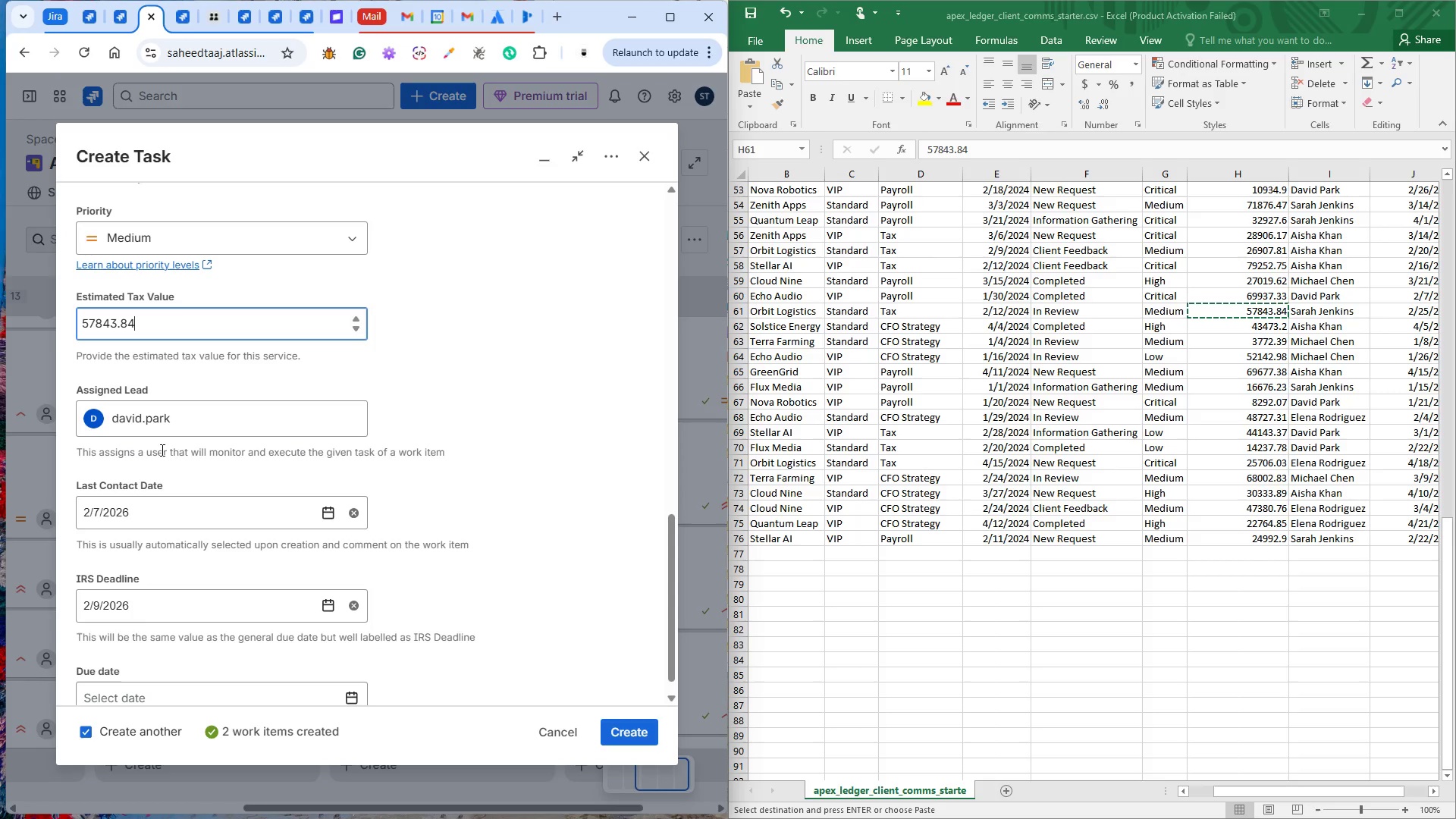 
left_click([165, 420])
 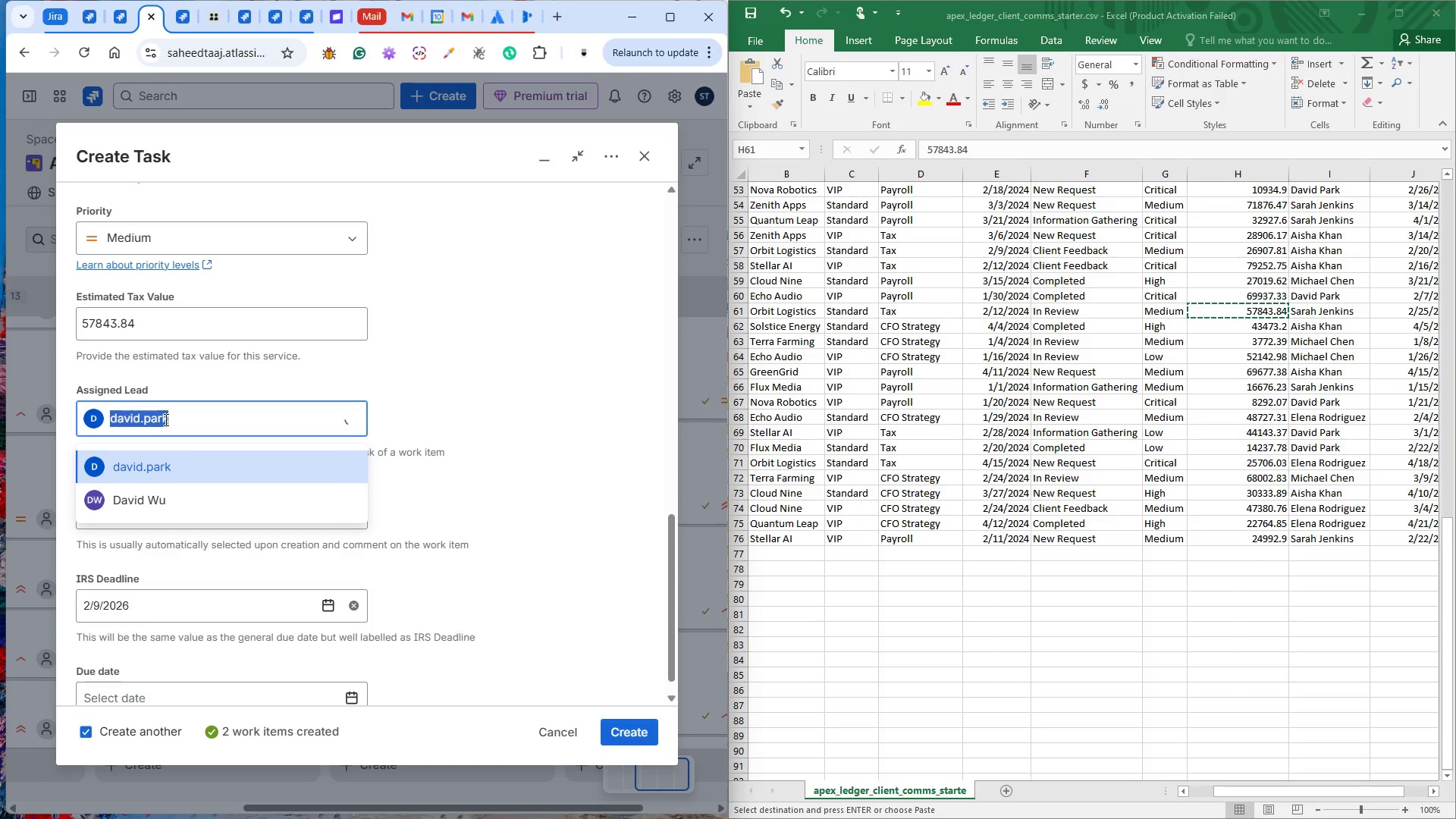 
type(sa)
 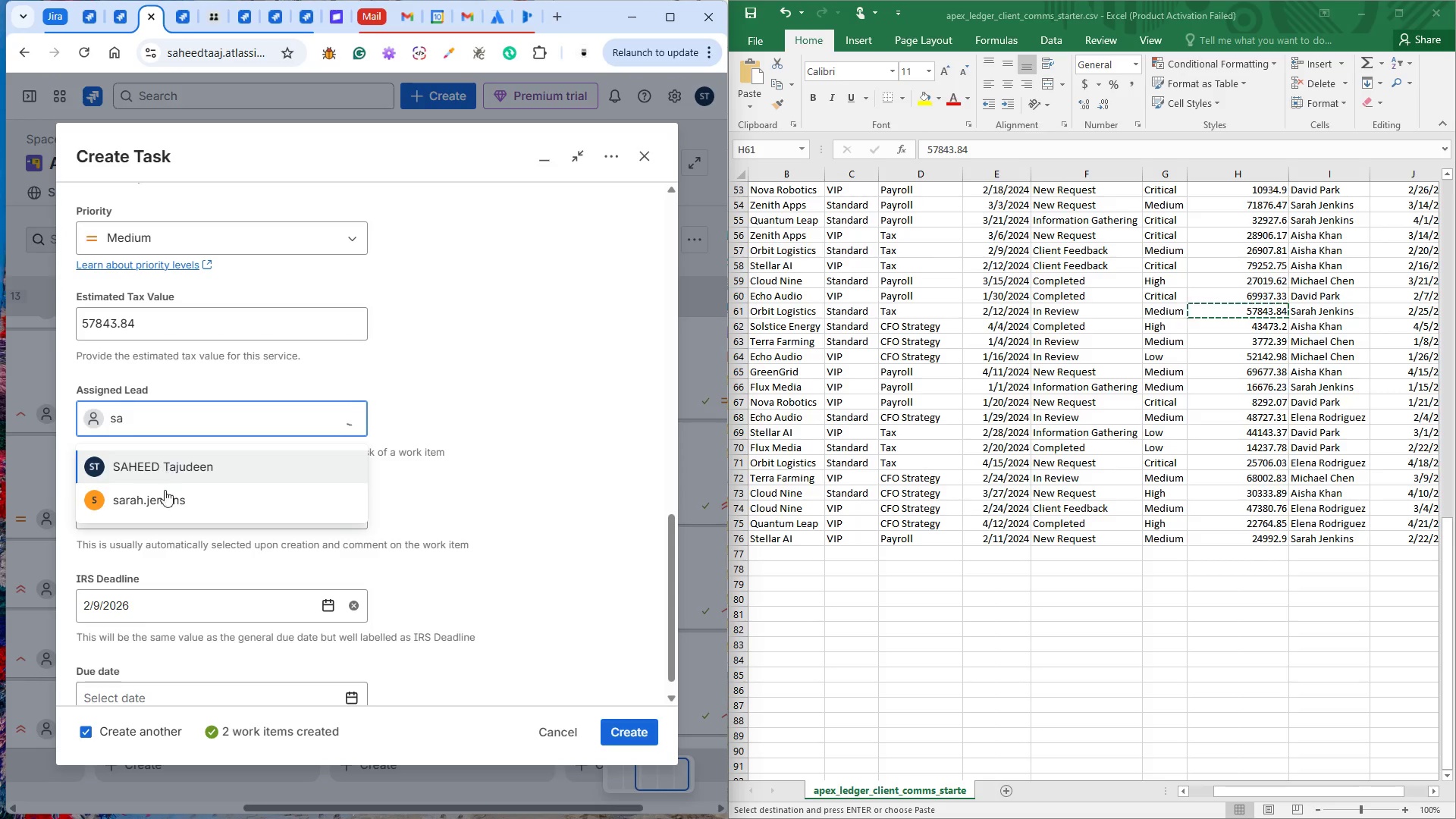 
left_click([161, 501])
 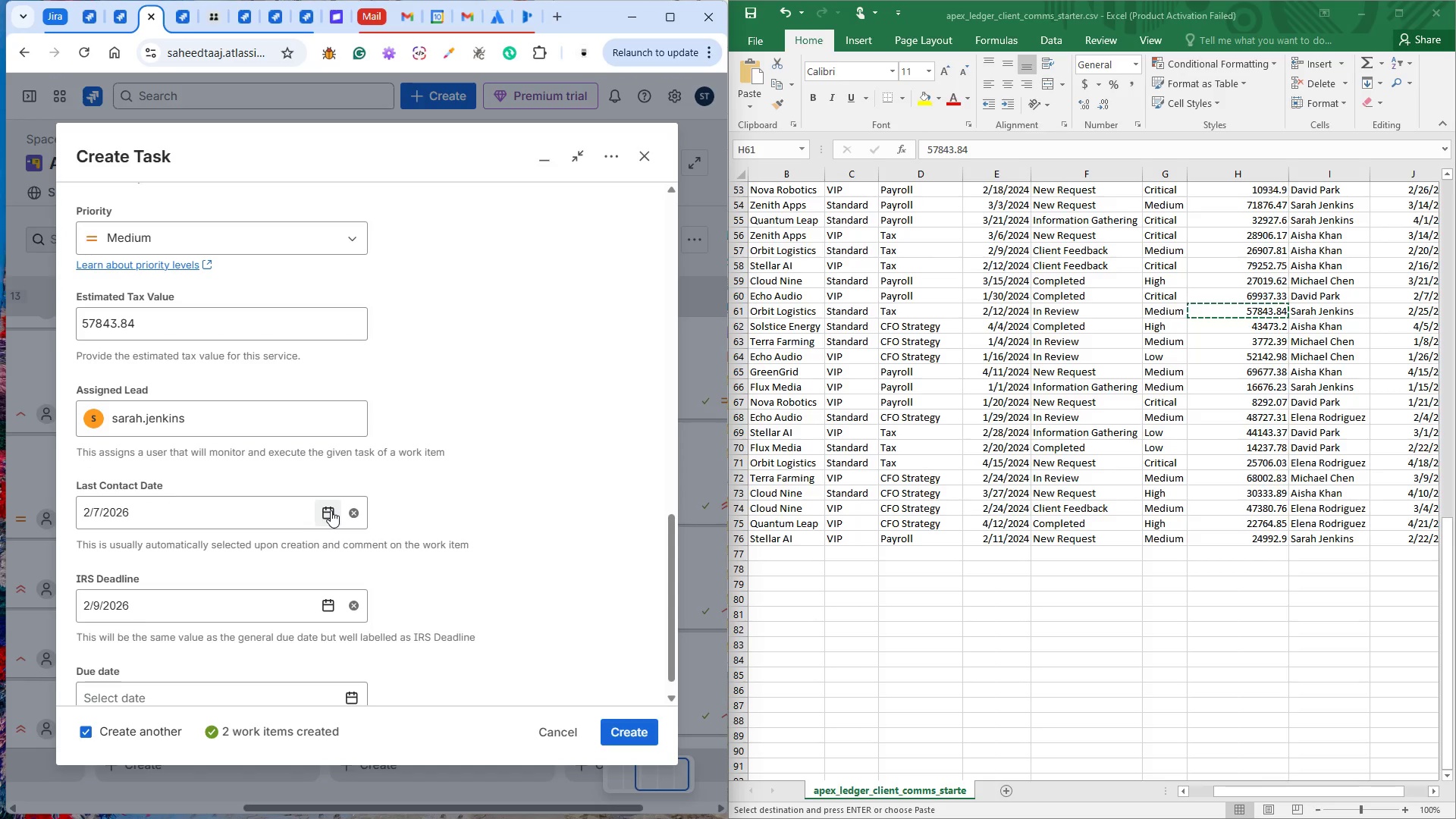 
left_click([331, 510])
 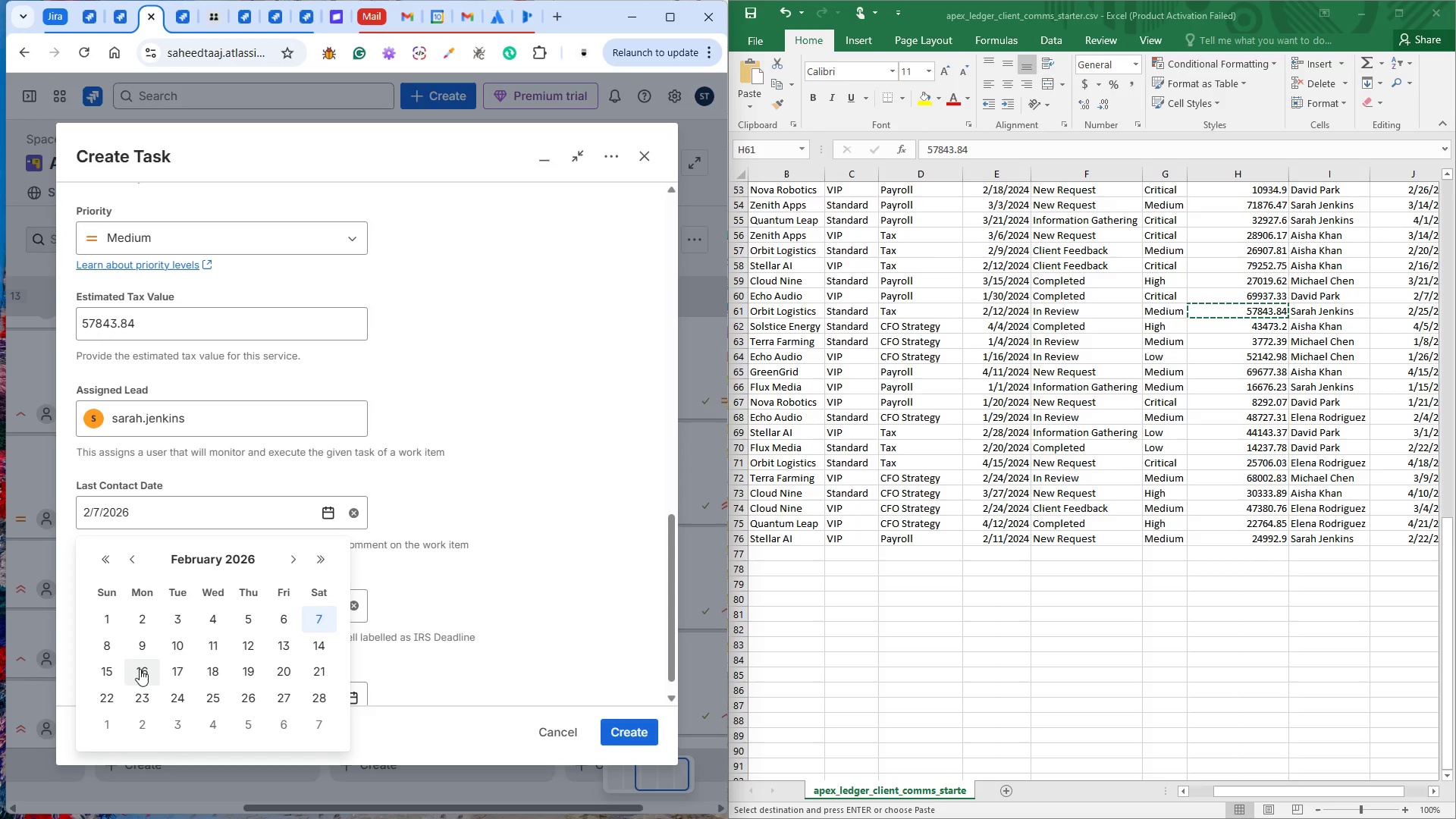 
wait(7.11)
 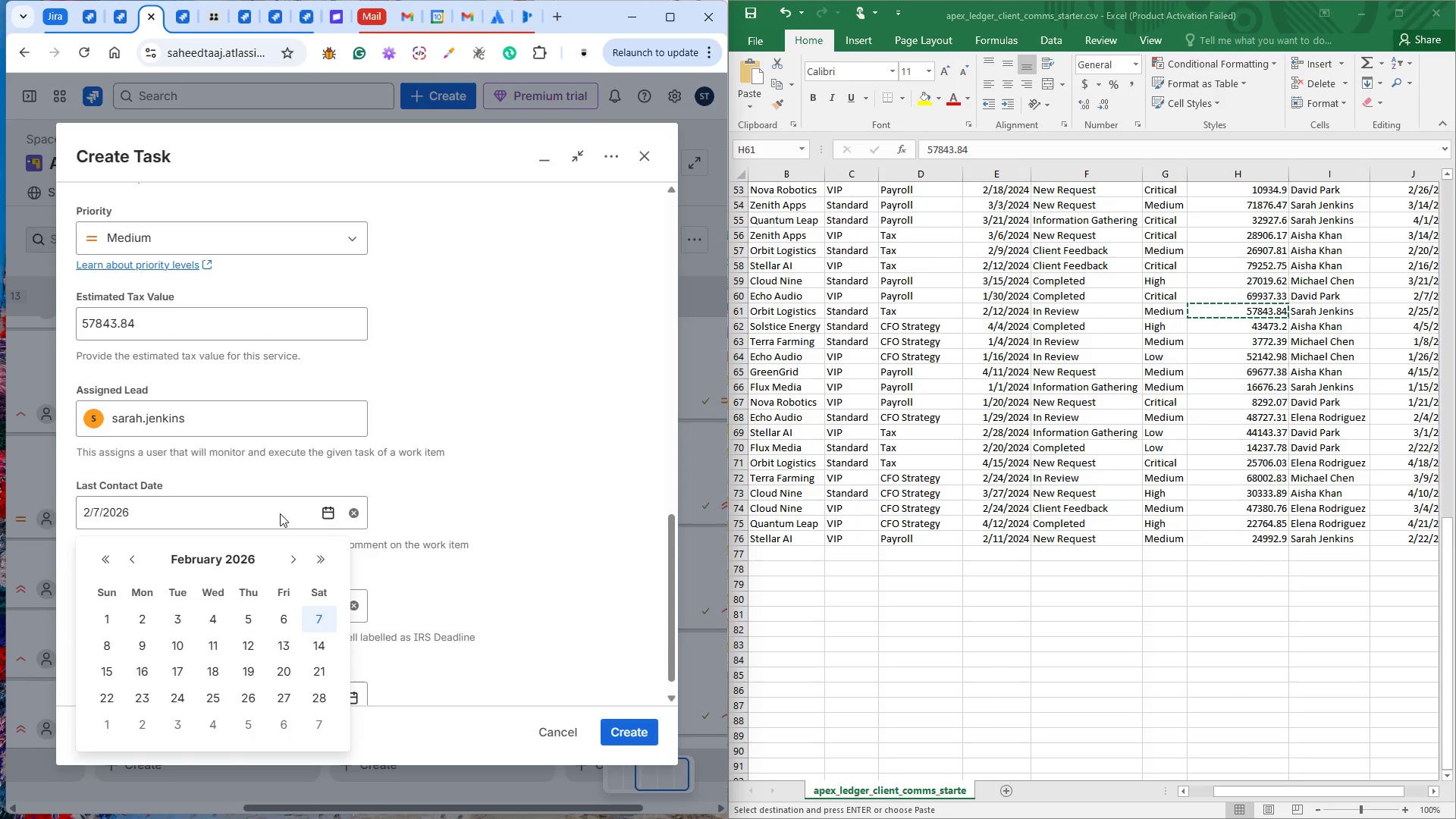 
left_click([213, 692])
 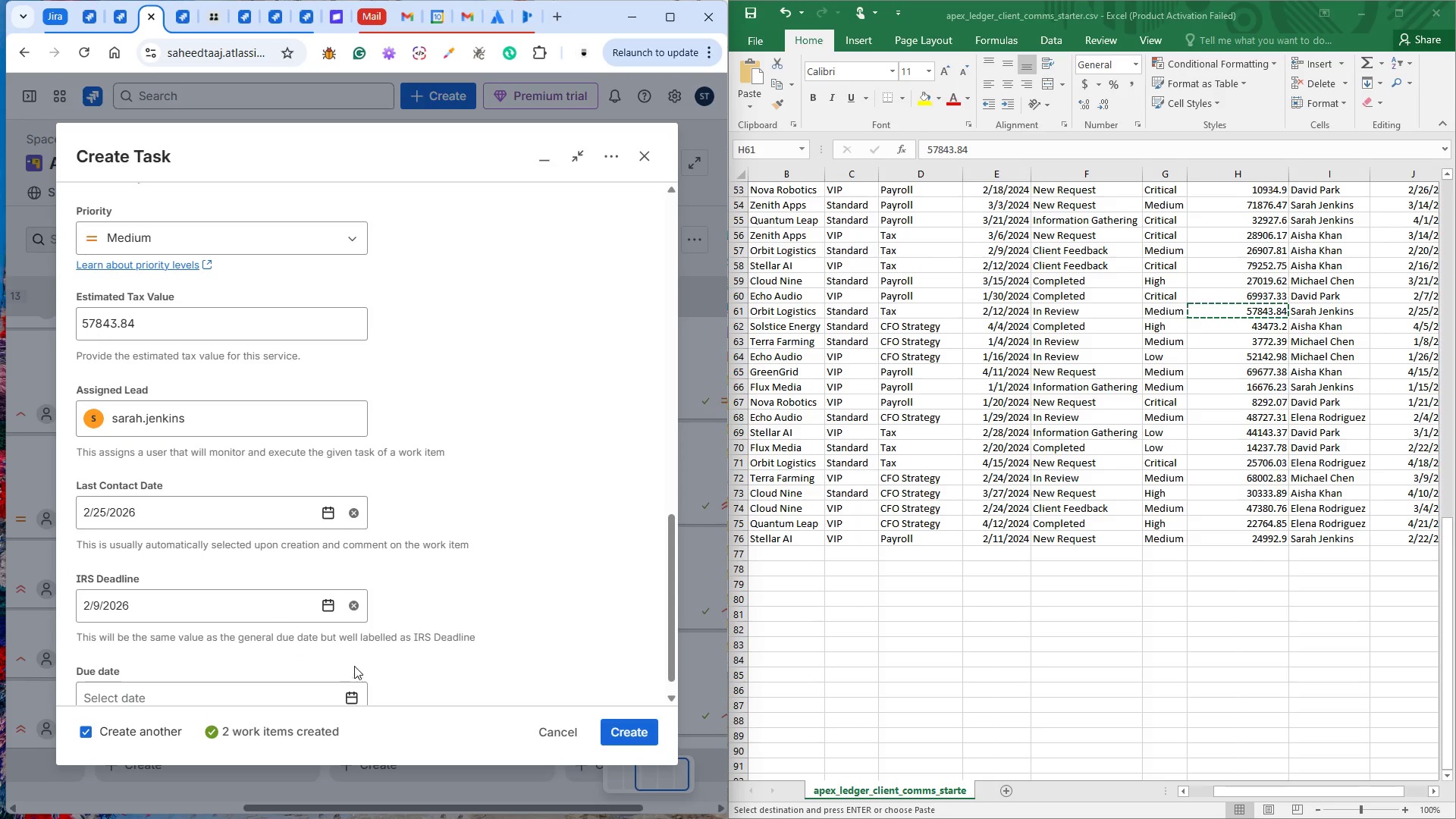 
wait(5.56)
 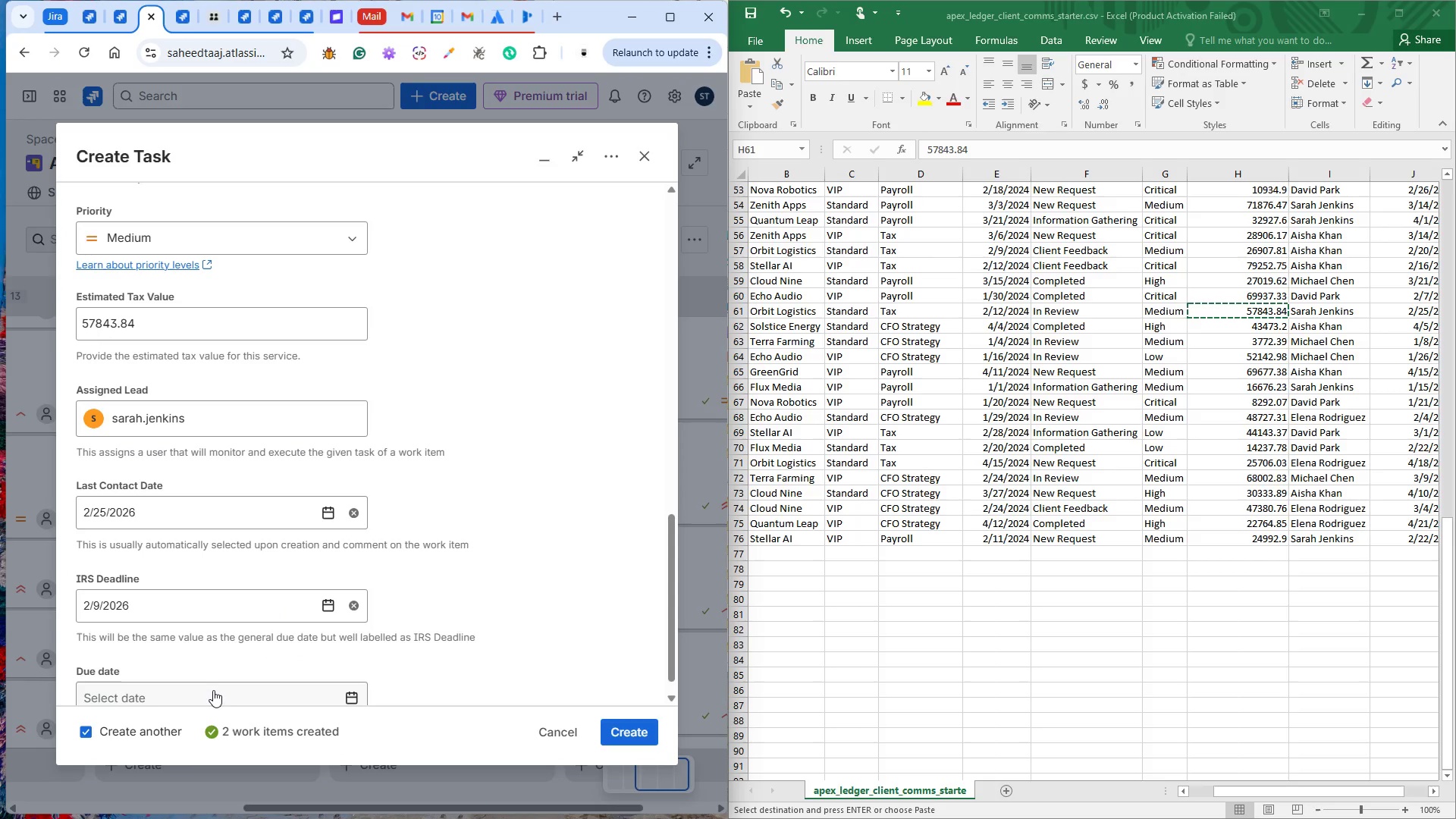 
left_click([353, 604])
 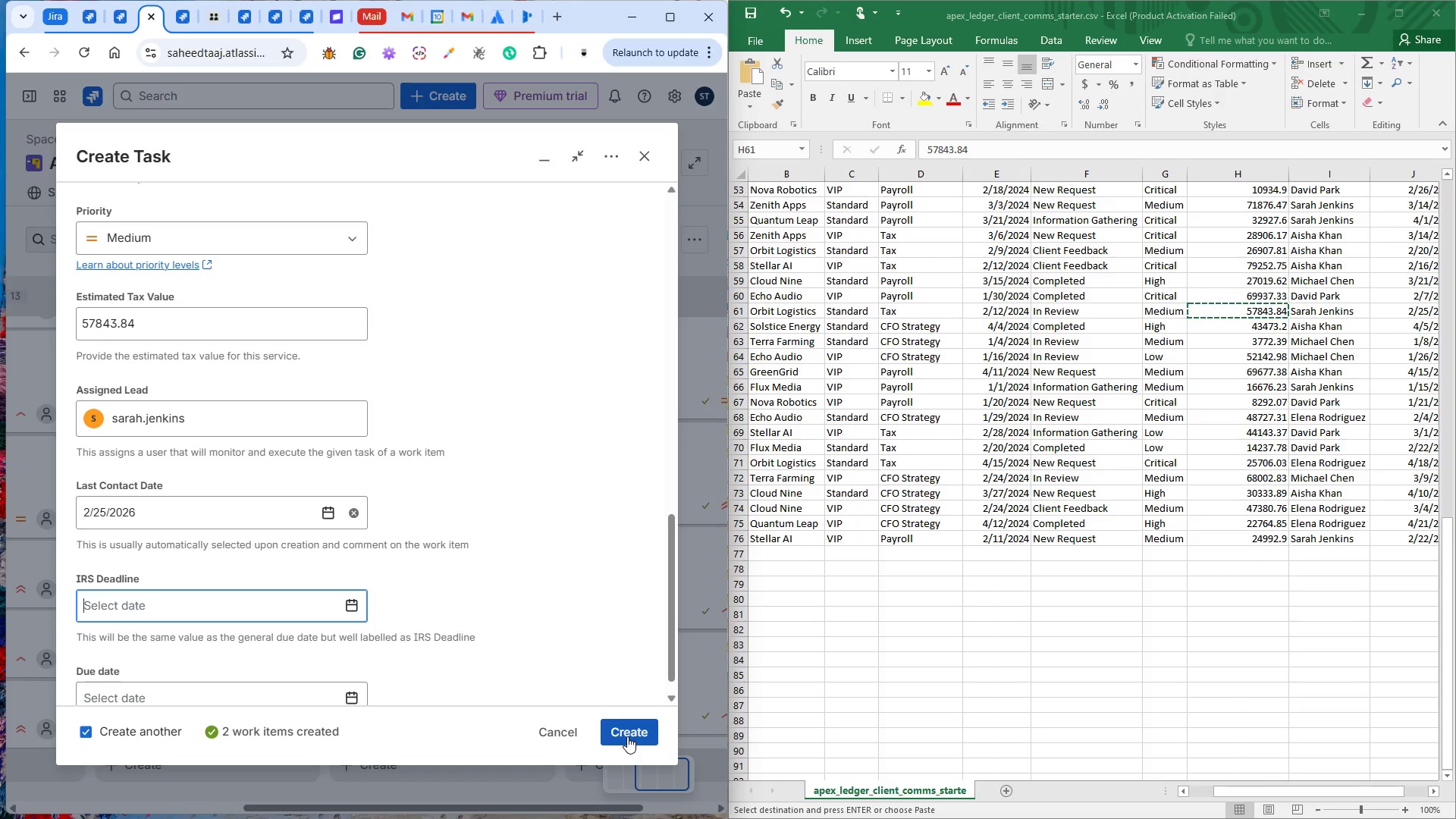 
left_click([627, 736])
 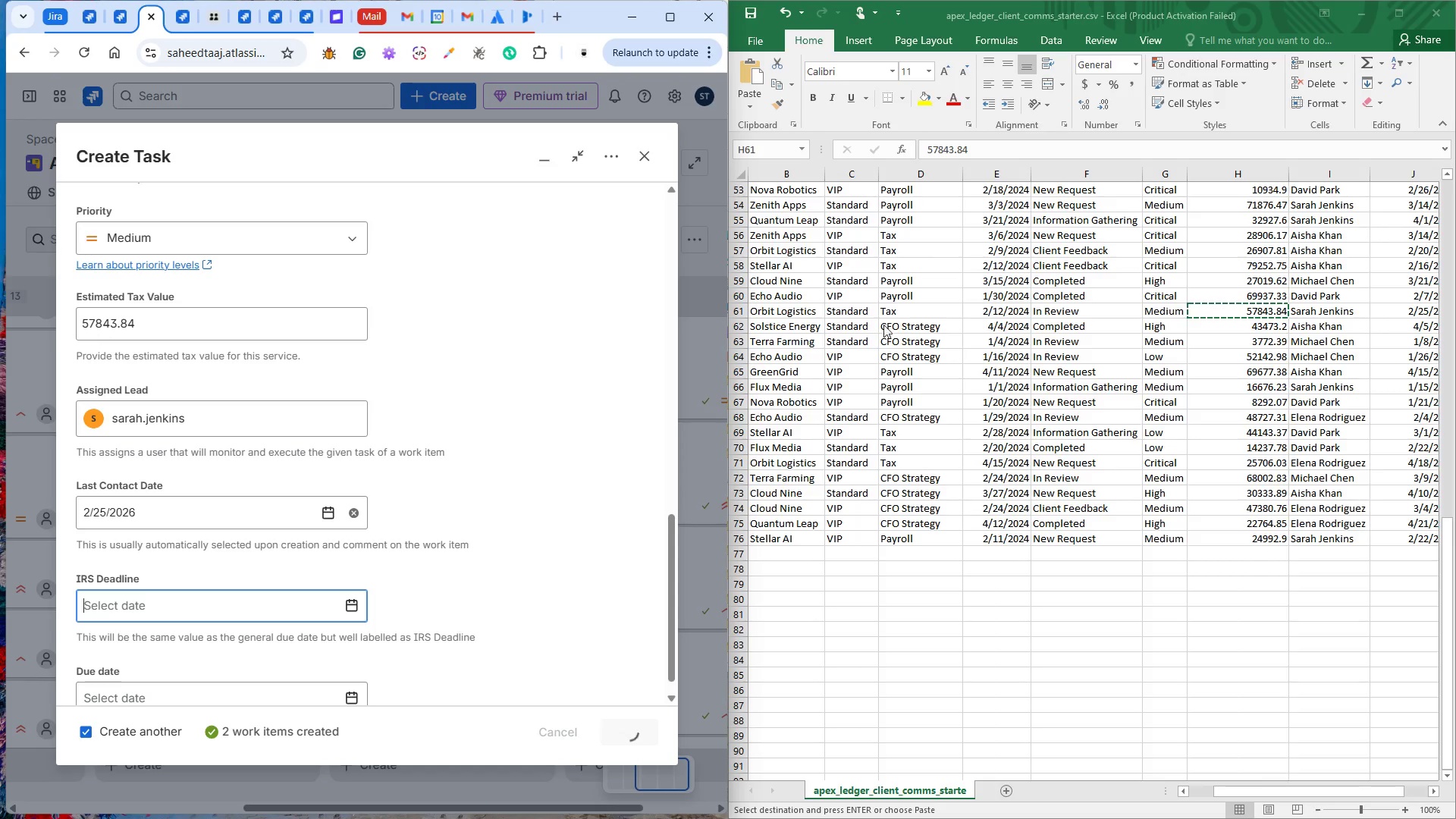 
left_click([793, 324])
 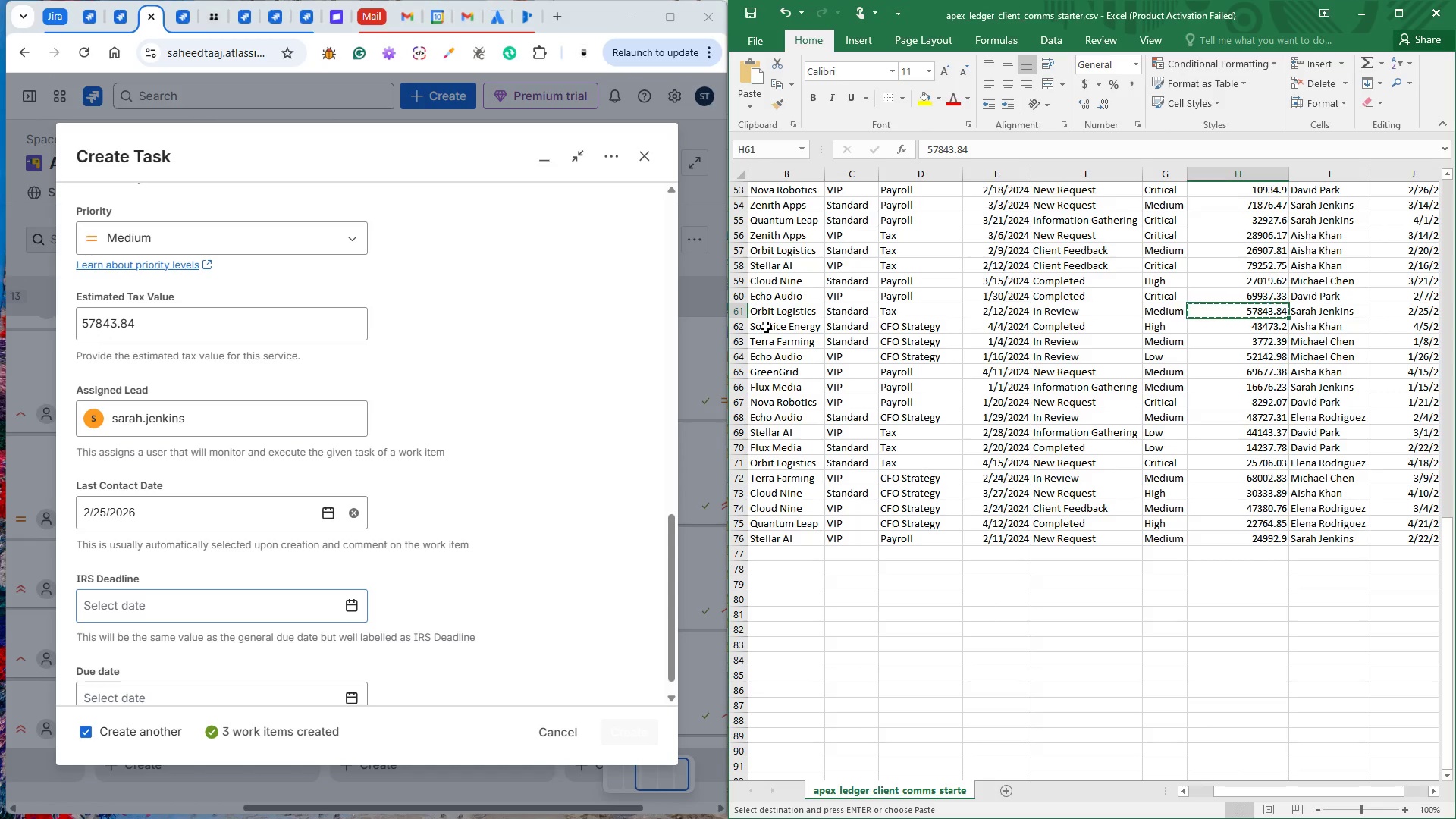 
left_click([766, 327])
 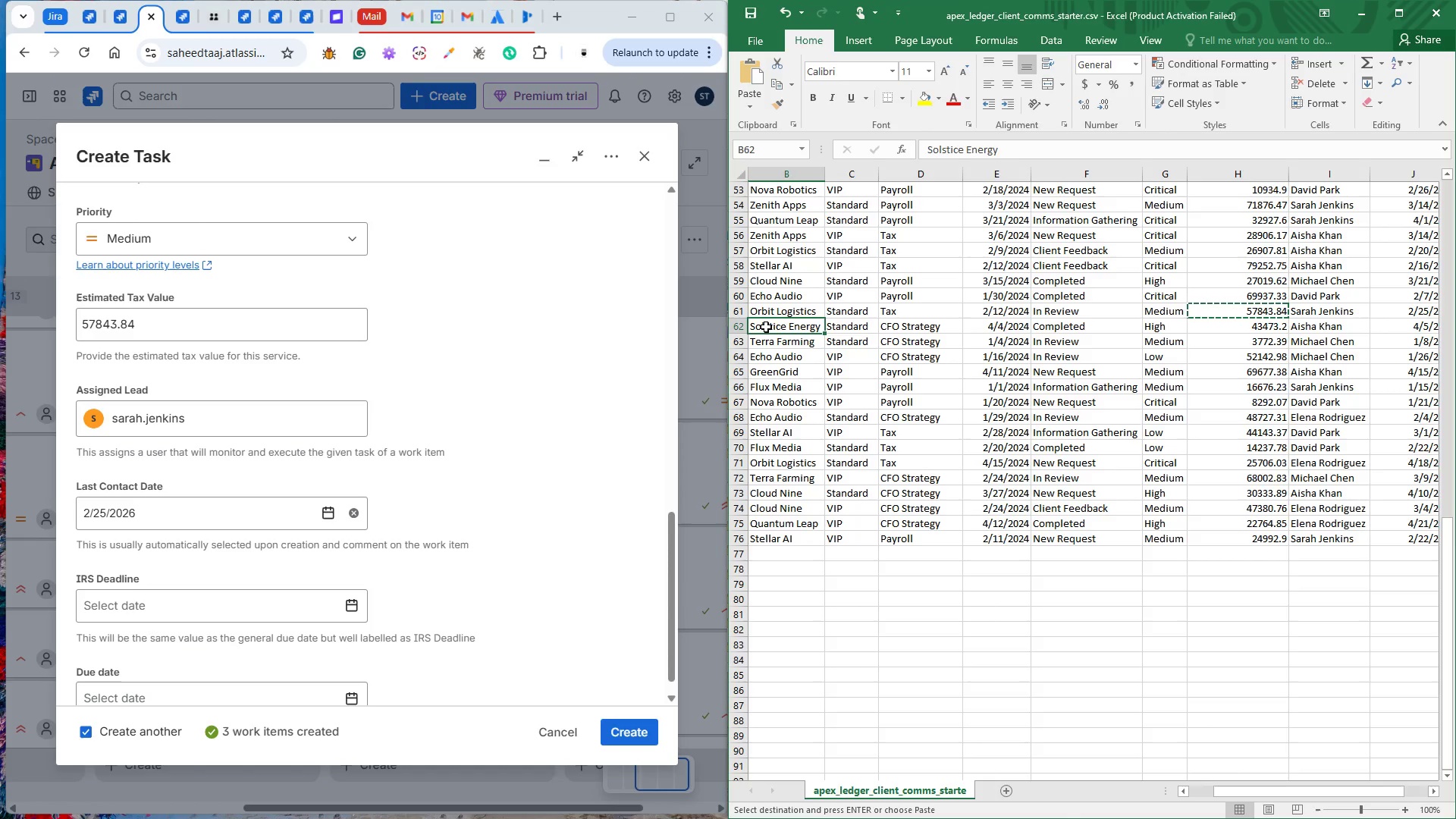 
key(Control+C)
 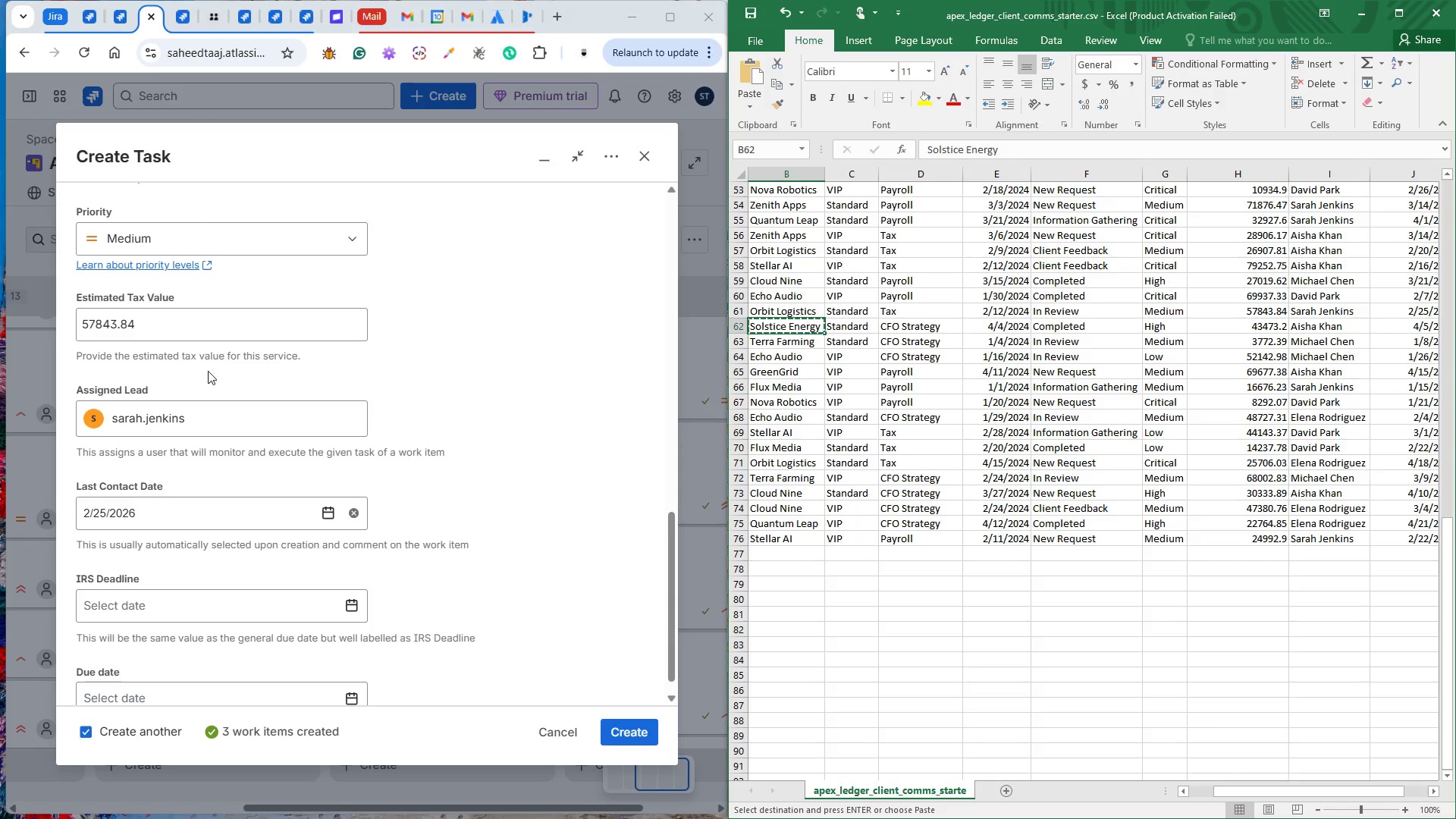 
wait(6.59)
 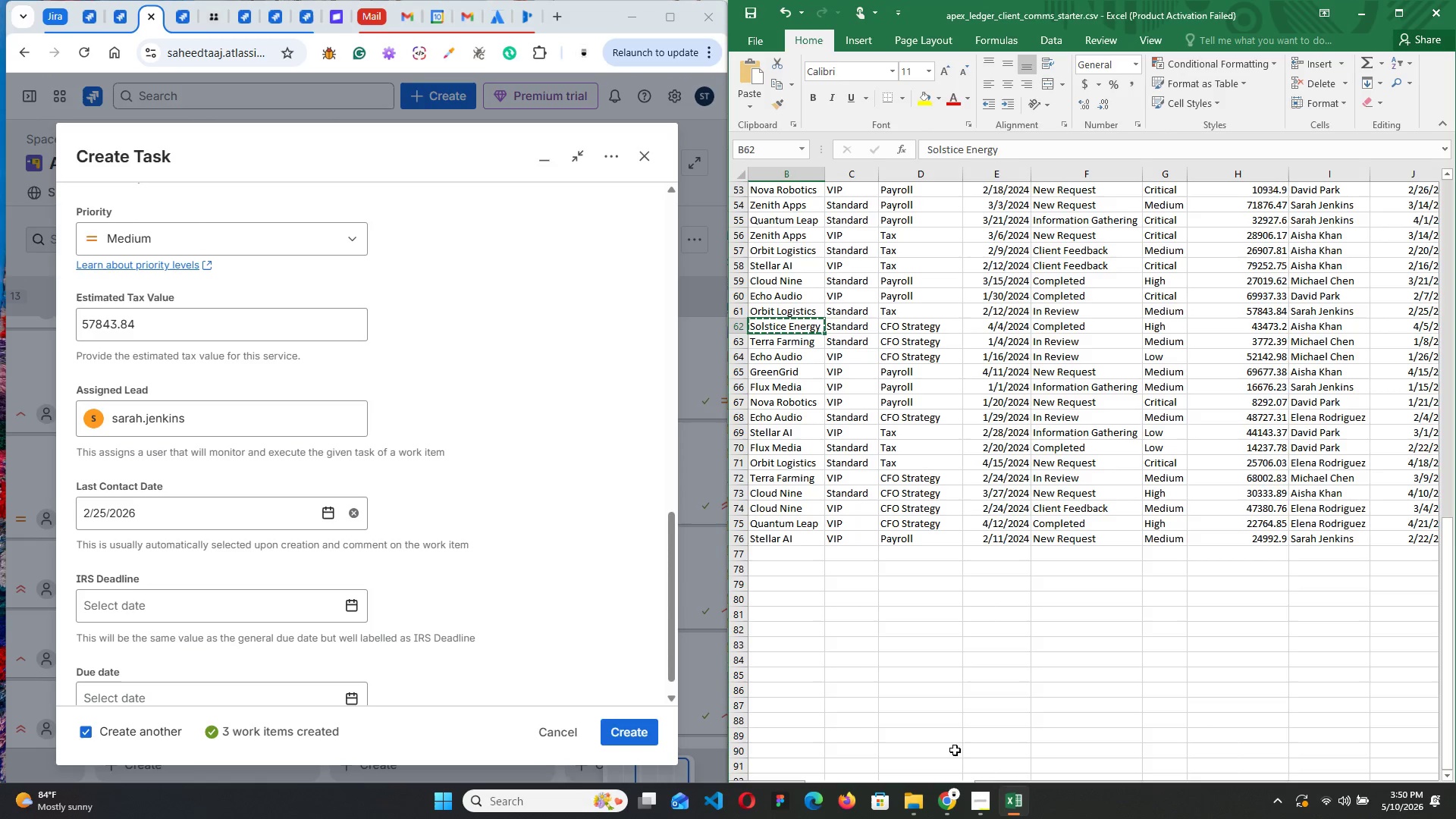 
left_click([500, 415])
 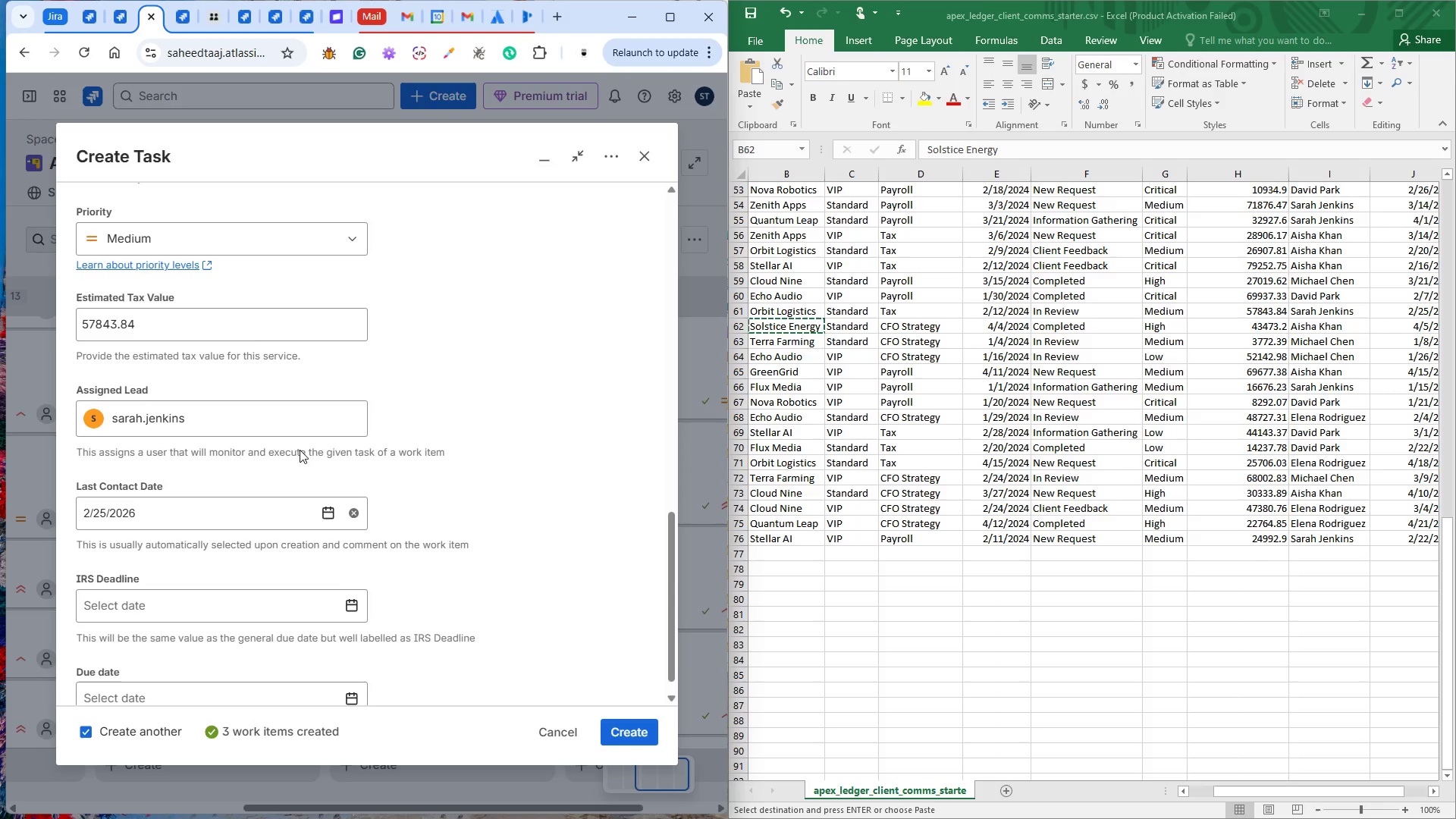 
scroll: coordinate [261, 458], scroll_direction: up, amount: 10.0
 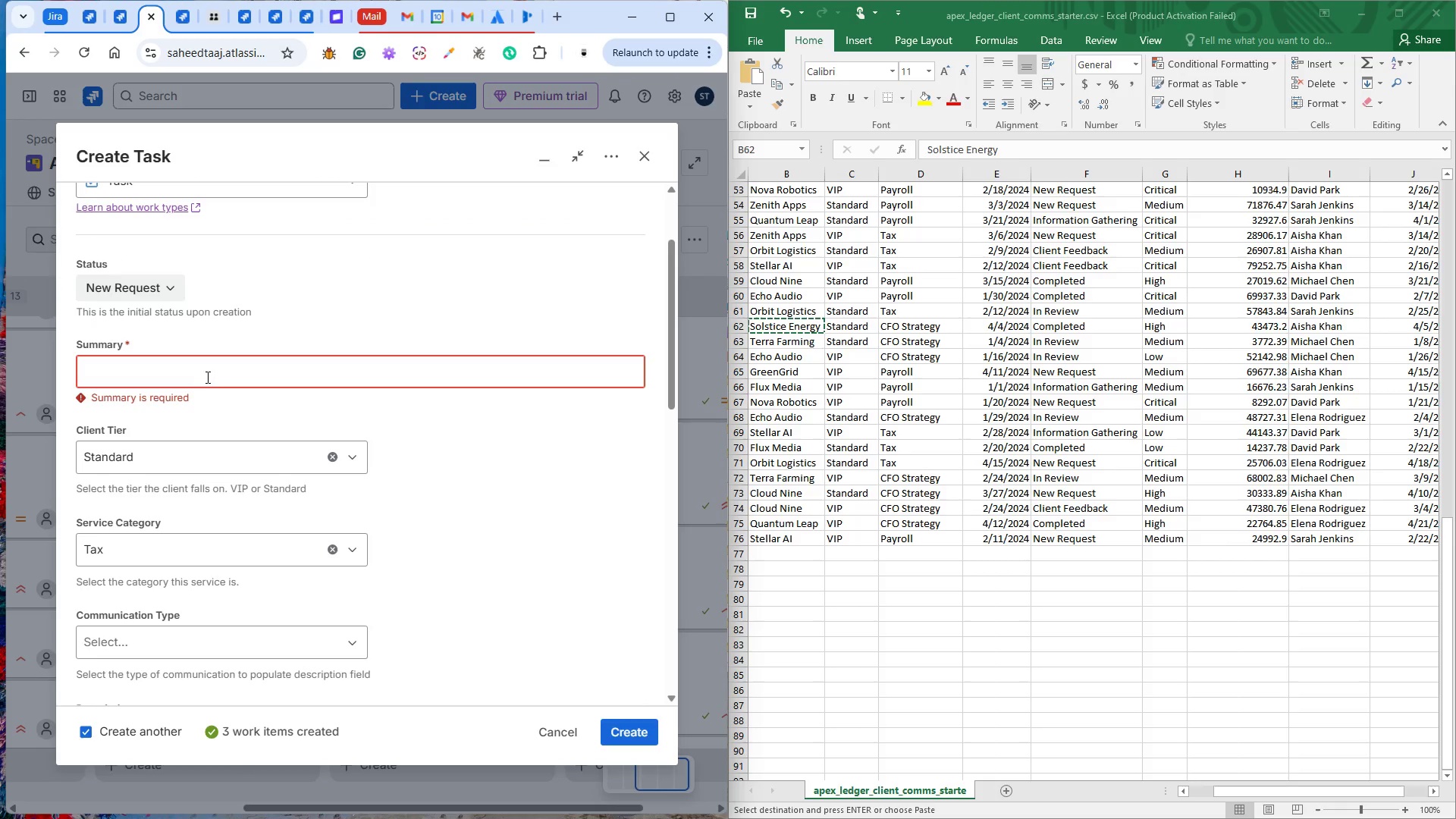 
left_click([204, 372])
 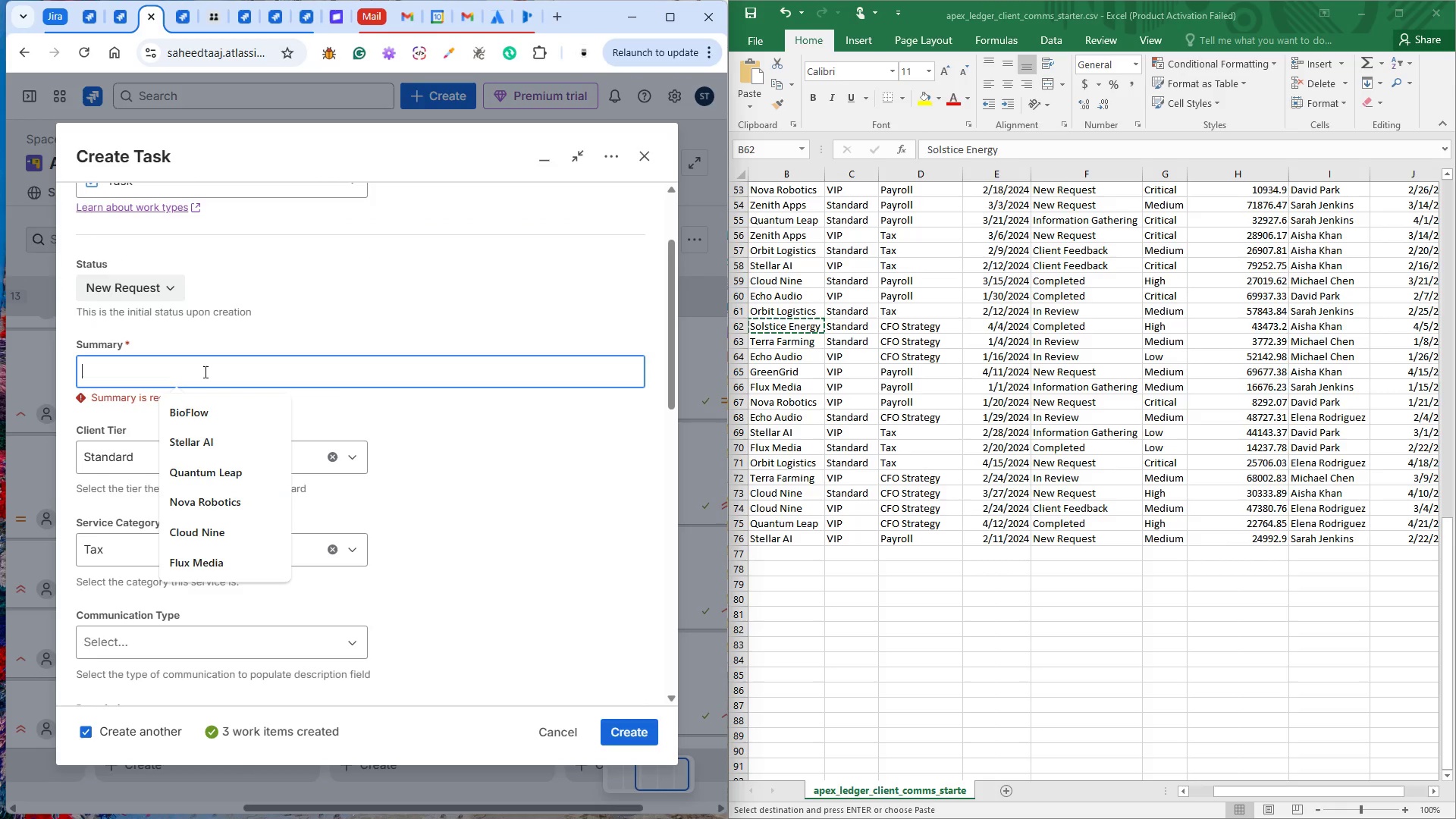 
key(Control+V)
 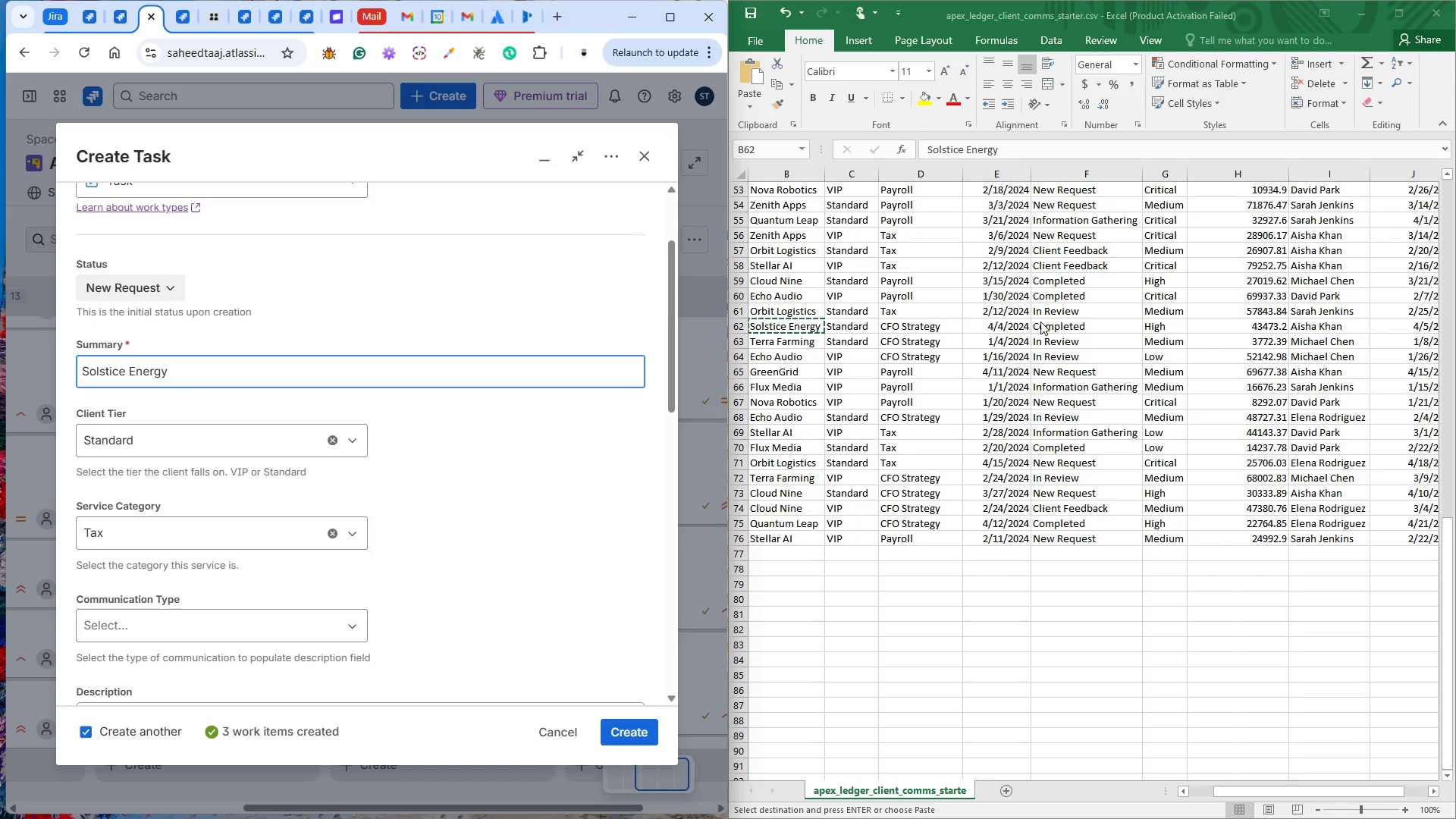 
left_click([93, 274])
 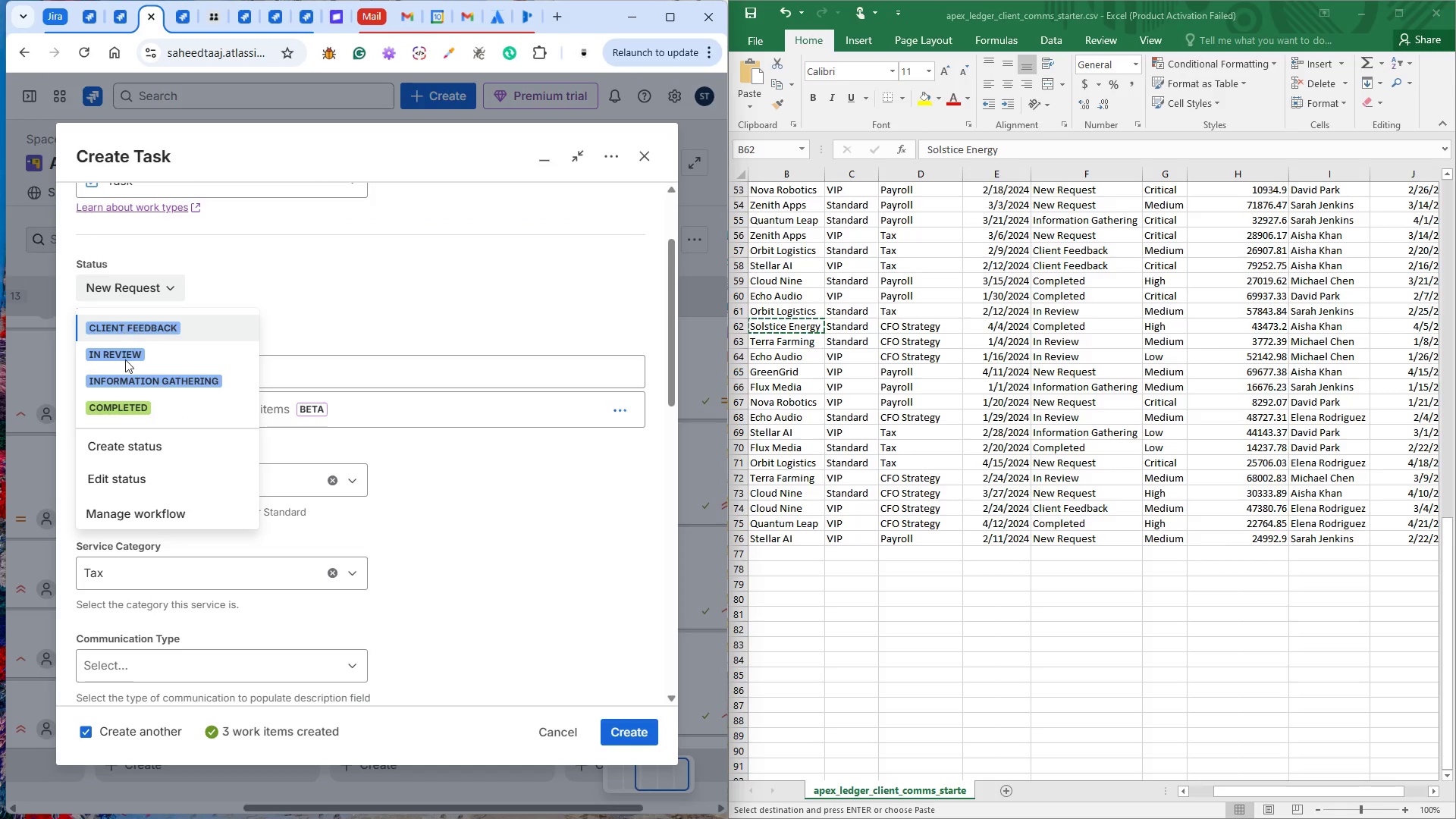 
left_click([114, 404])
 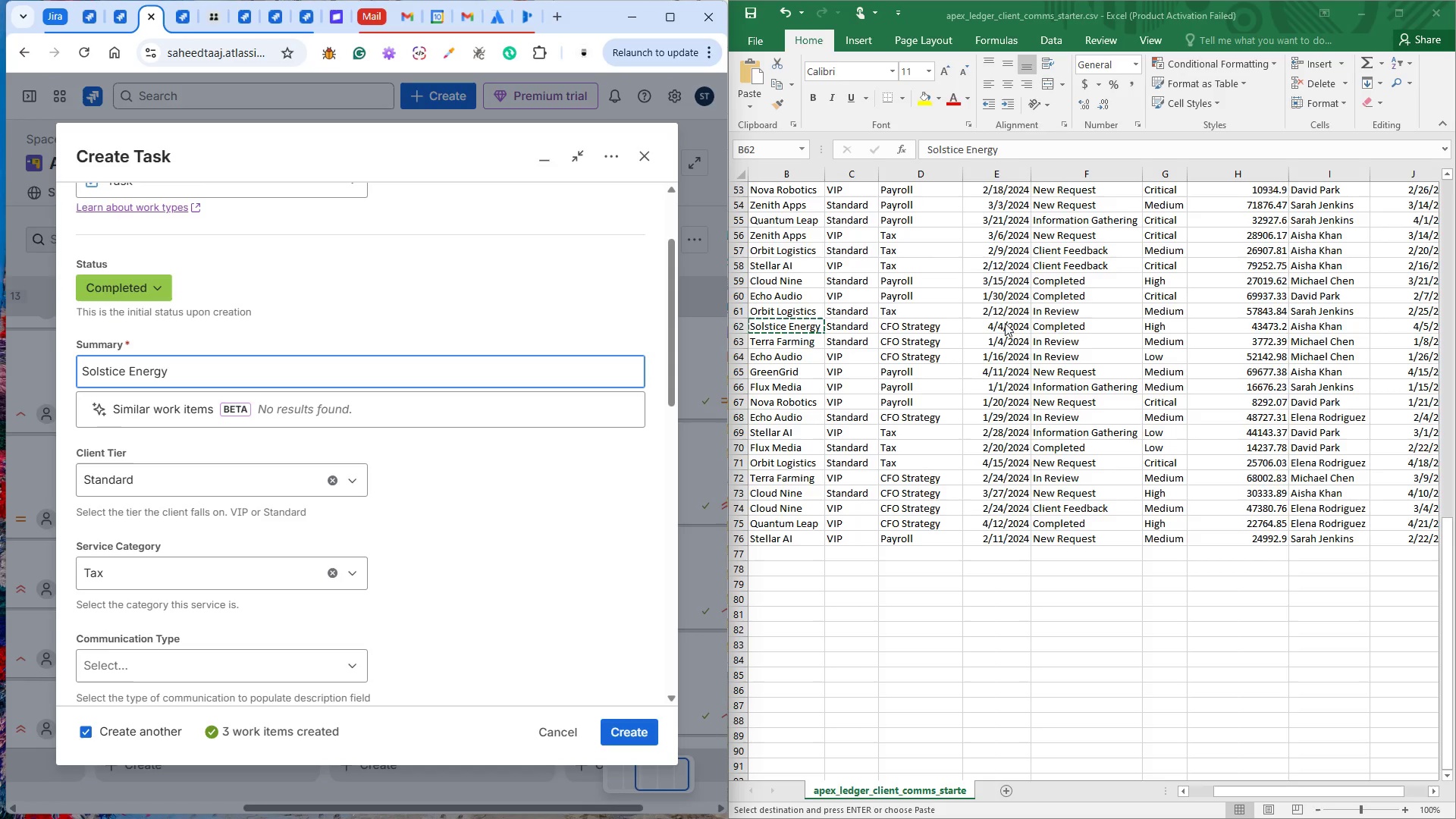 
wait(7.48)
 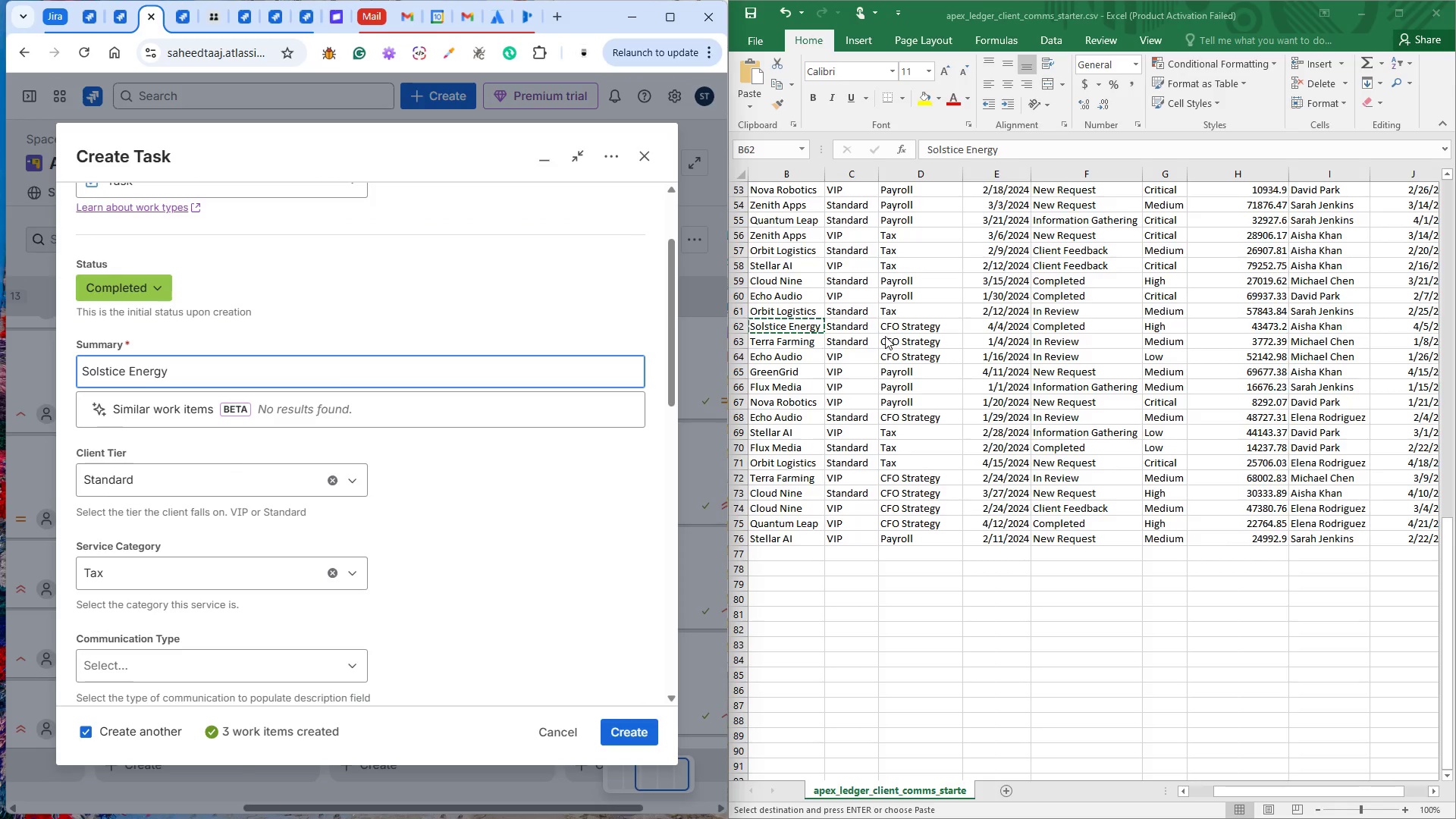 
double_click([1250, 322])
 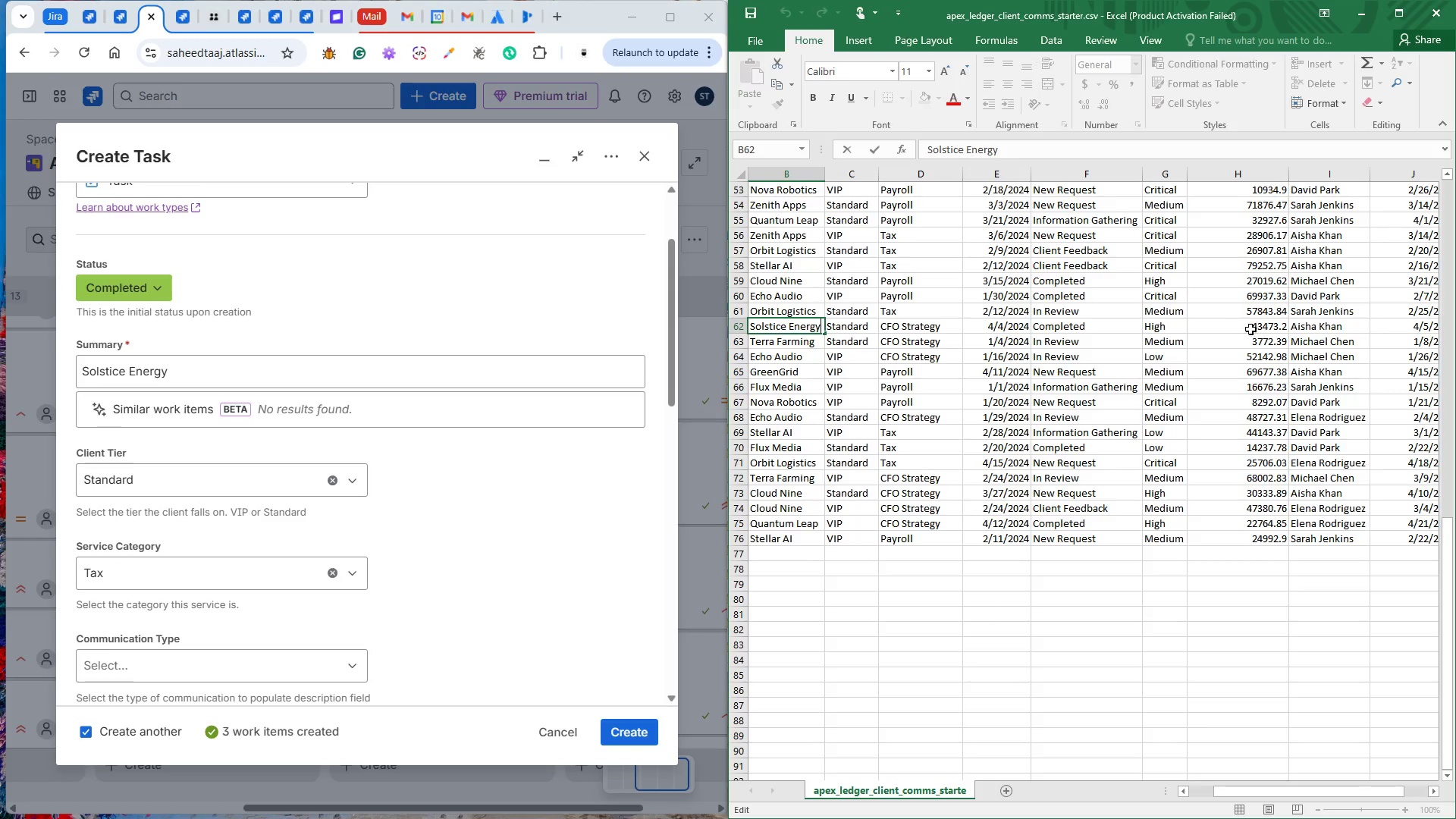 
left_click([1250, 330])
 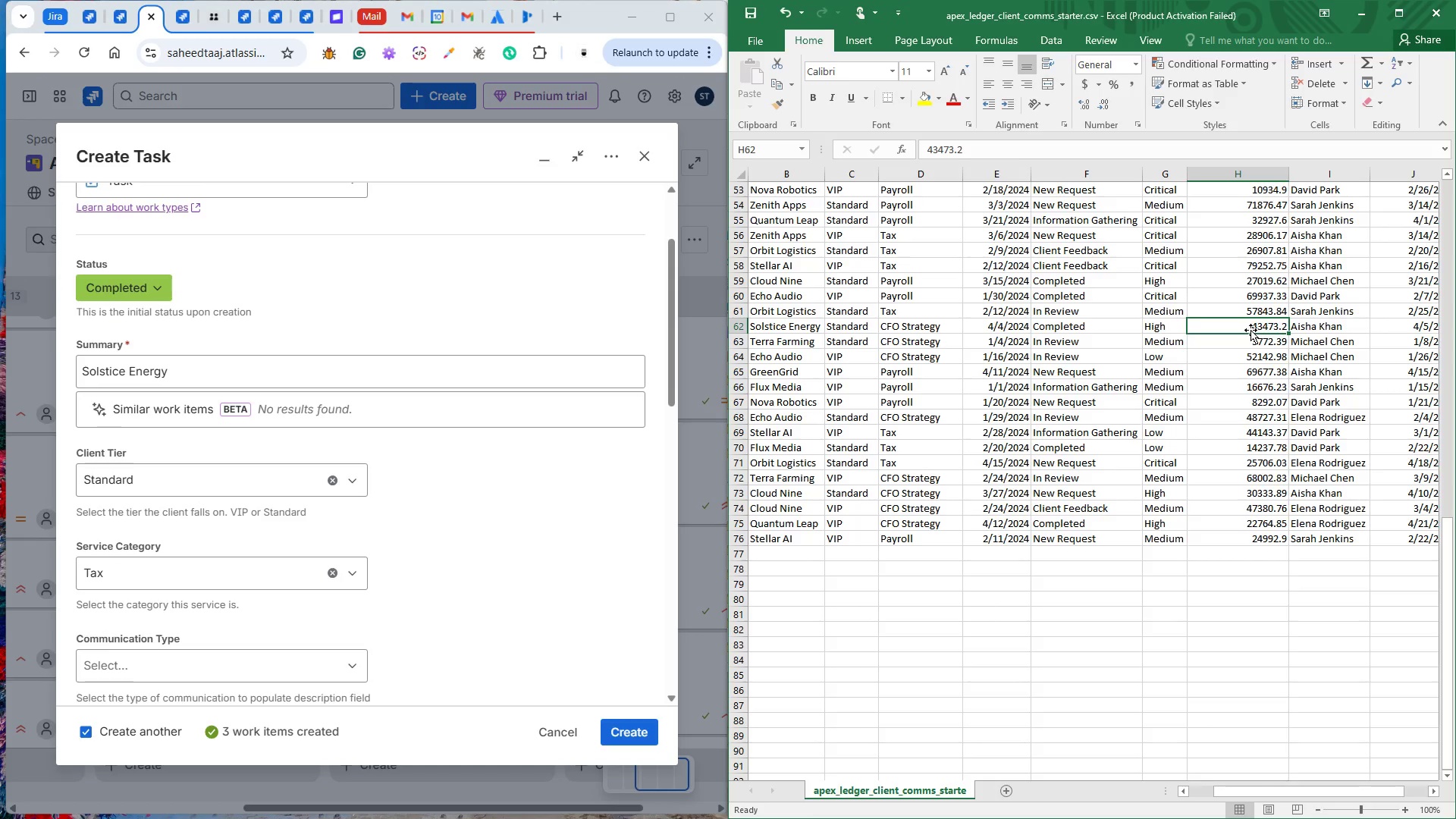 
key(Control+C)
 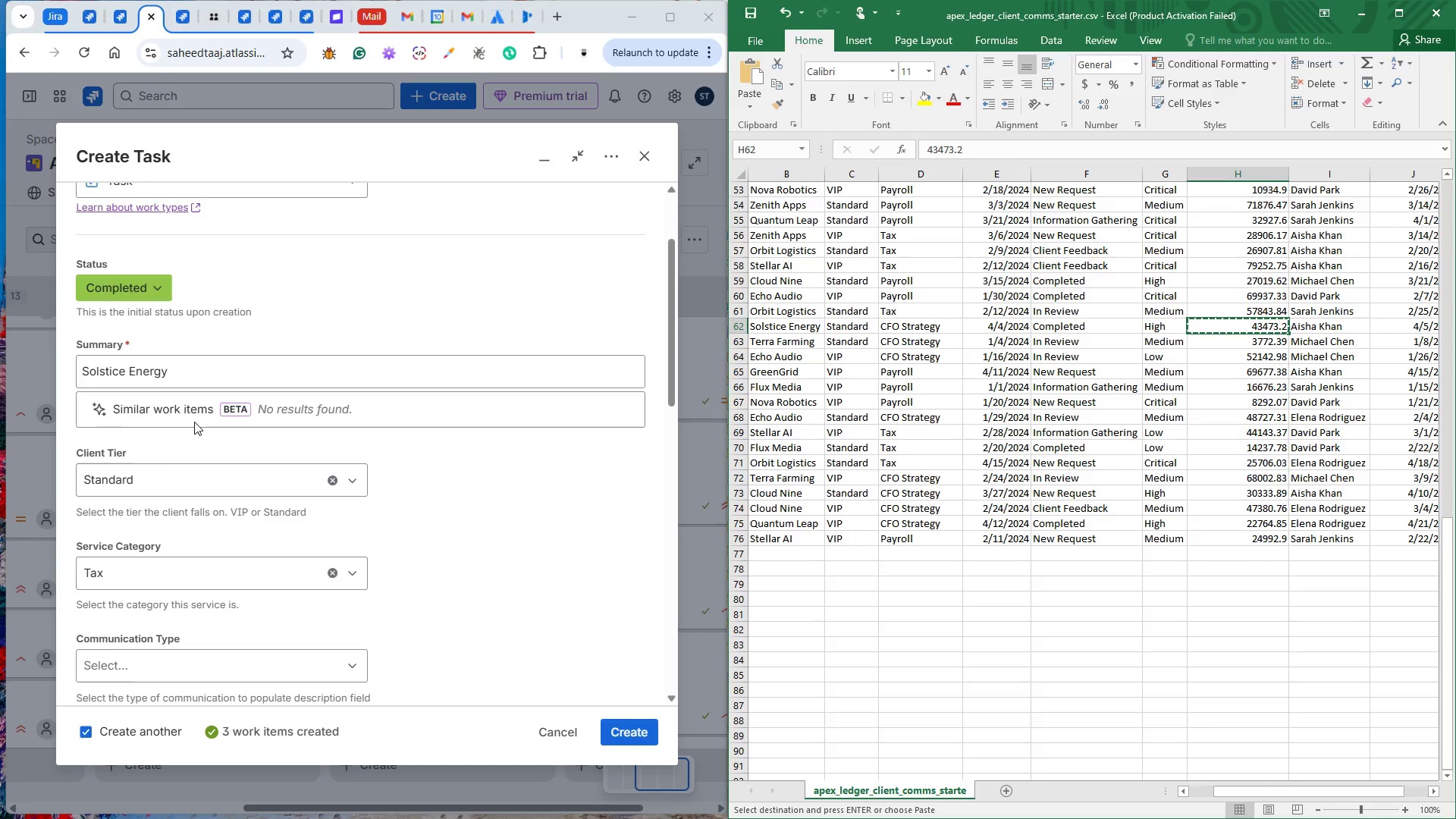 
left_click([138, 483])
 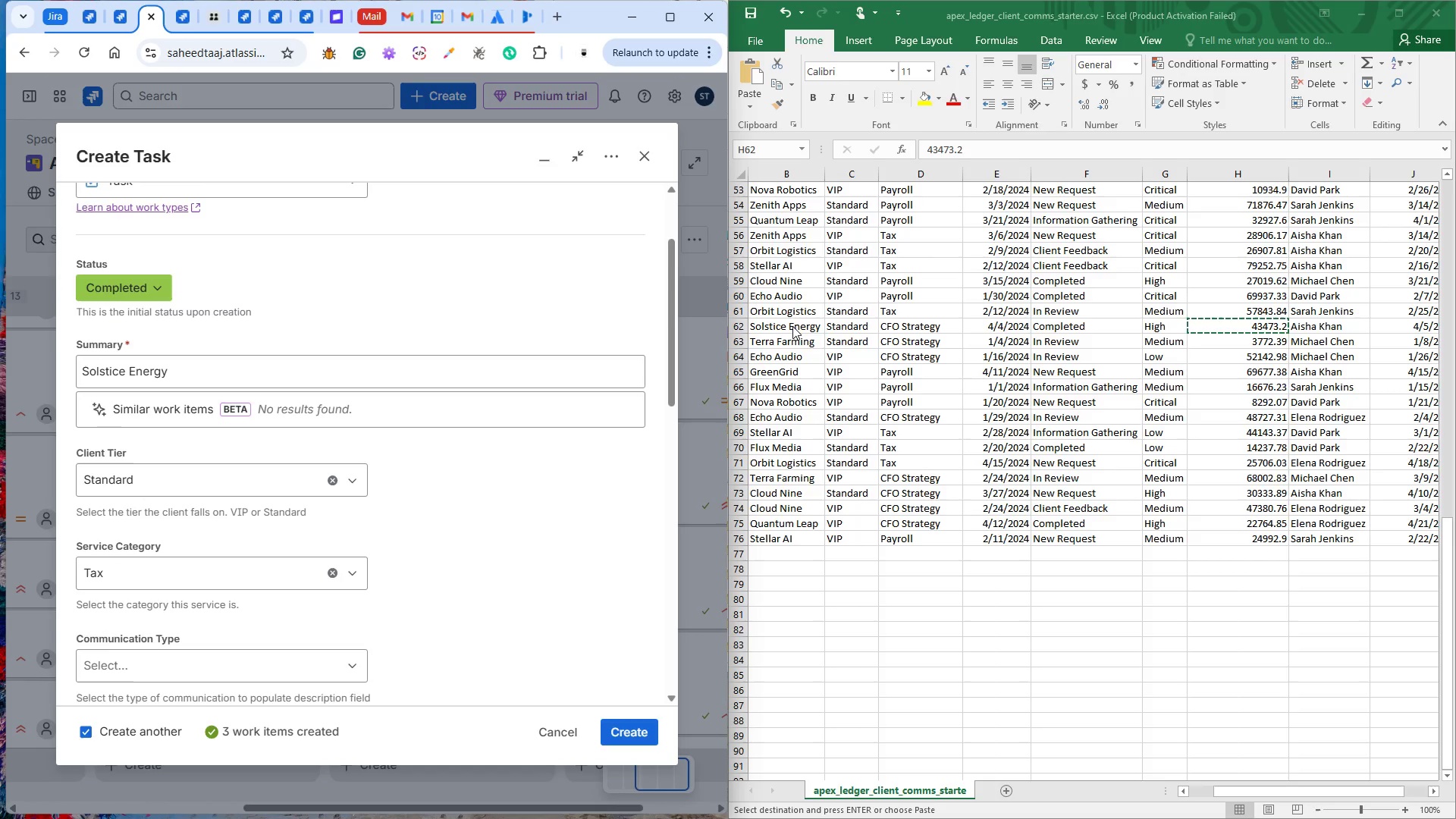 
wait(7.58)
 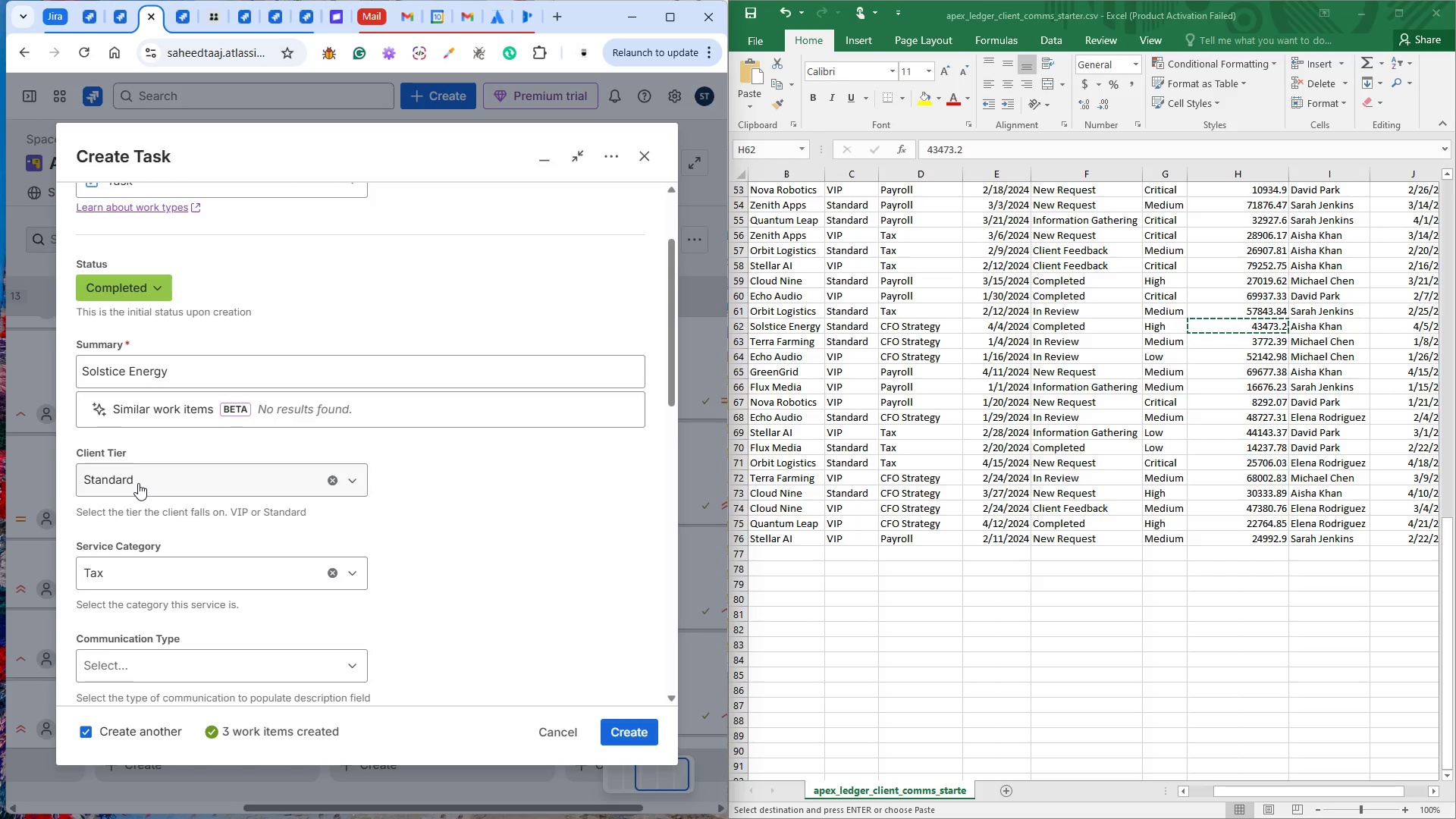 
left_click([113, 646])
 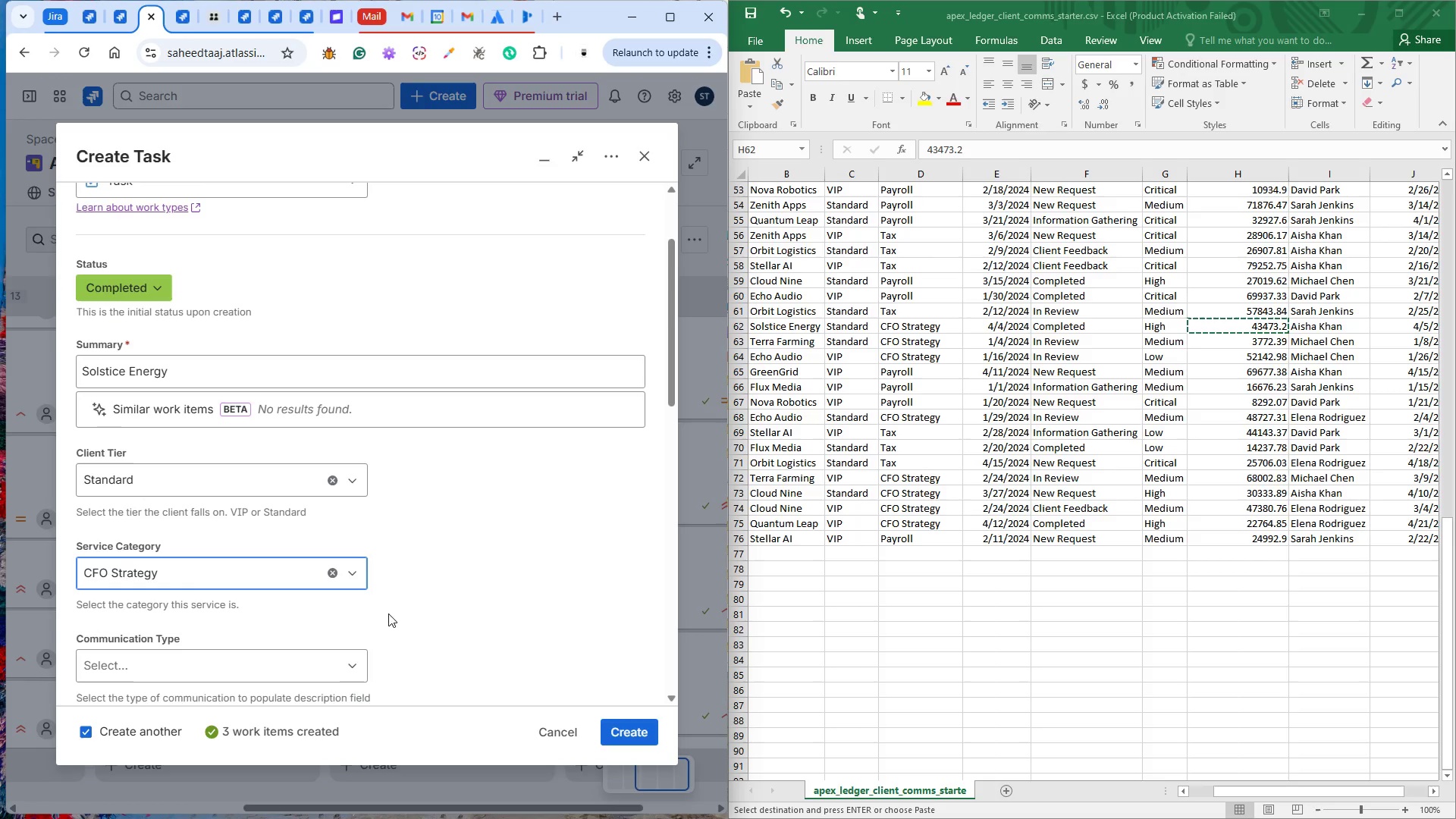 
left_click([483, 600])
 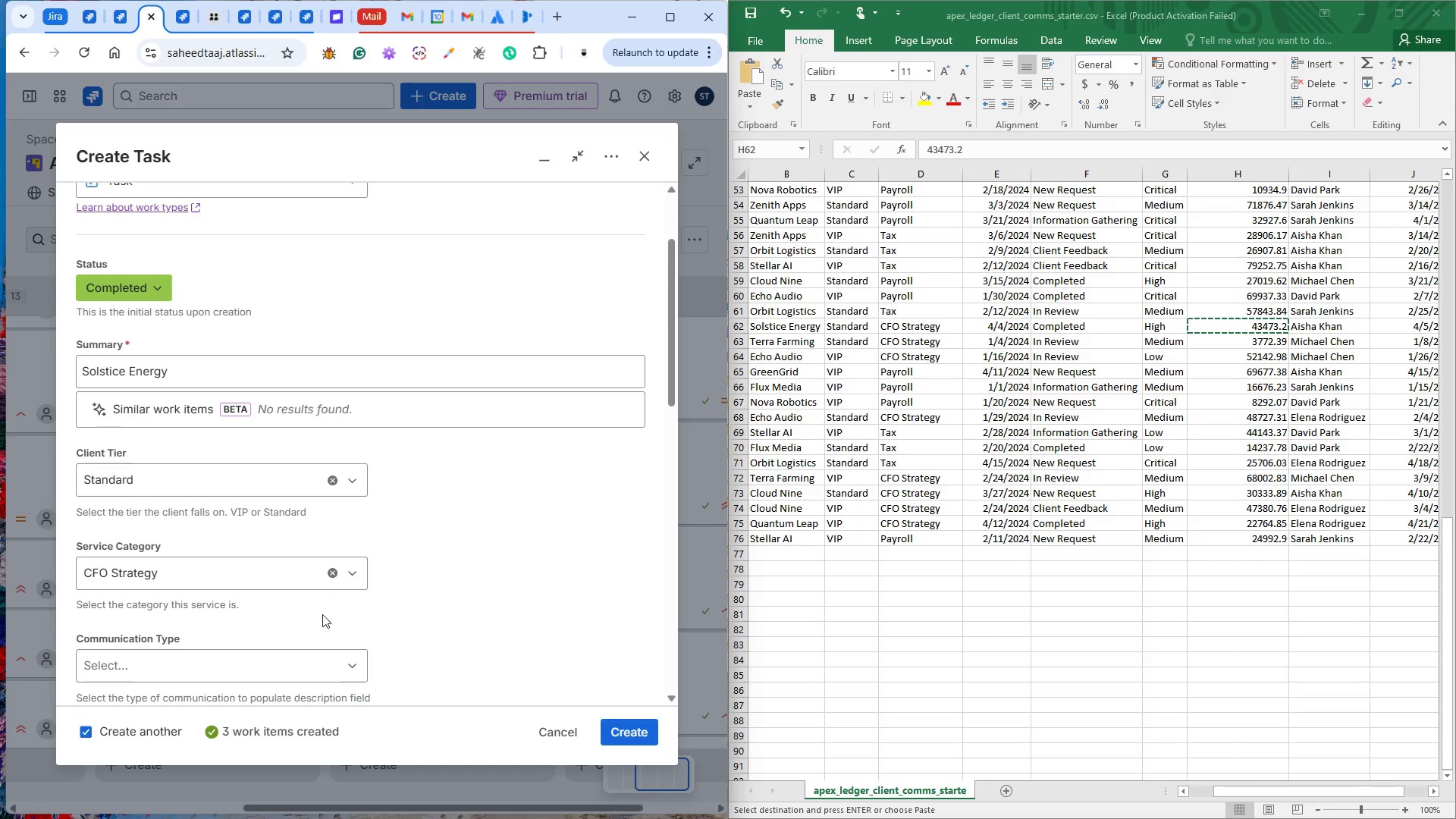 
scroll: coordinate [262, 523], scroll_direction: down, amount: 5.0
 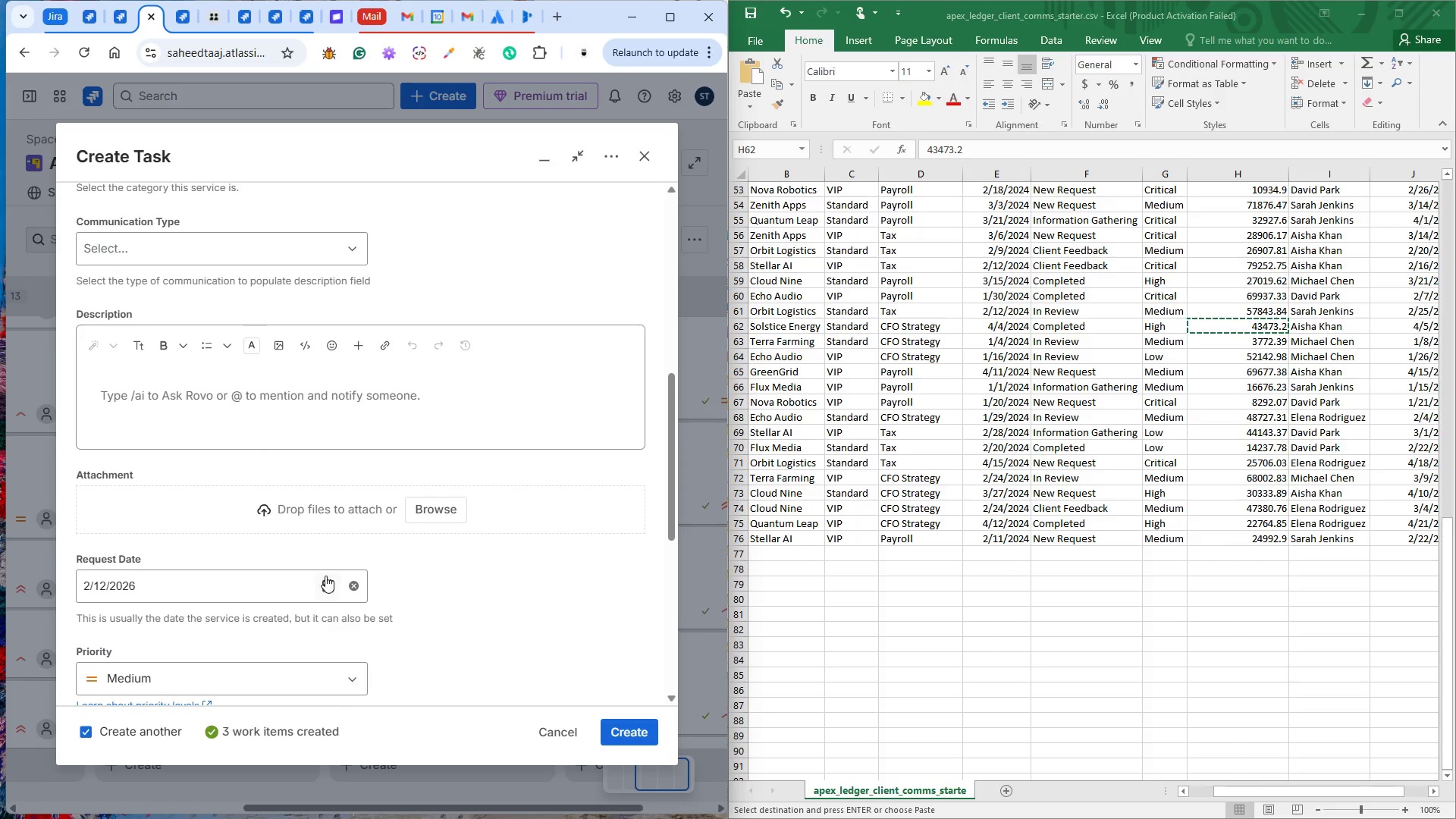 
left_click([329, 579])
 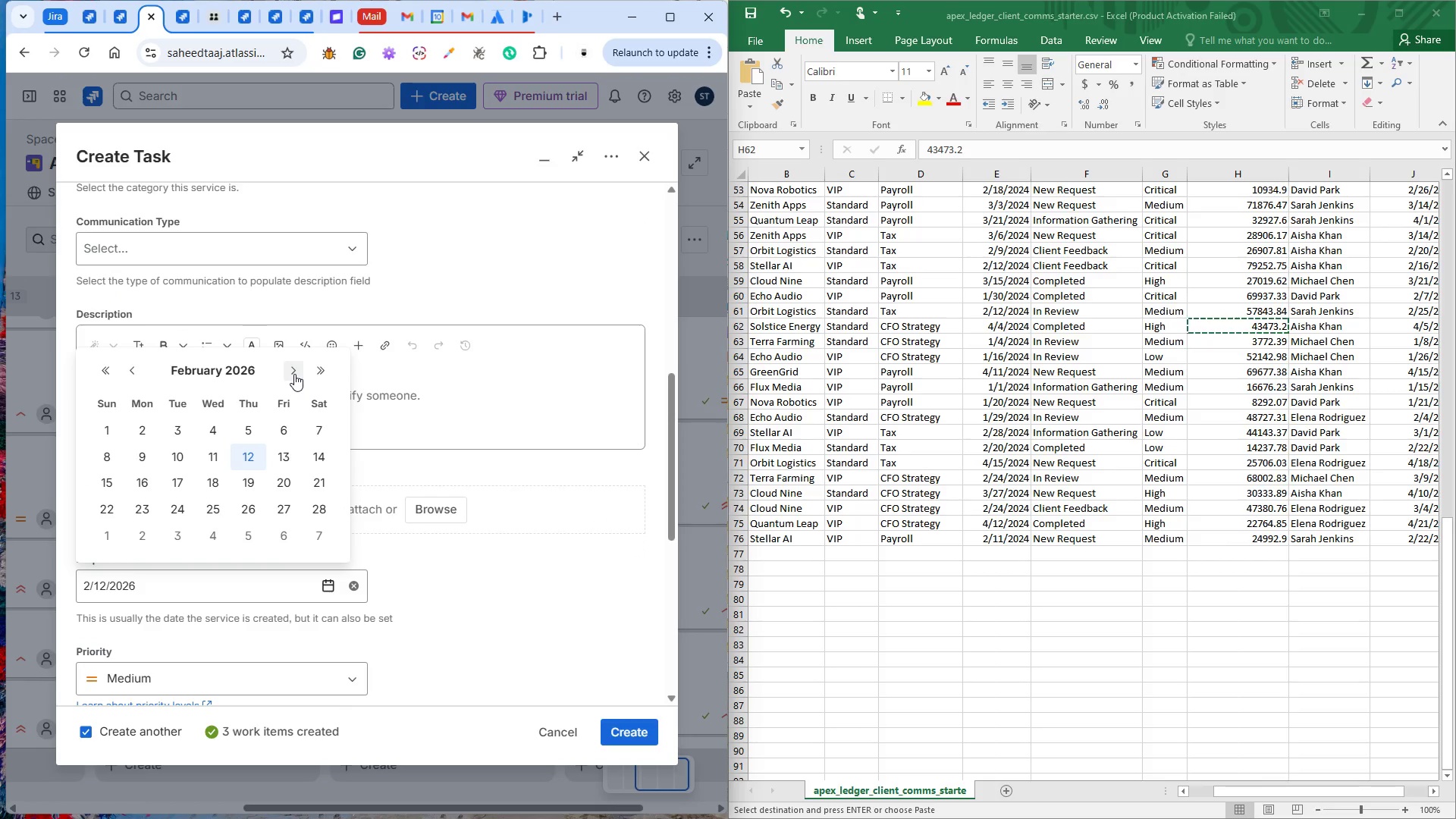 
double_click([294, 374])
 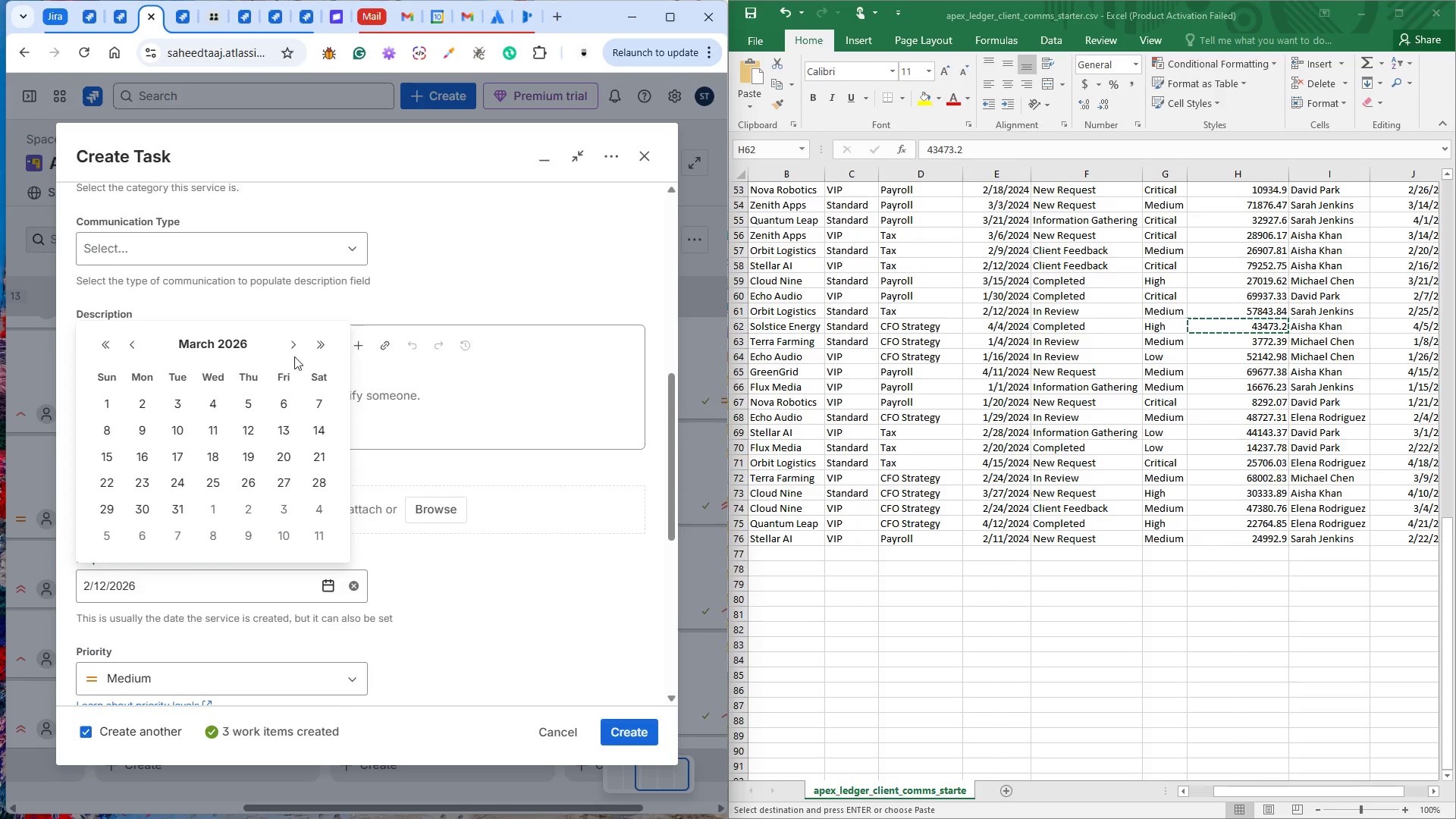 
left_click([294, 344])
 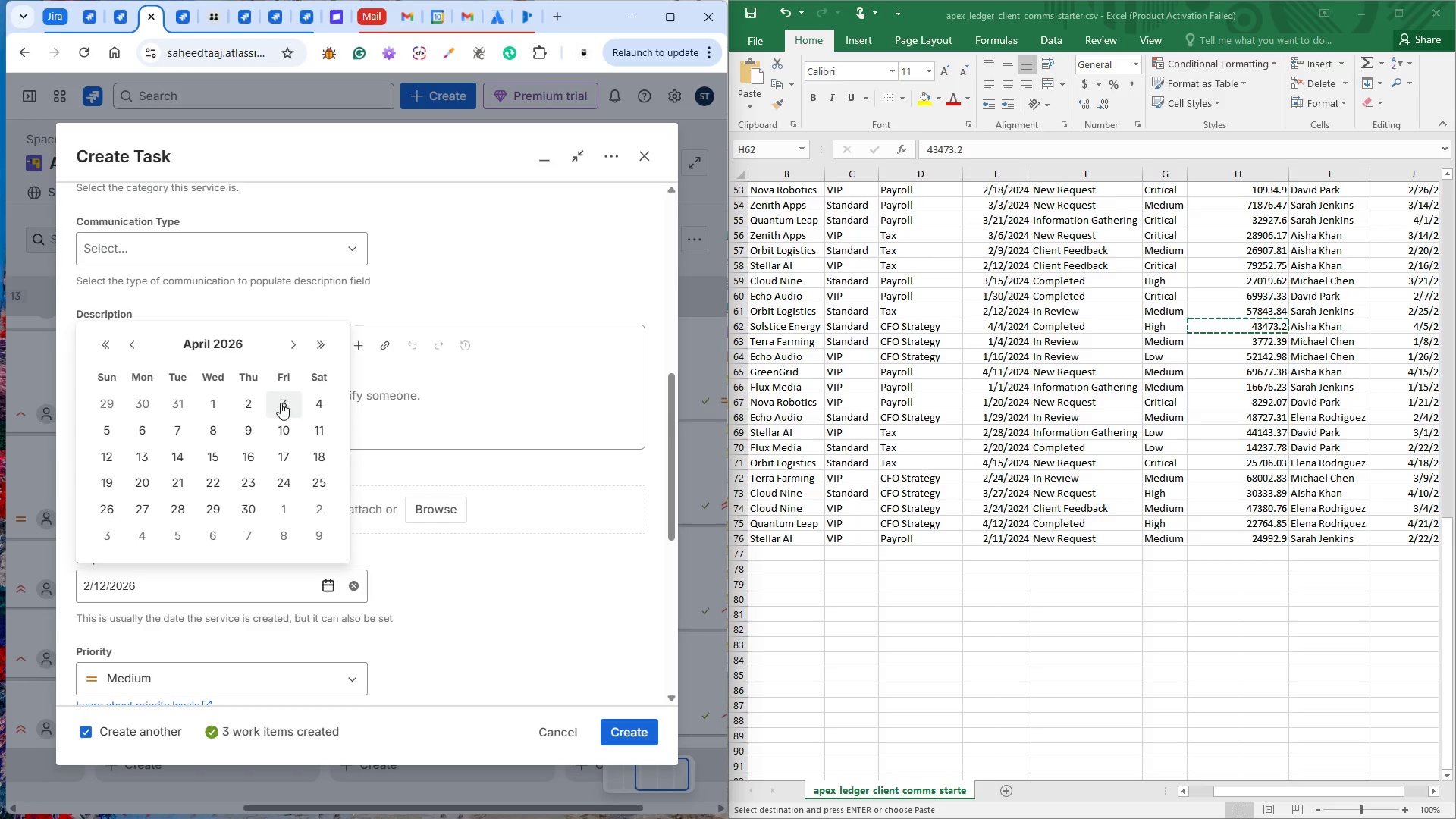 
left_click([318, 406])
 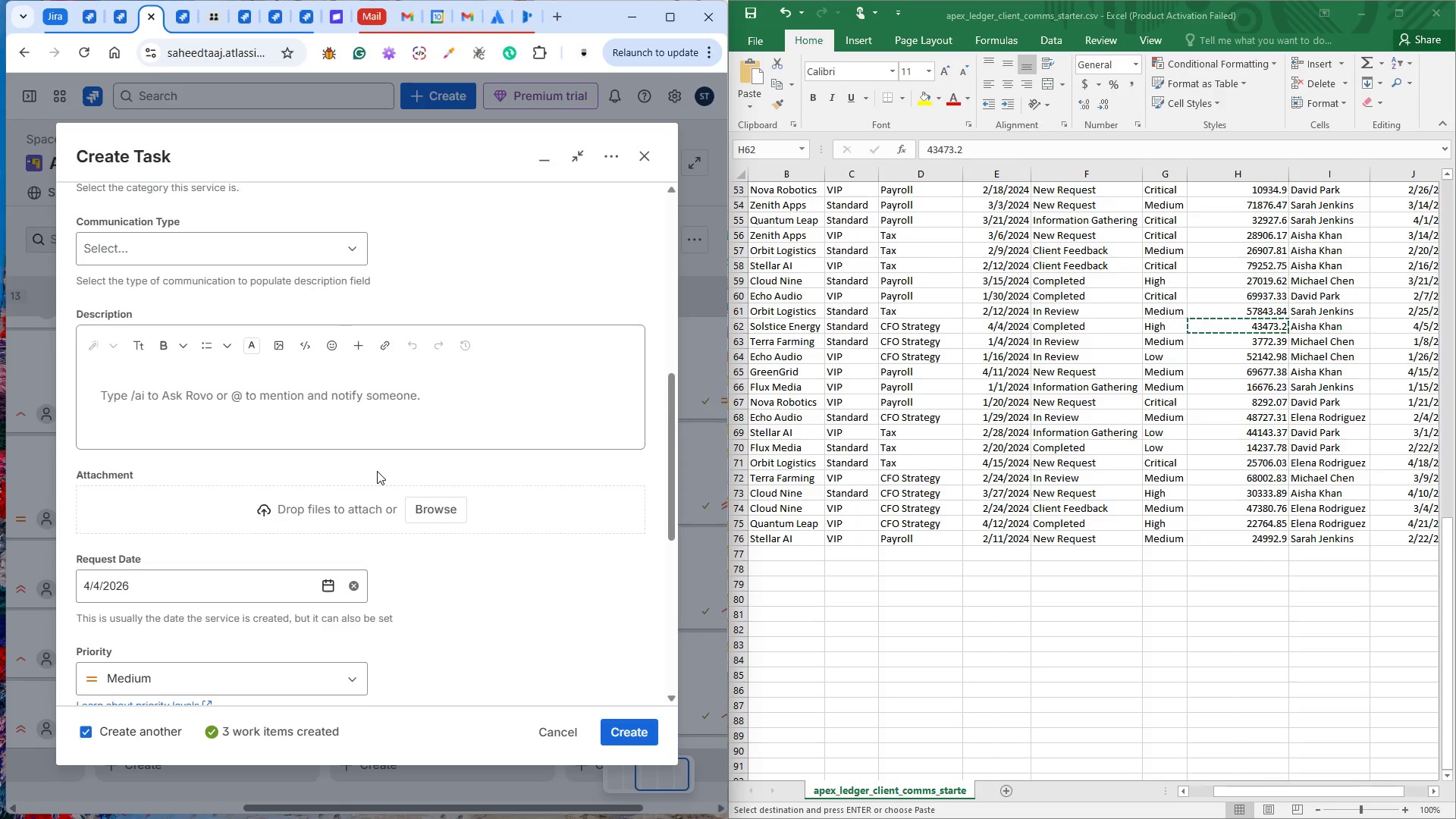 
scroll: coordinate [319, 528], scroll_direction: down, amount: 3.0
 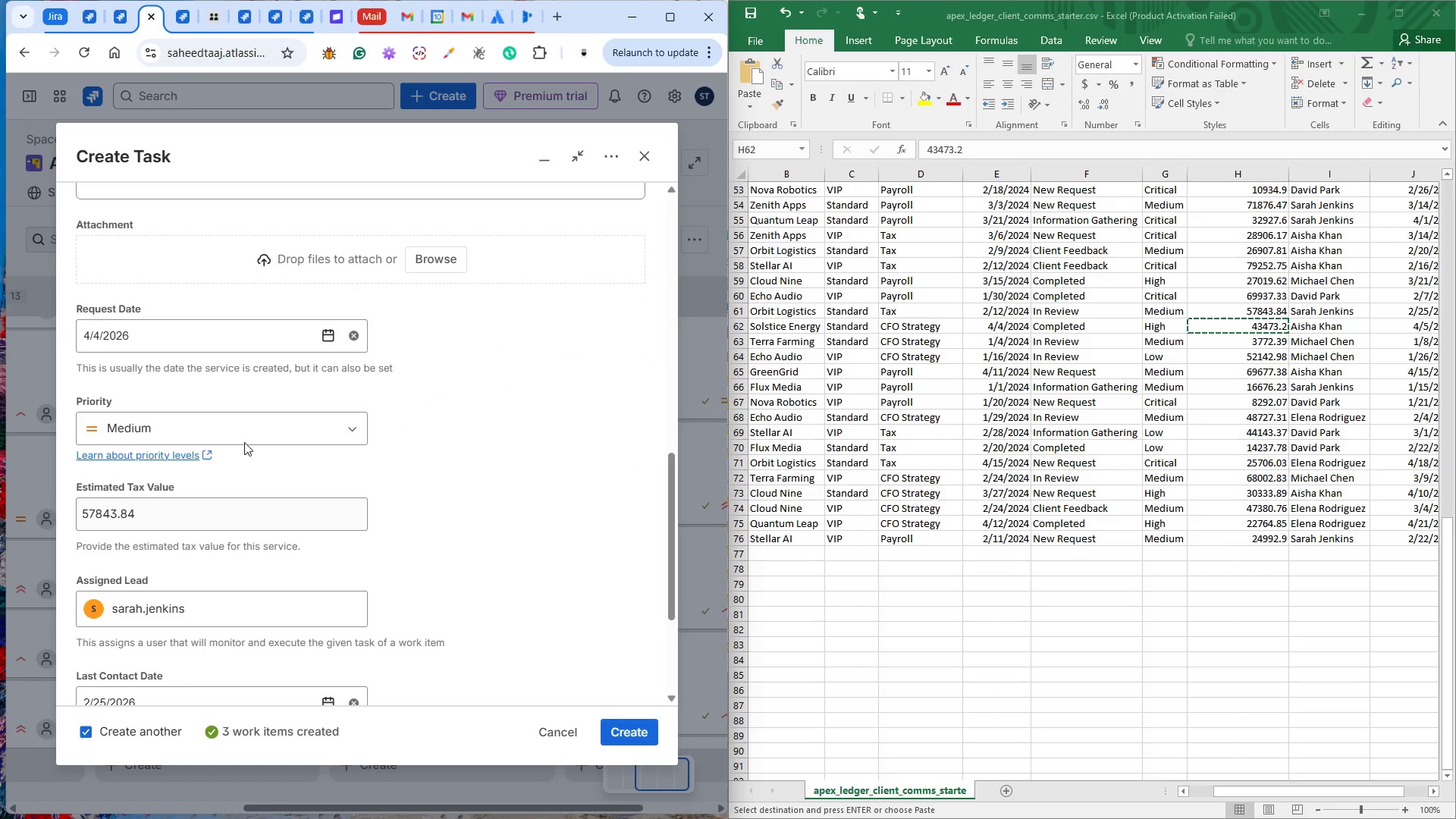 
left_click([238, 433])
 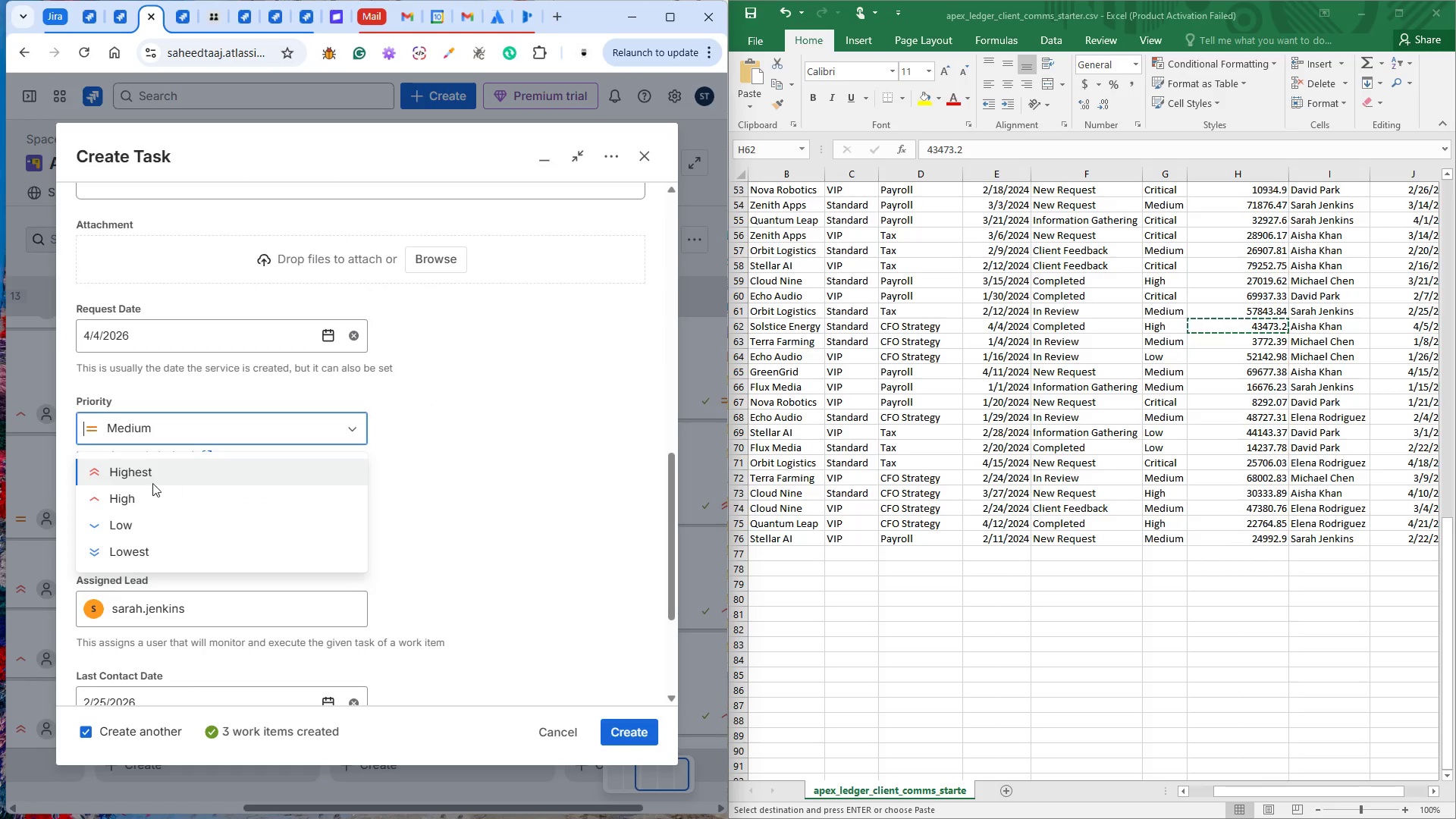 
left_click([136, 486])
 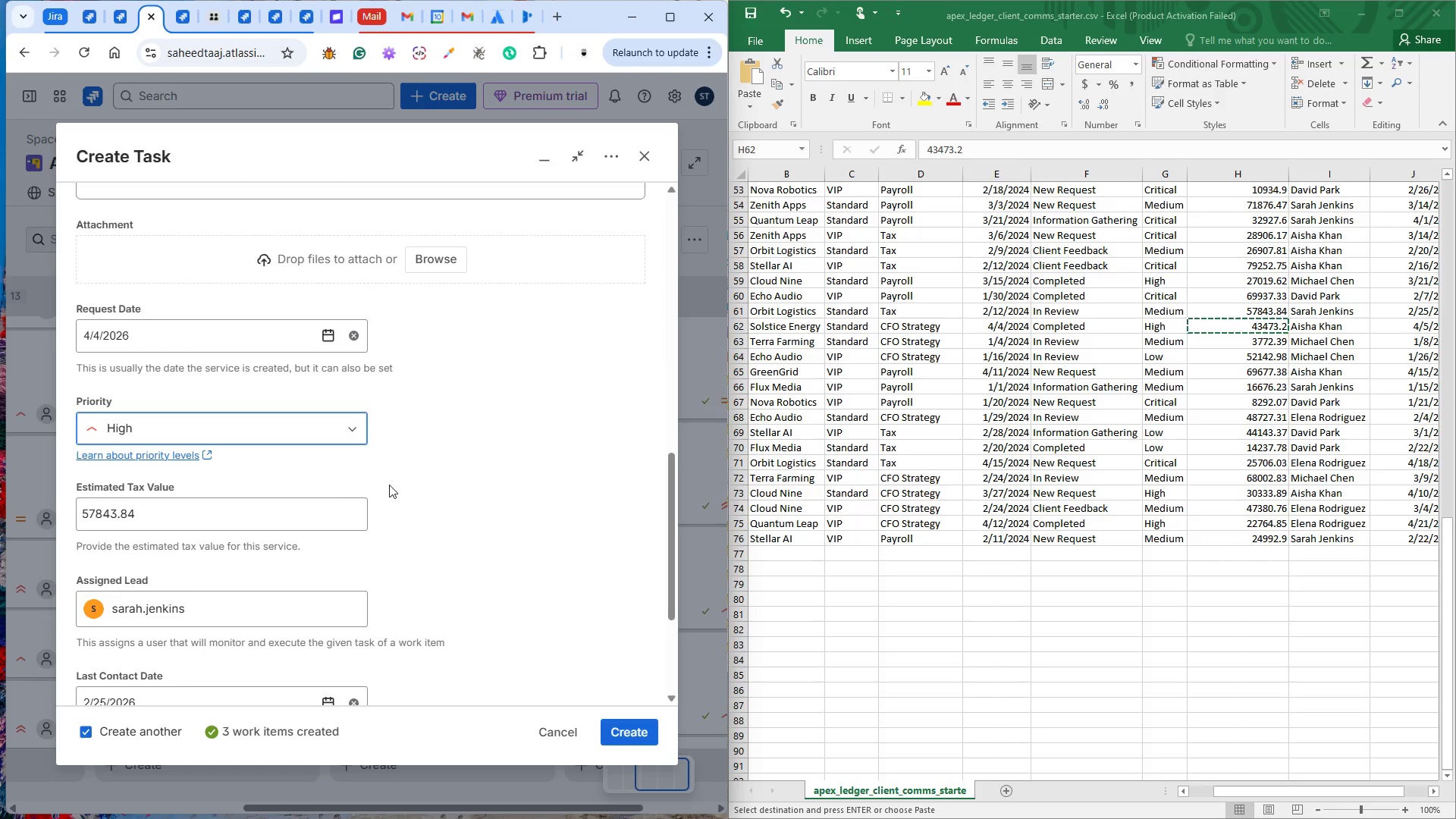 
left_click([205, 518])
 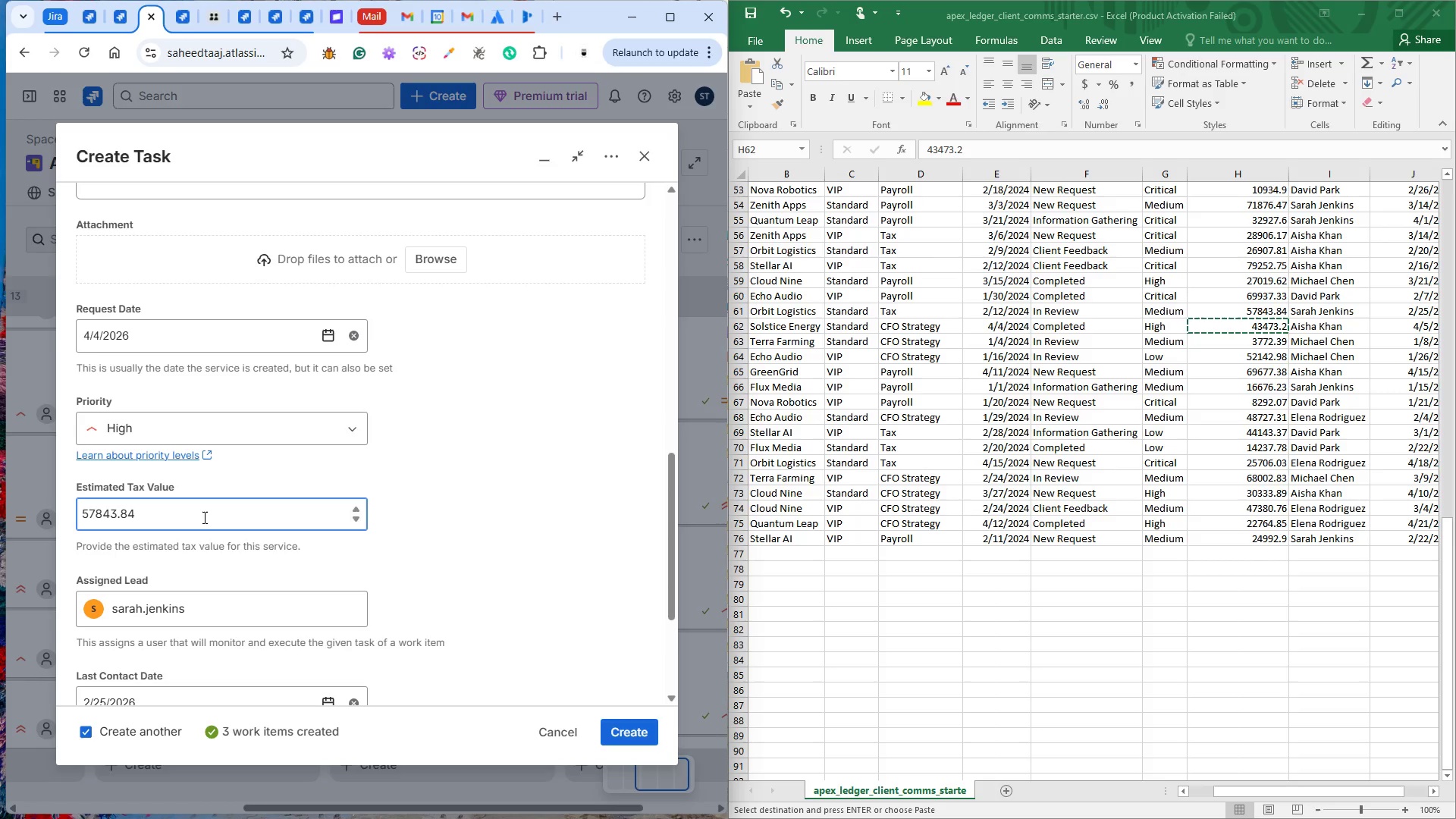 
double_click([203, 517])
 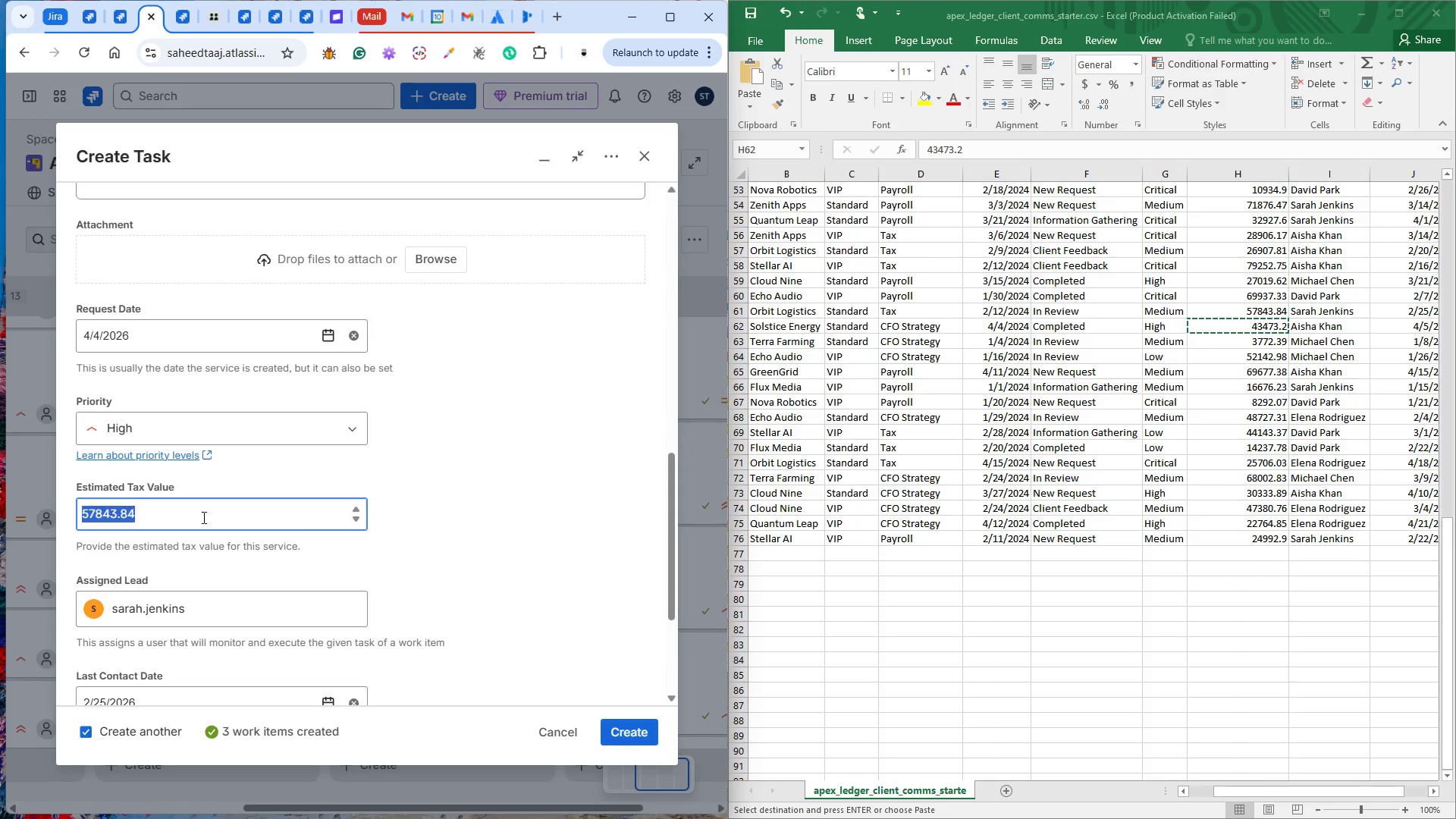 
triple_click([202, 517])
 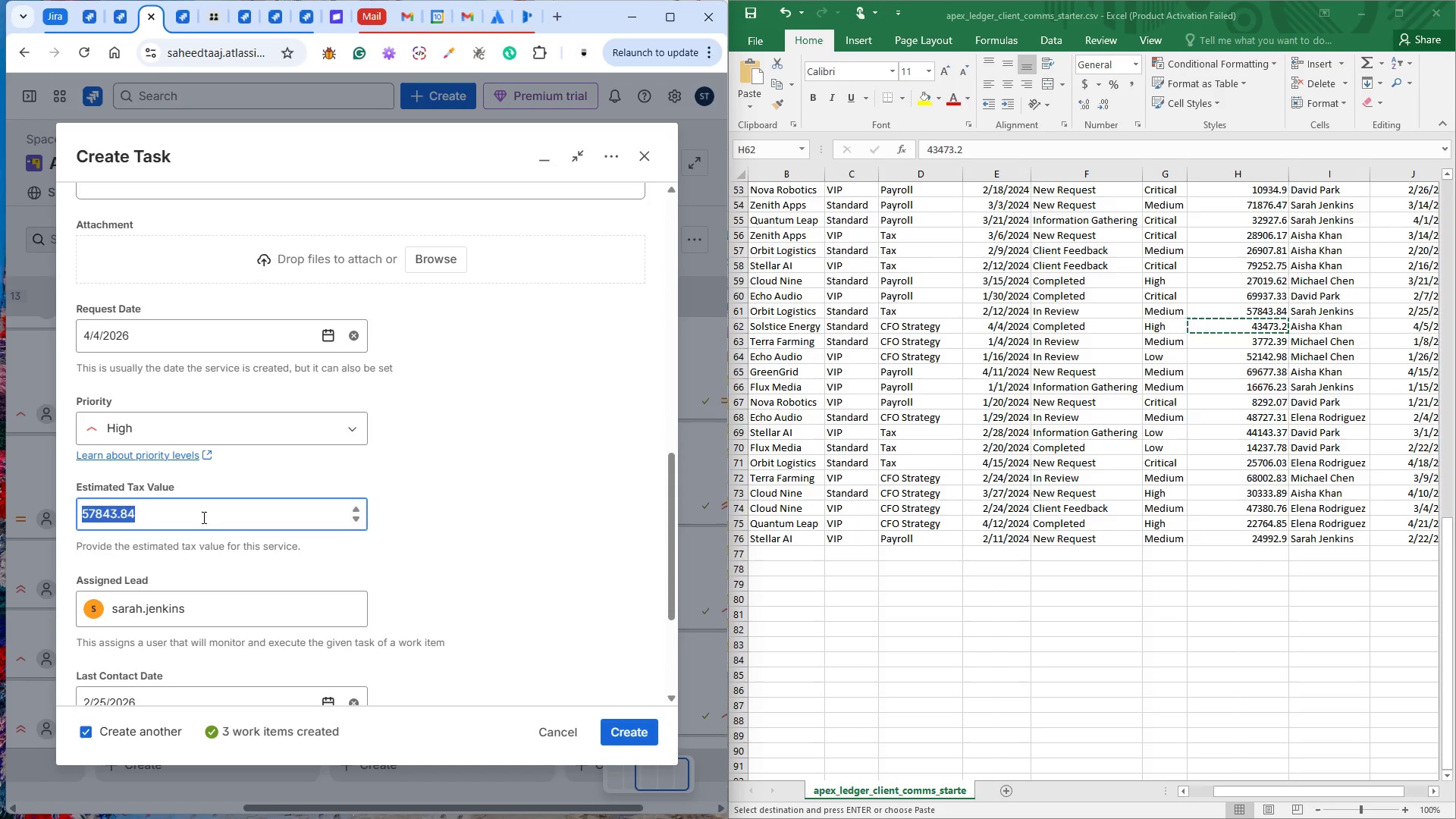 
key(Control+V)
 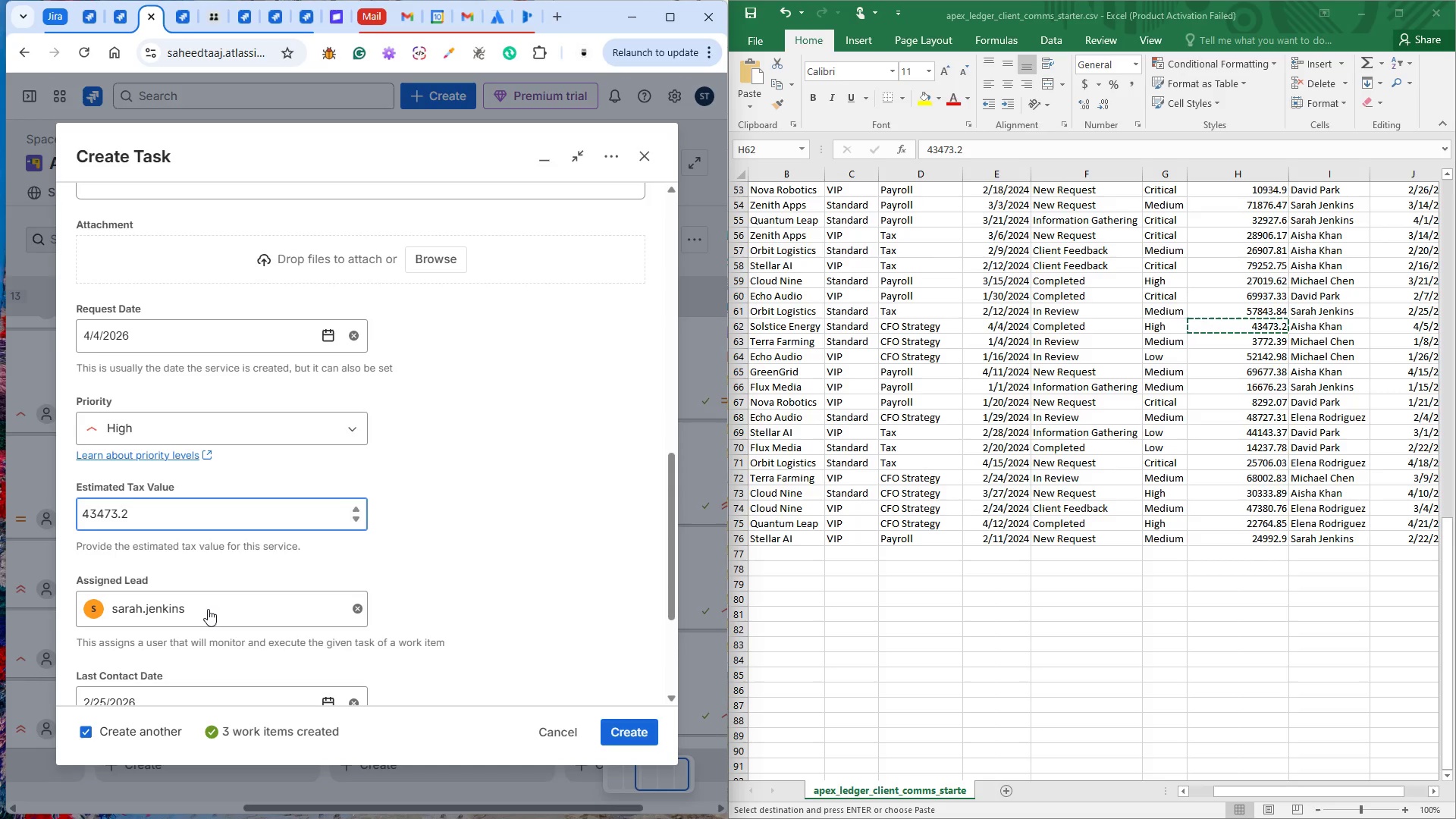 
left_click([208, 608])
 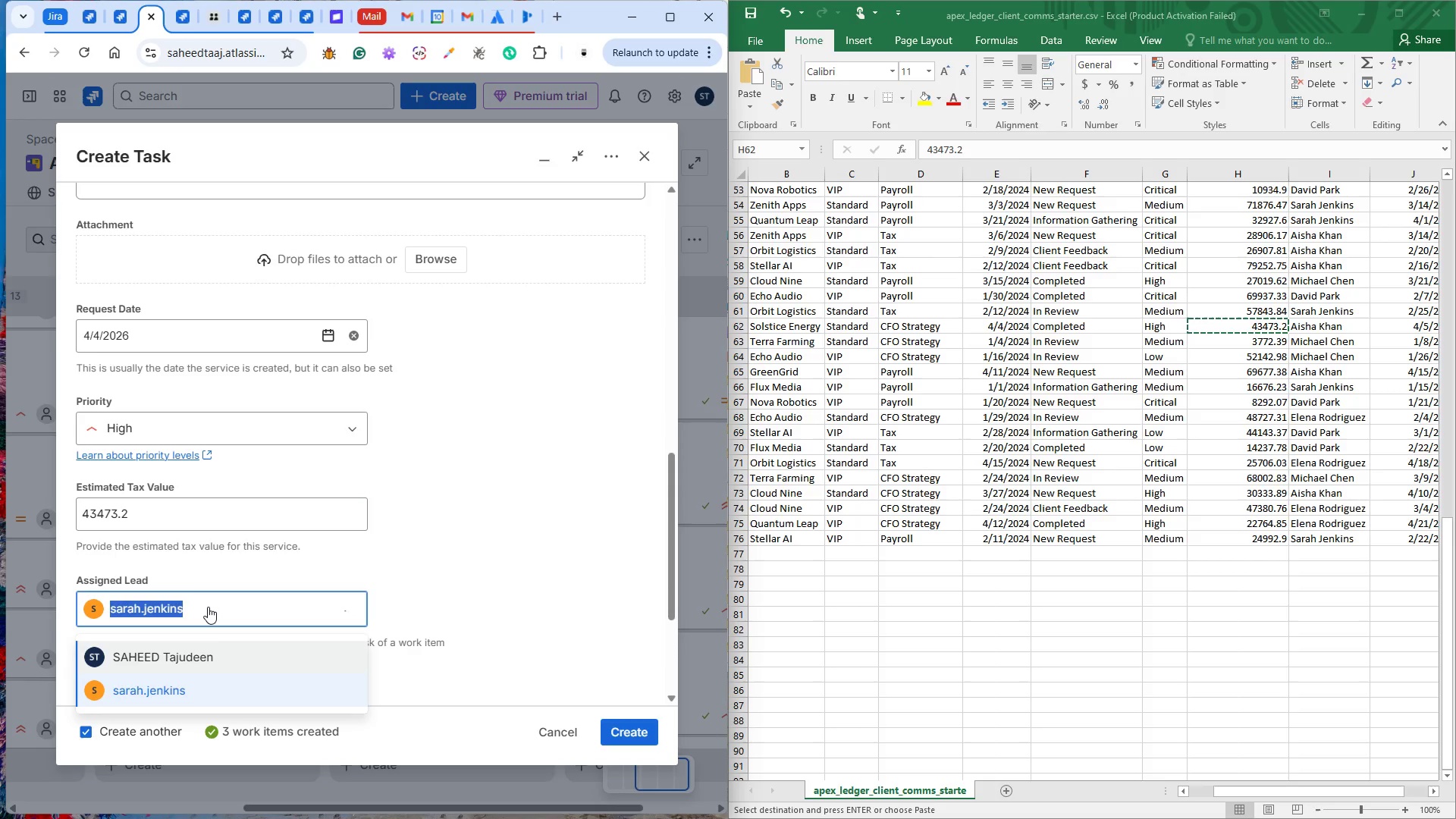 
key(A)
 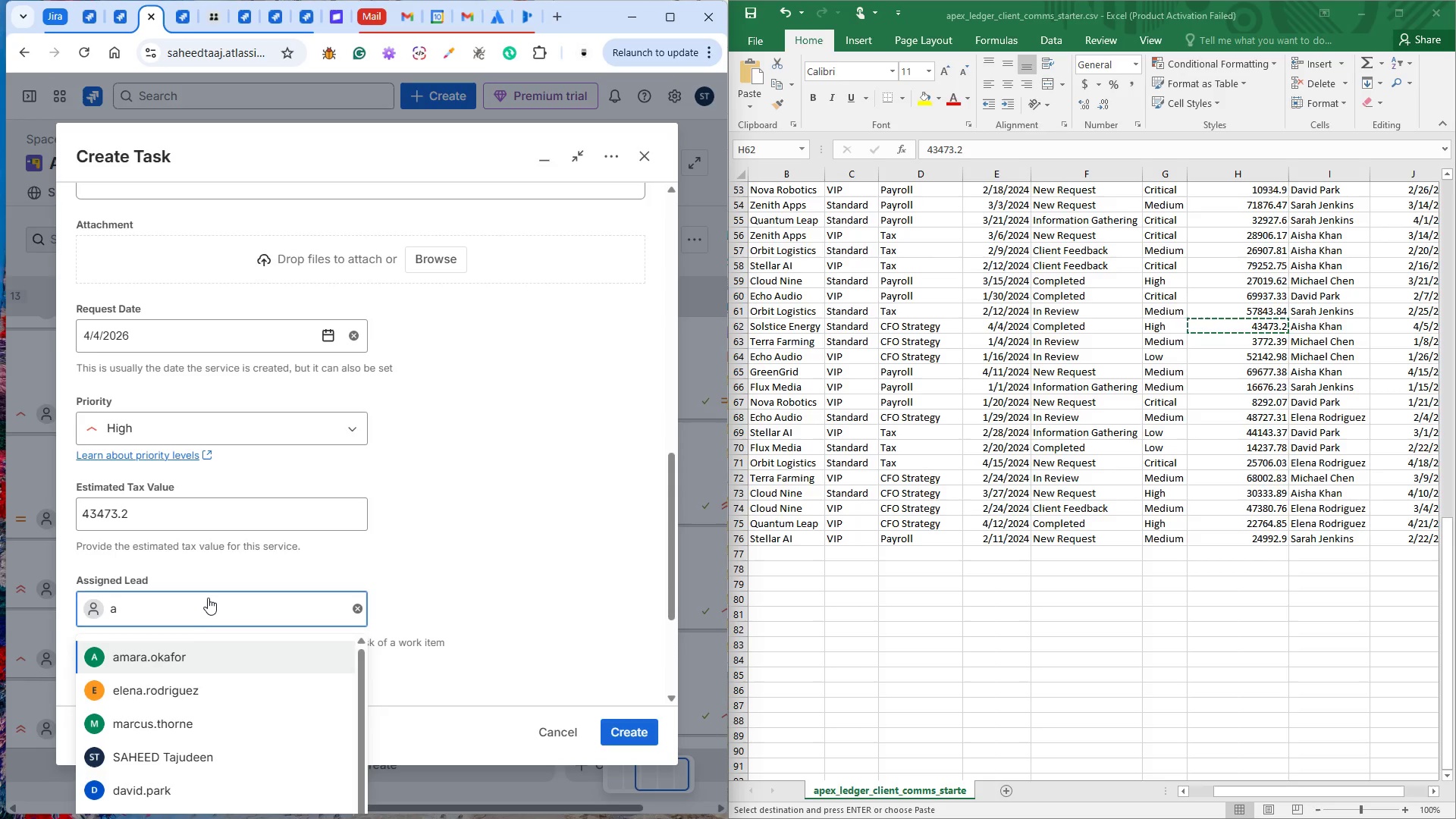 
type(is)
 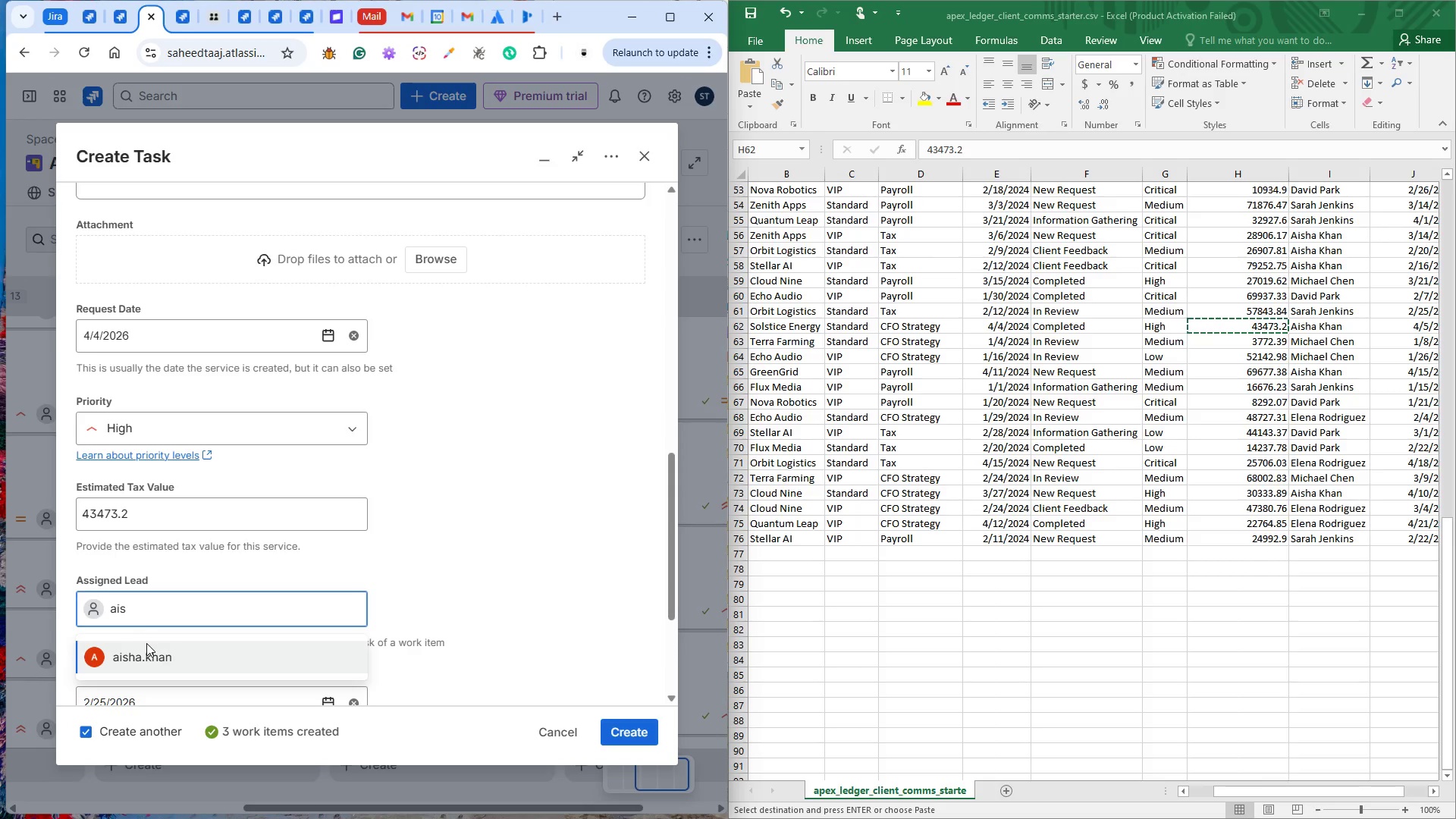 
left_click([140, 646])
 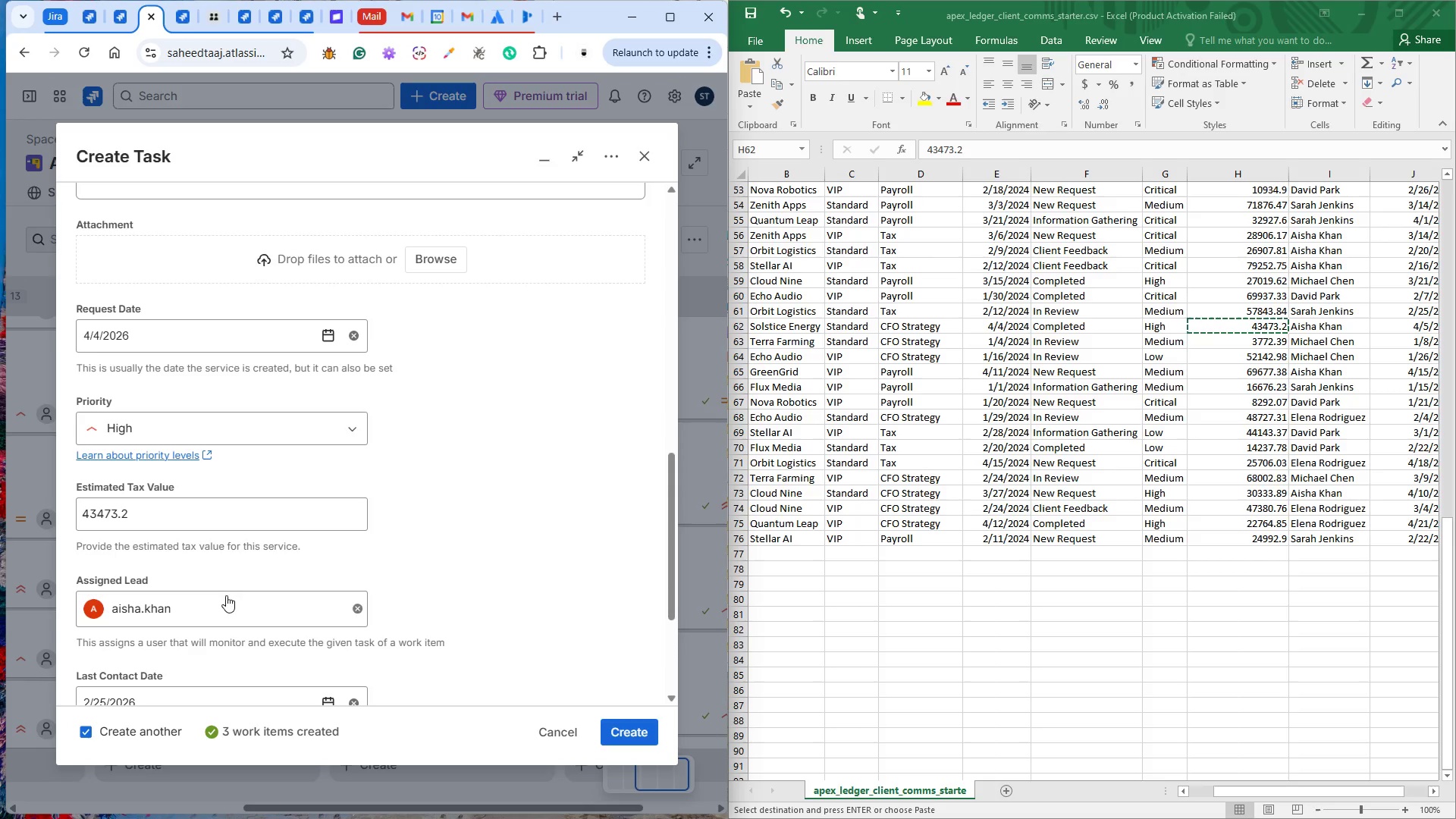 
scroll: coordinate [242, 574], scroll_direction: down, amount: 2.0
 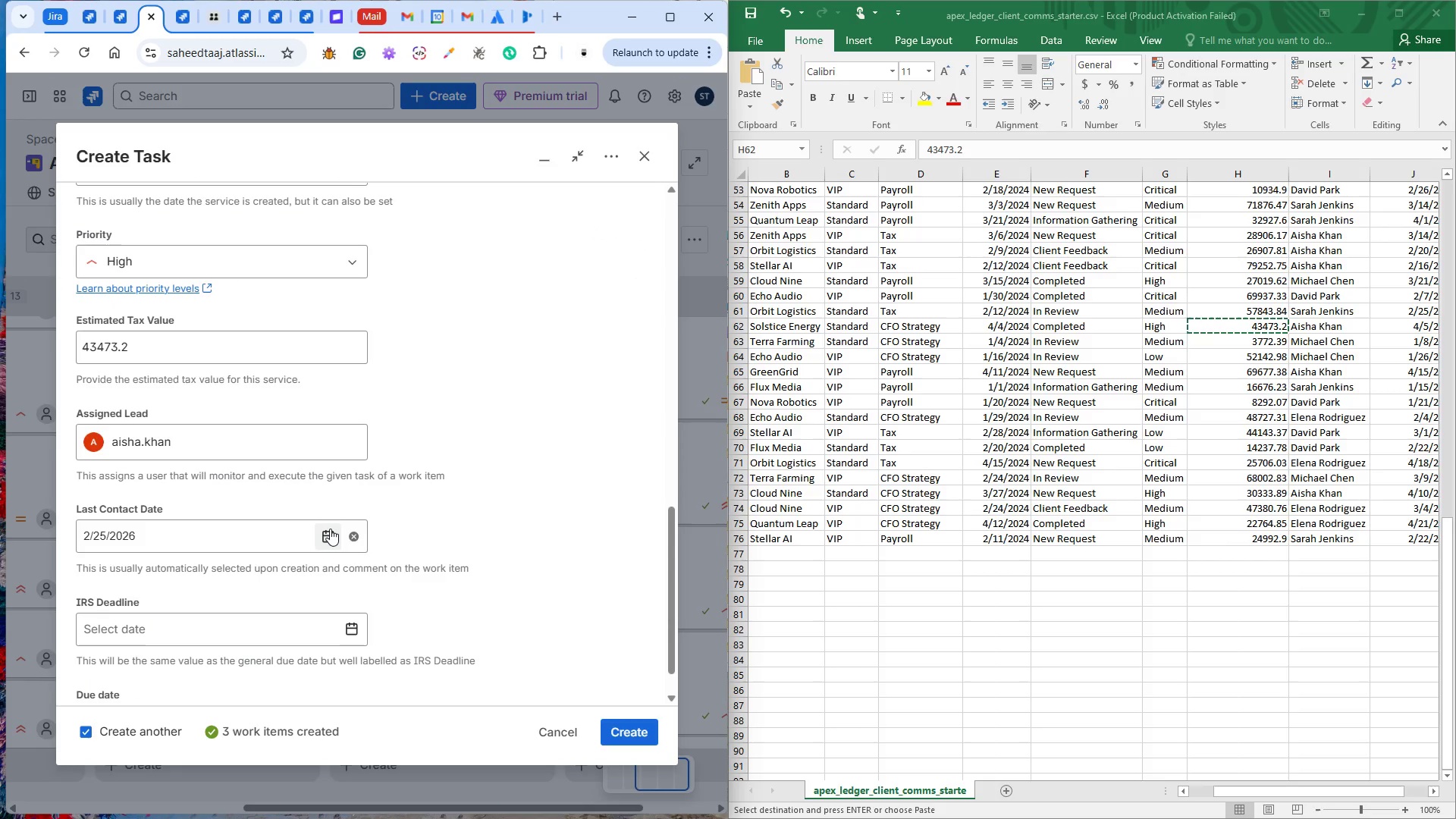 
left_click([330, 529])
 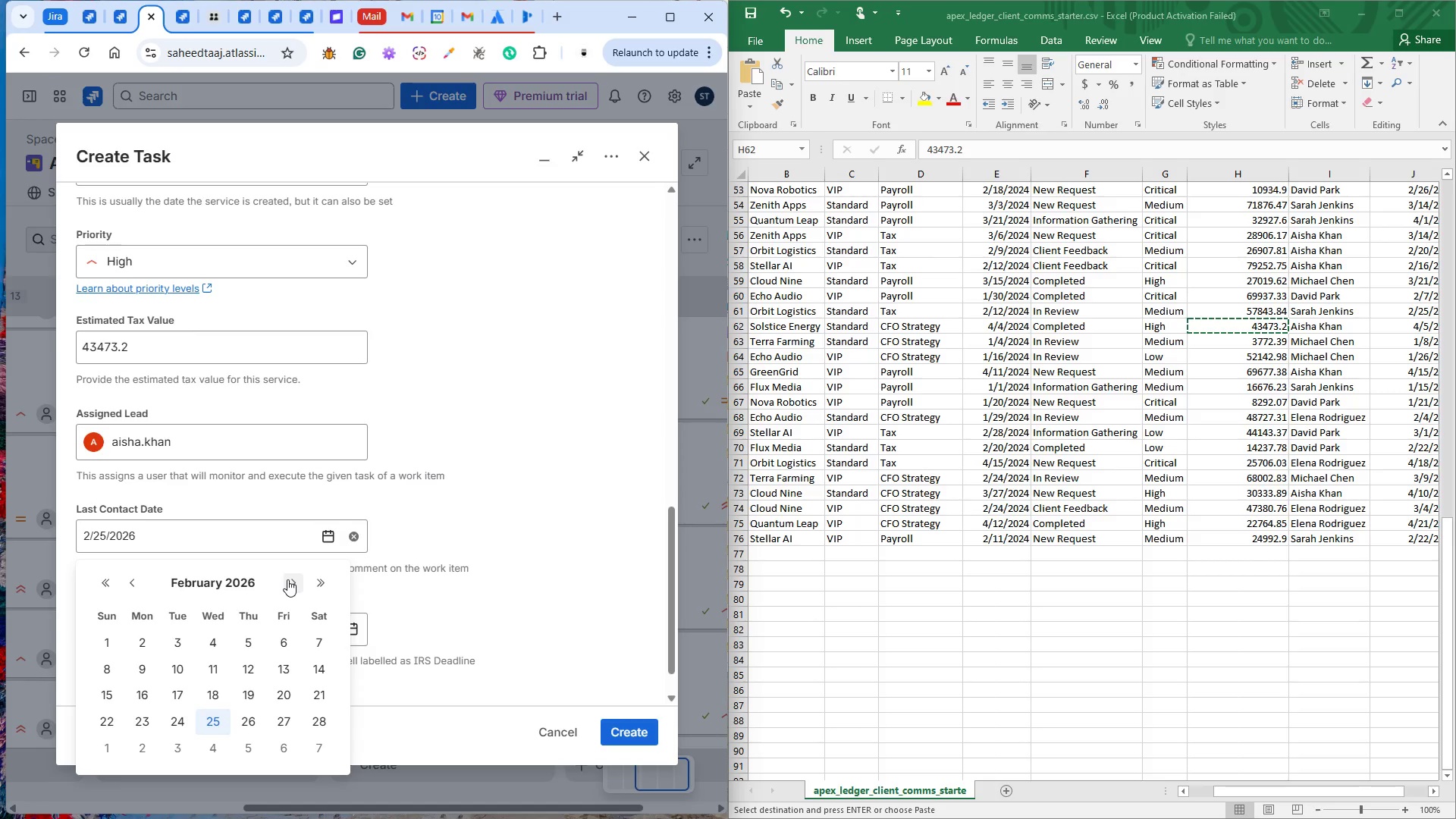 
left_click([287, 579])
 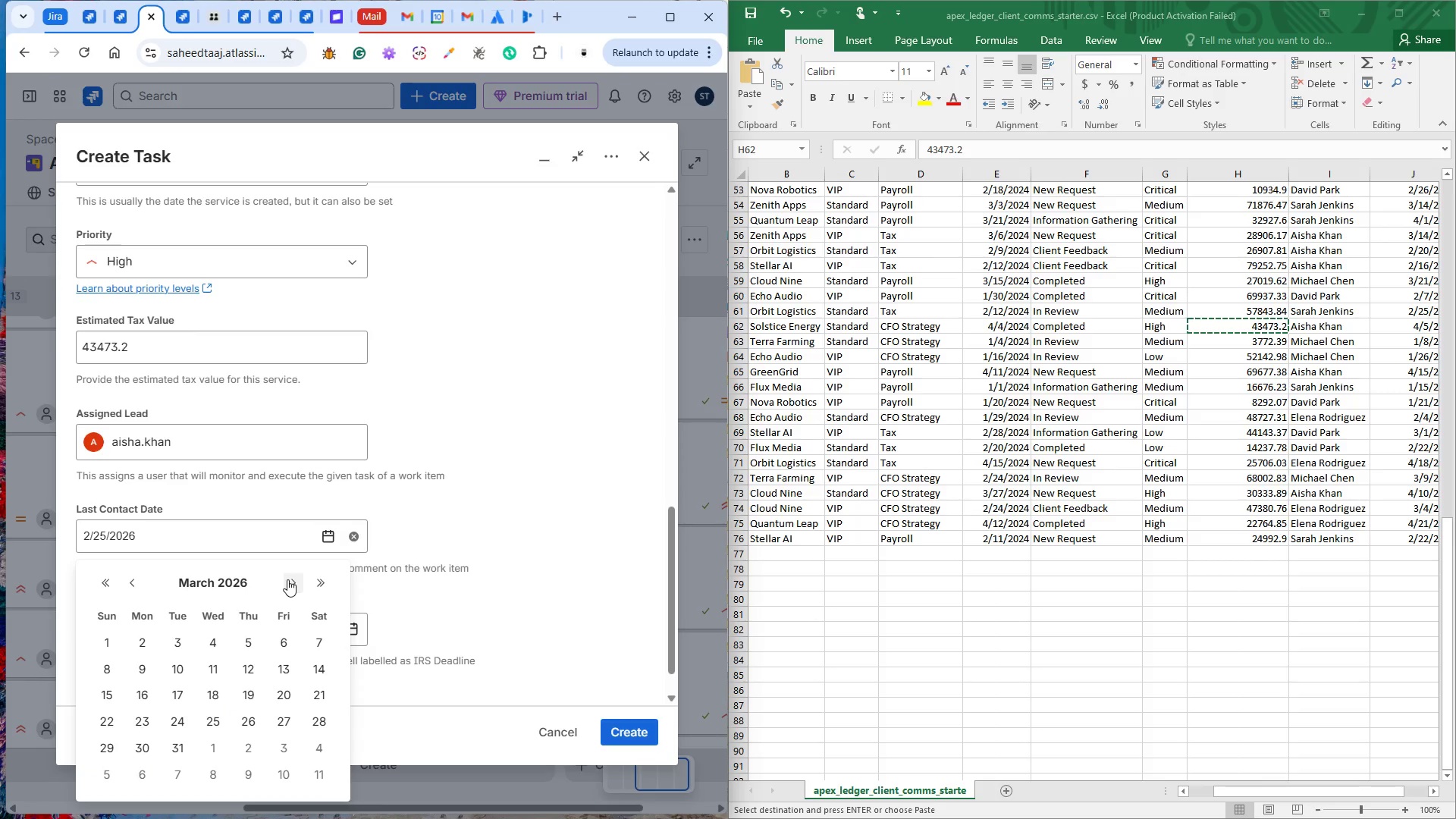 
left_click([287, 579])
 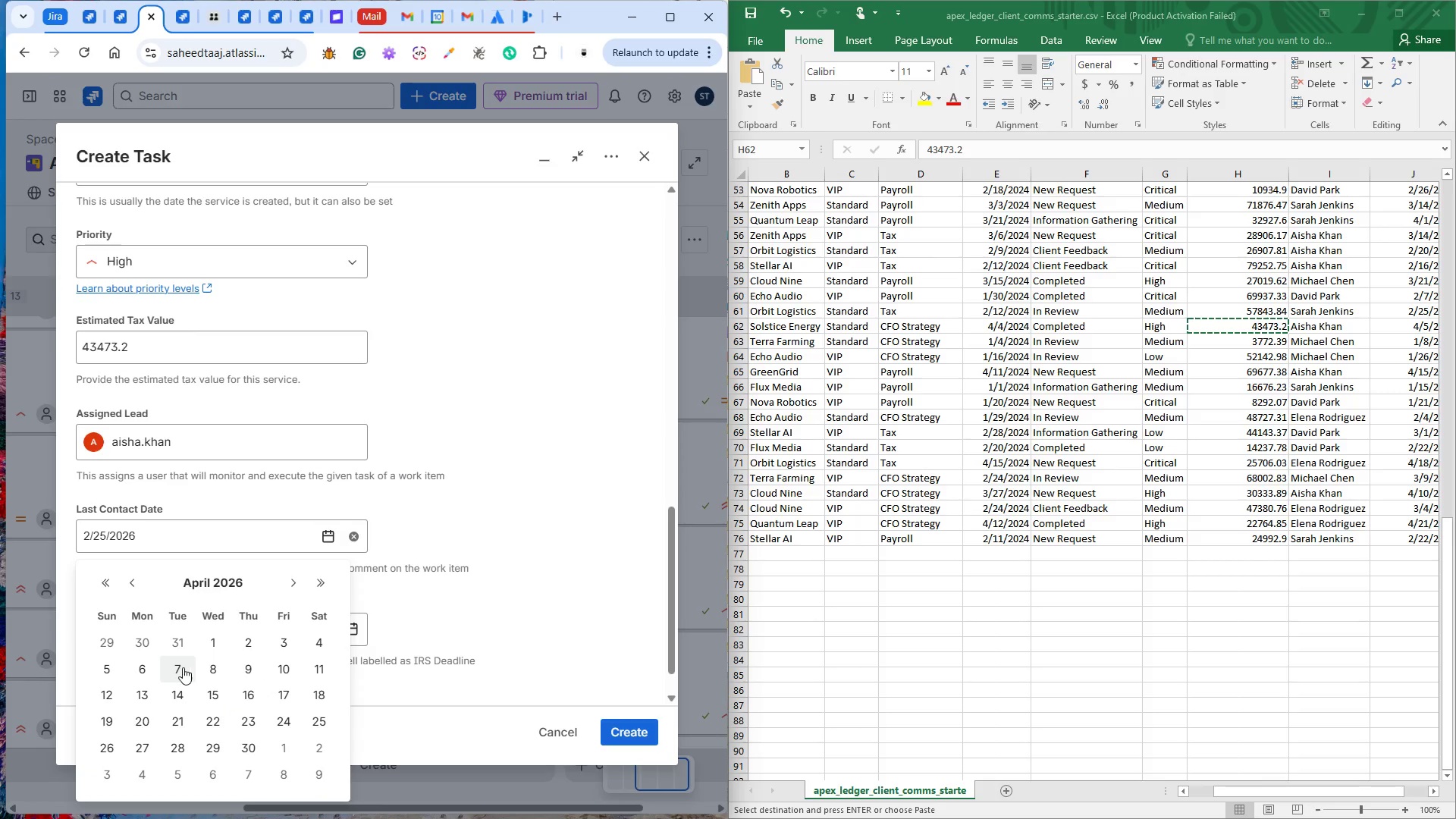 
left_click([111, 667])
 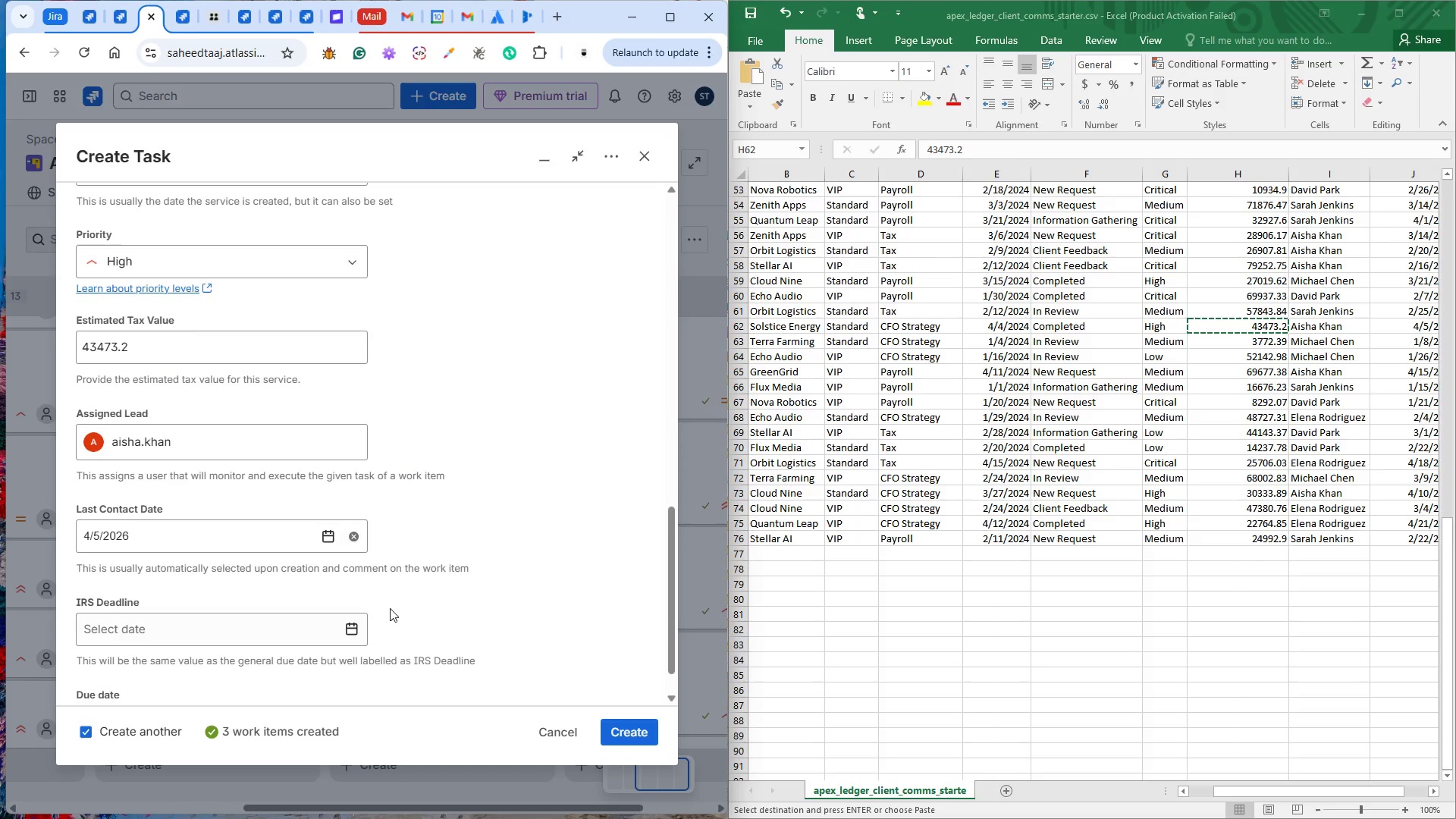 
scroll: coordinate [419, 613], scroll_direction: down, amount: 5.0
 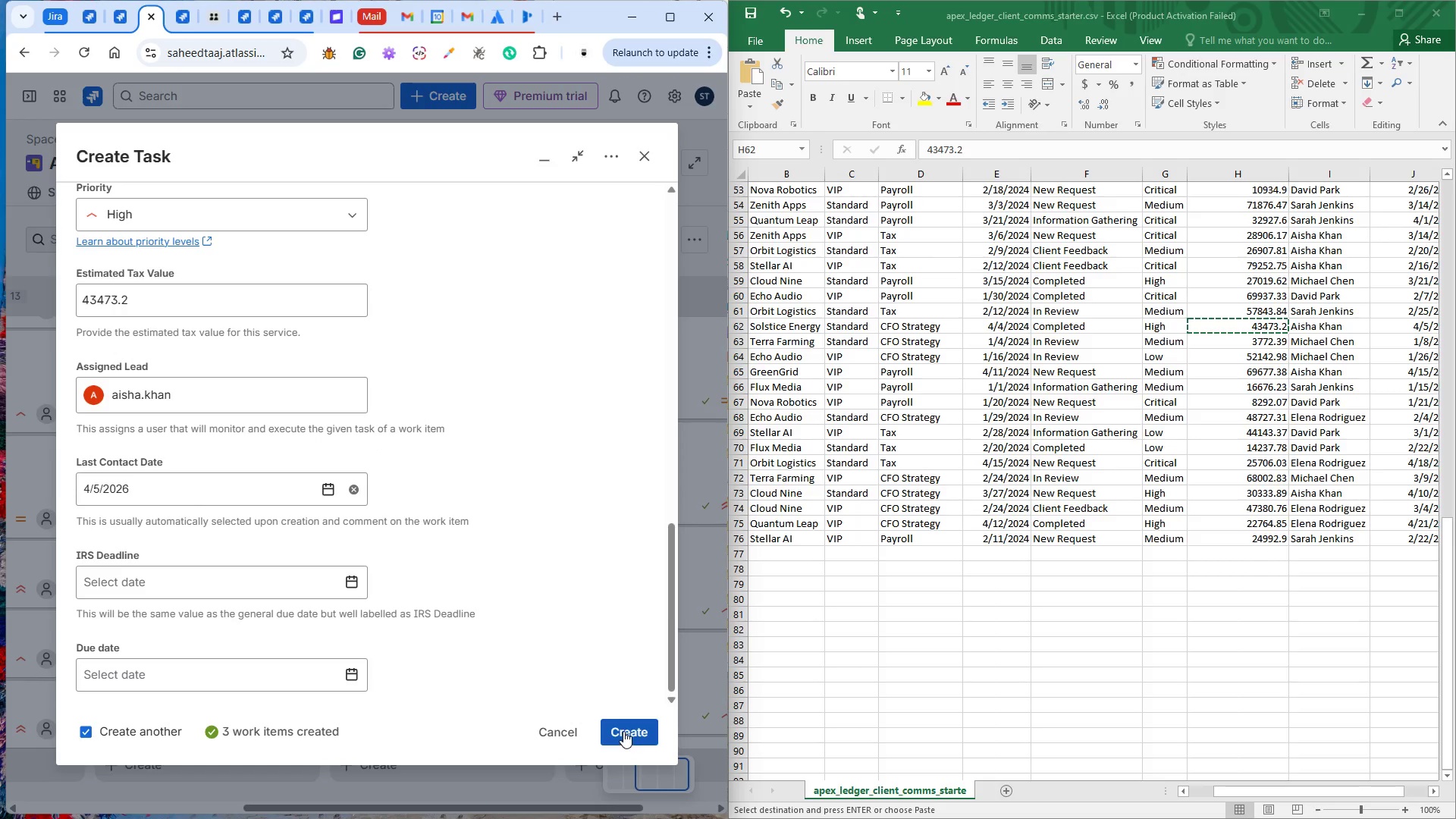 
left_click([623, 731])
 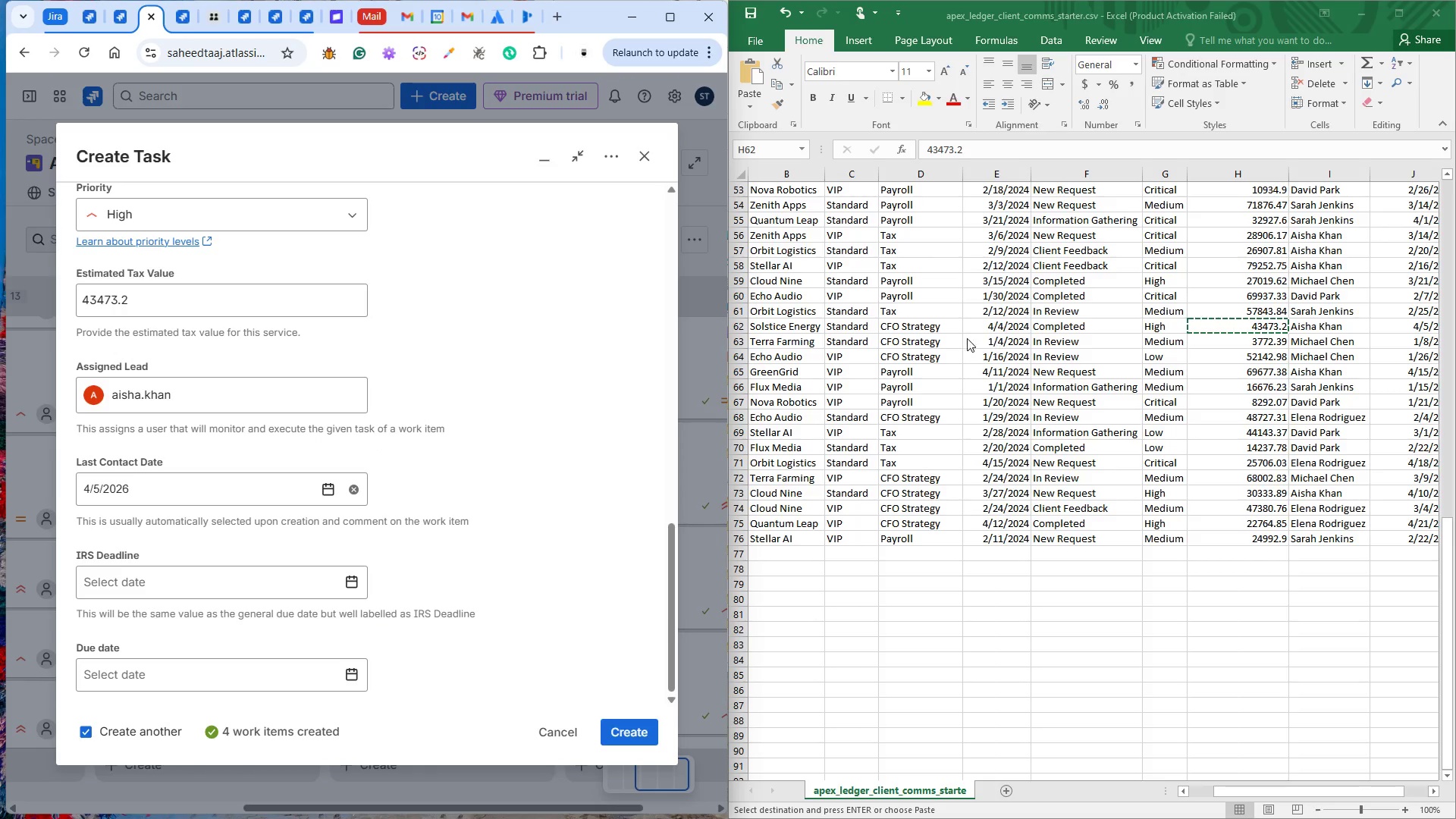 
left_click([797, 337])
 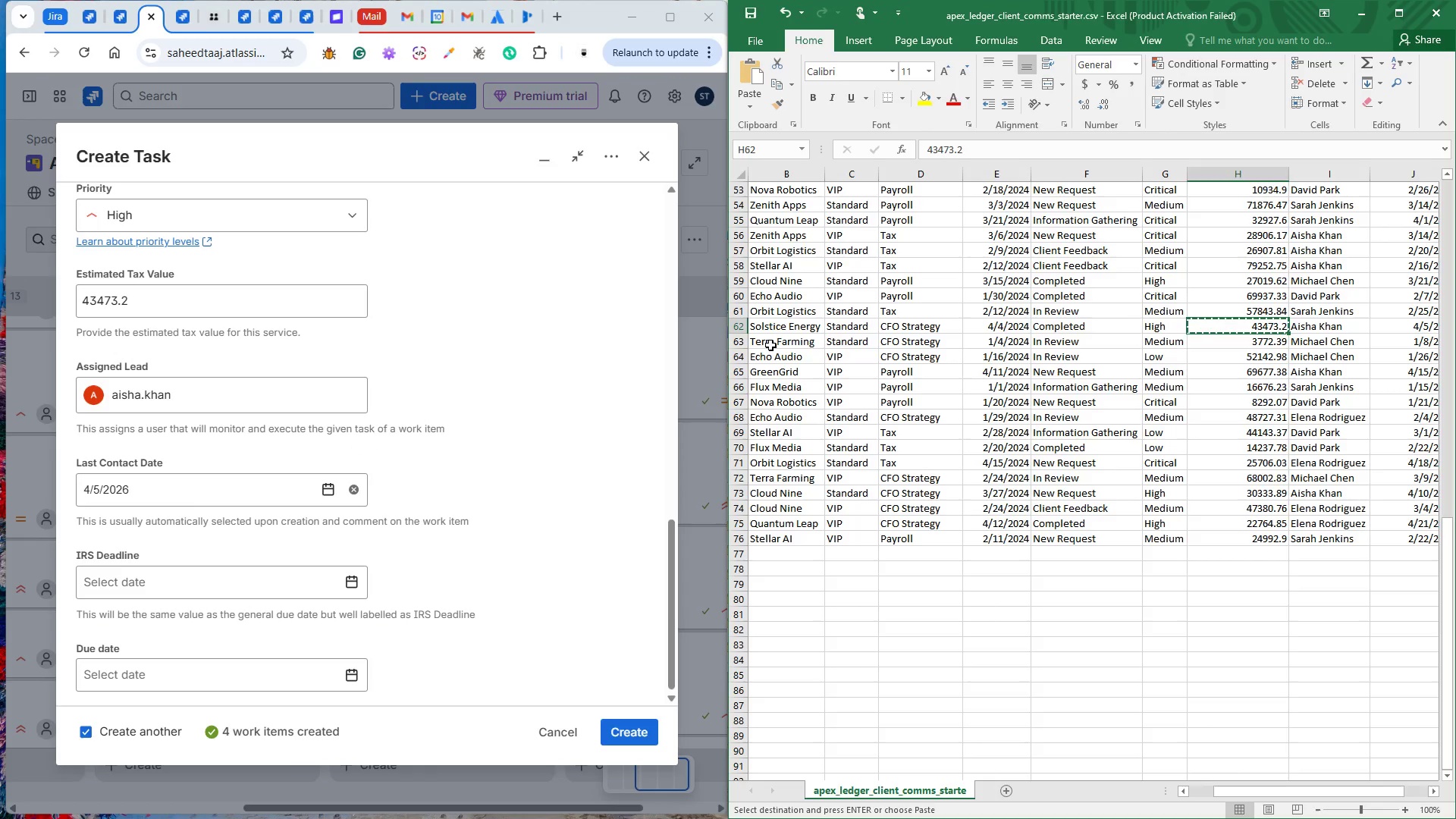 
double_click([770, 345])
 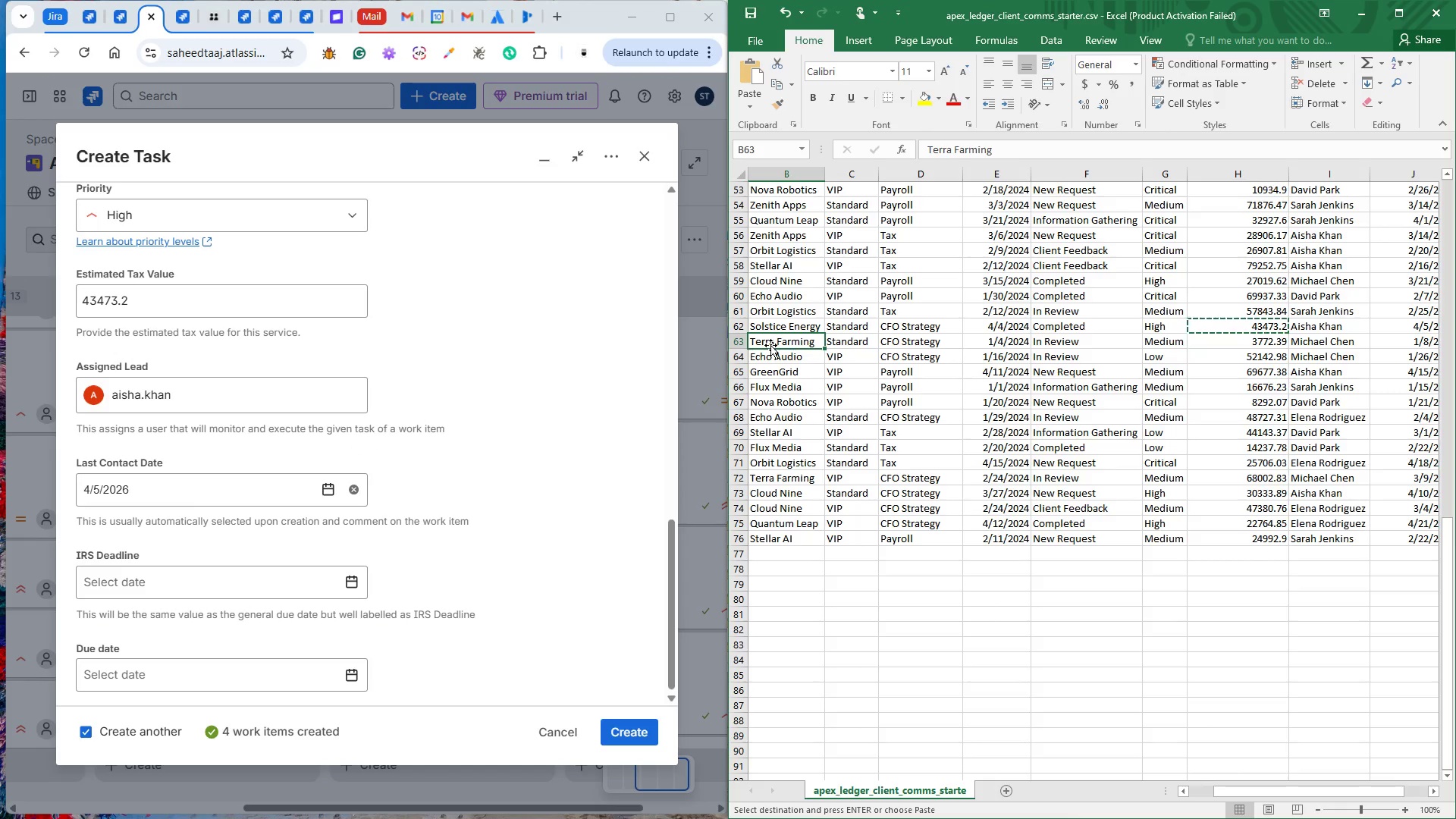 
key(Control+C)
 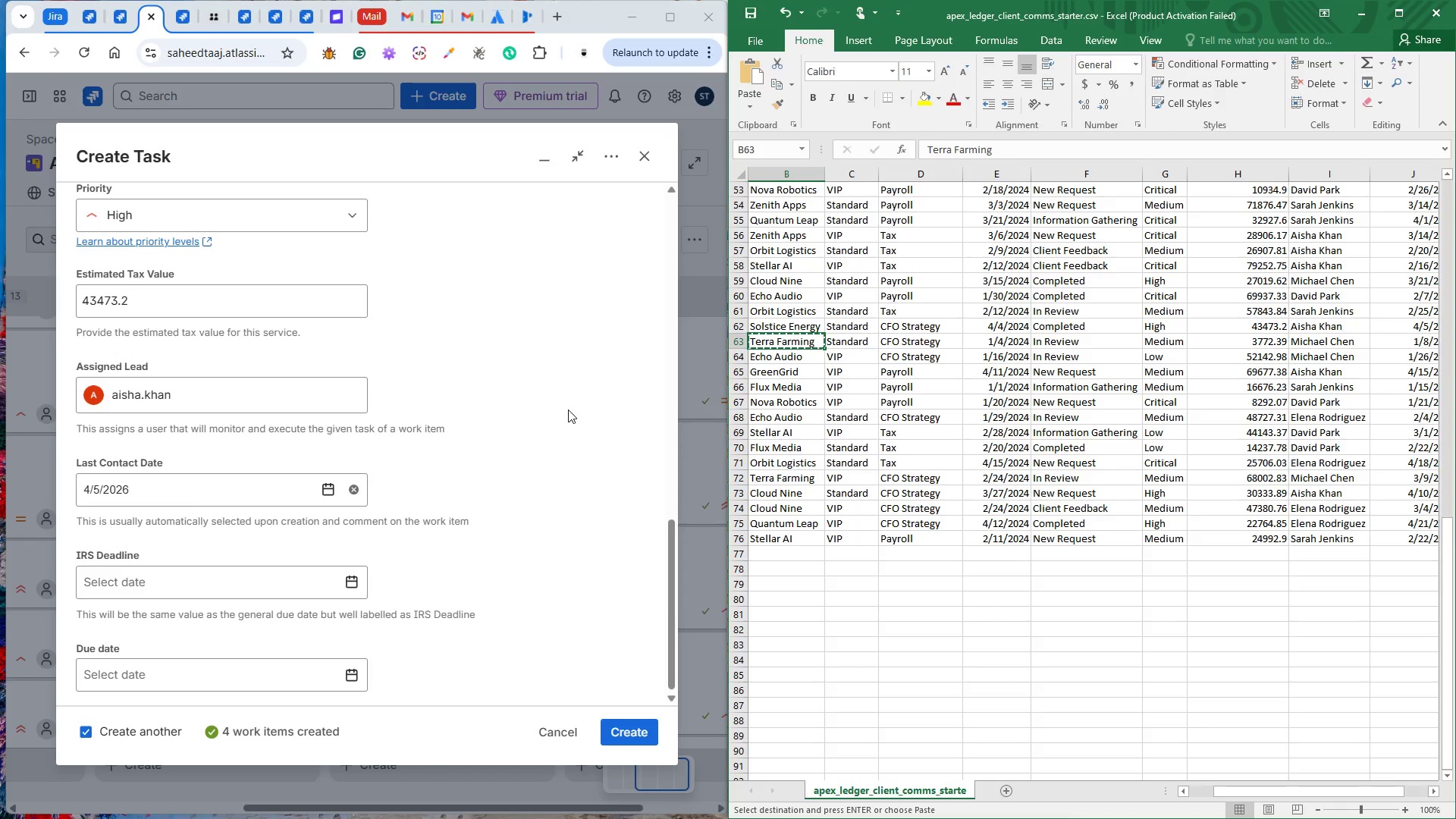 
scroll: coordinate [570, 411], scroll_direction: up, amount: 2.0
 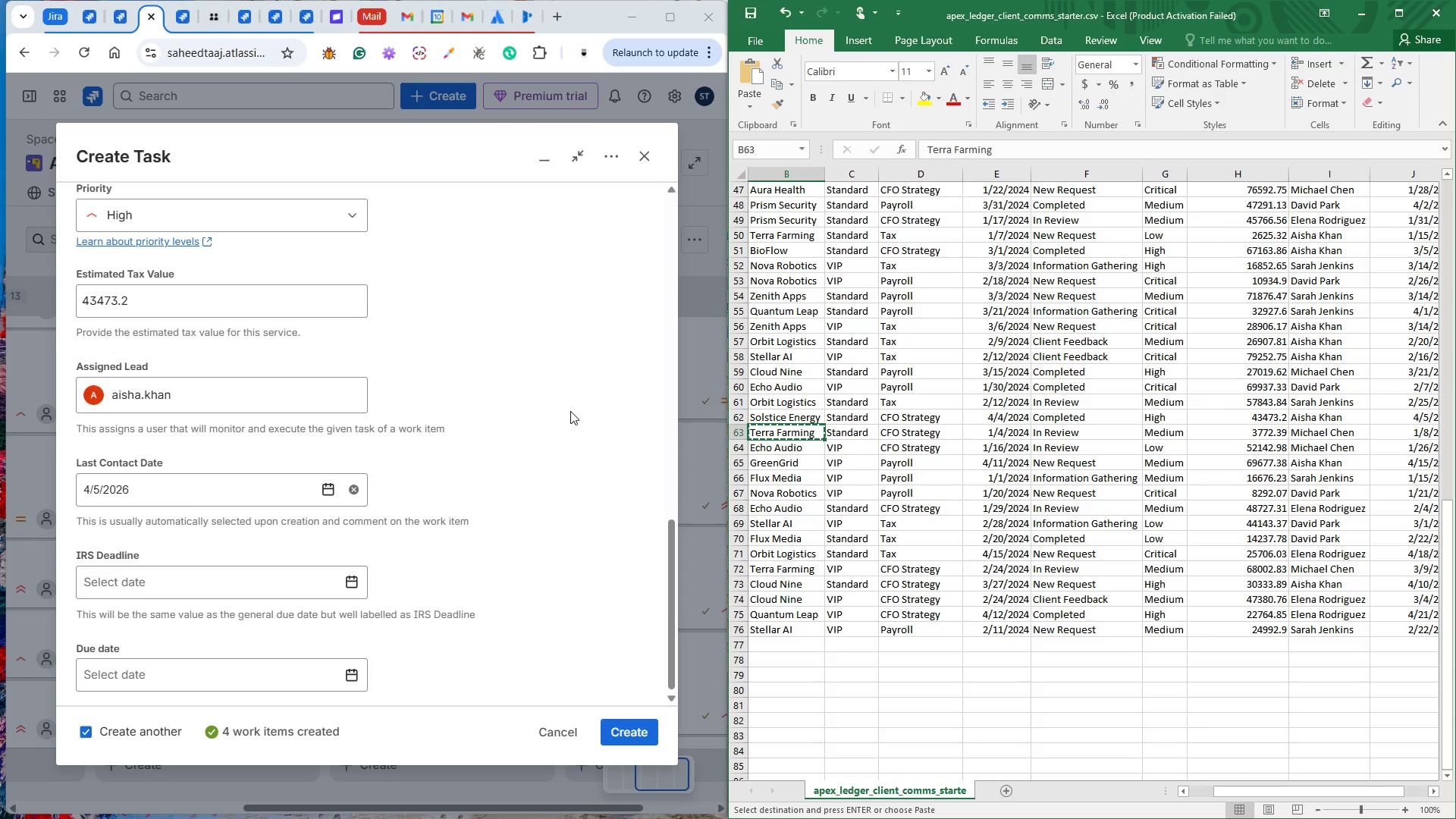 
left_click([570, 411])
 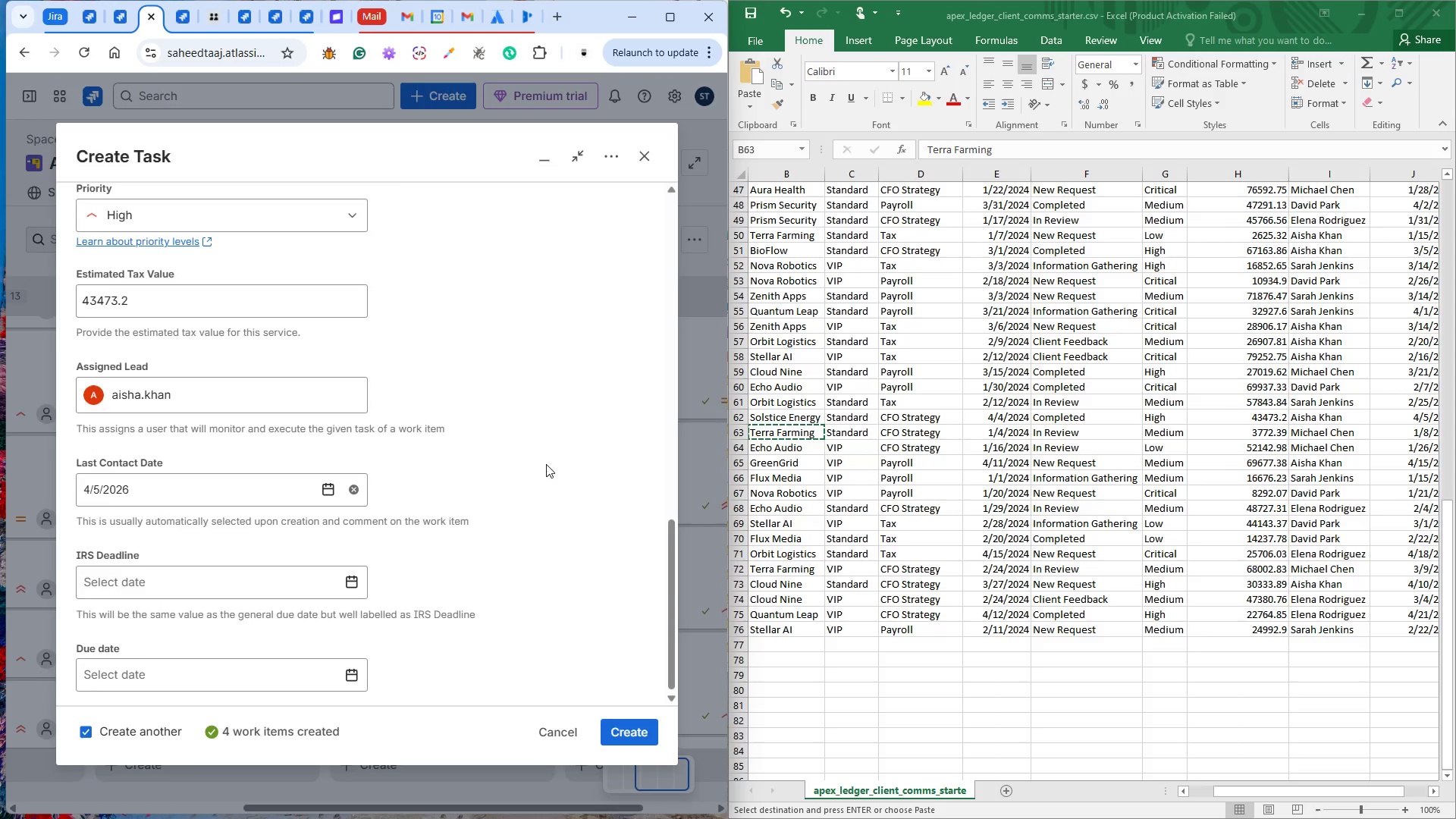 
scroll: coordinate [243, 417], scroll_direction: up, amount: 11.0
 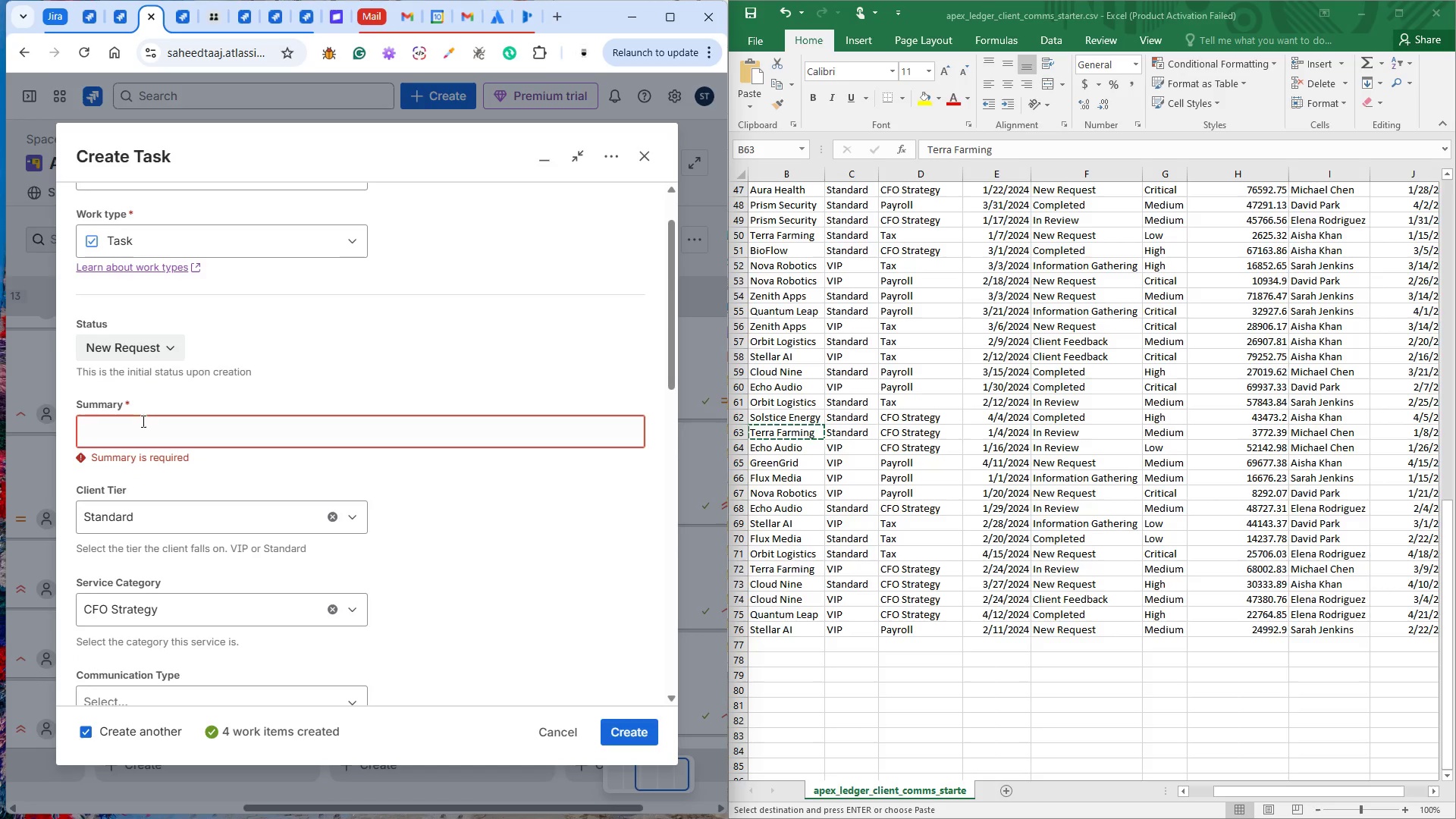 
left_click([139, 422])
 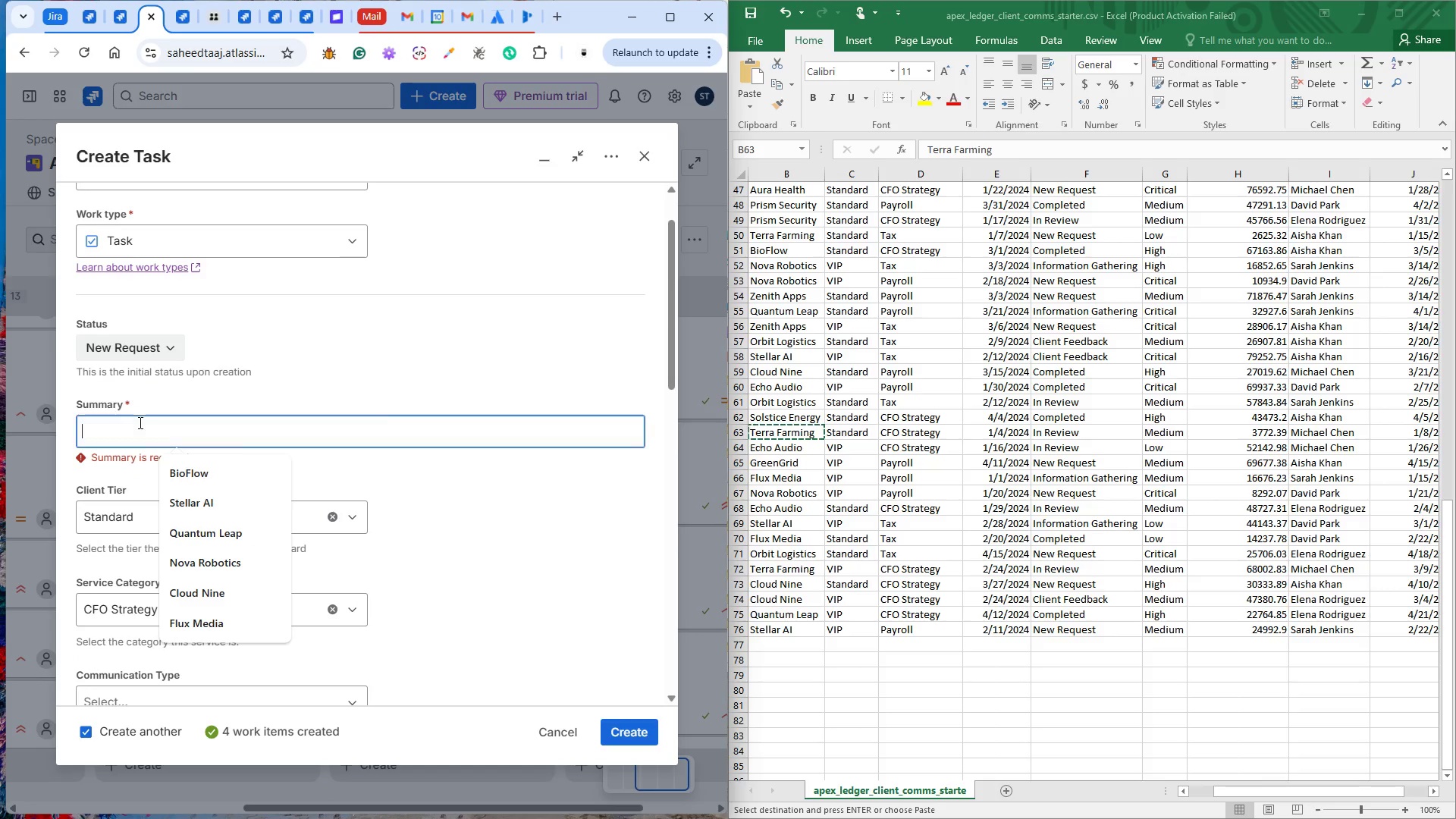 
key(Control+V)
 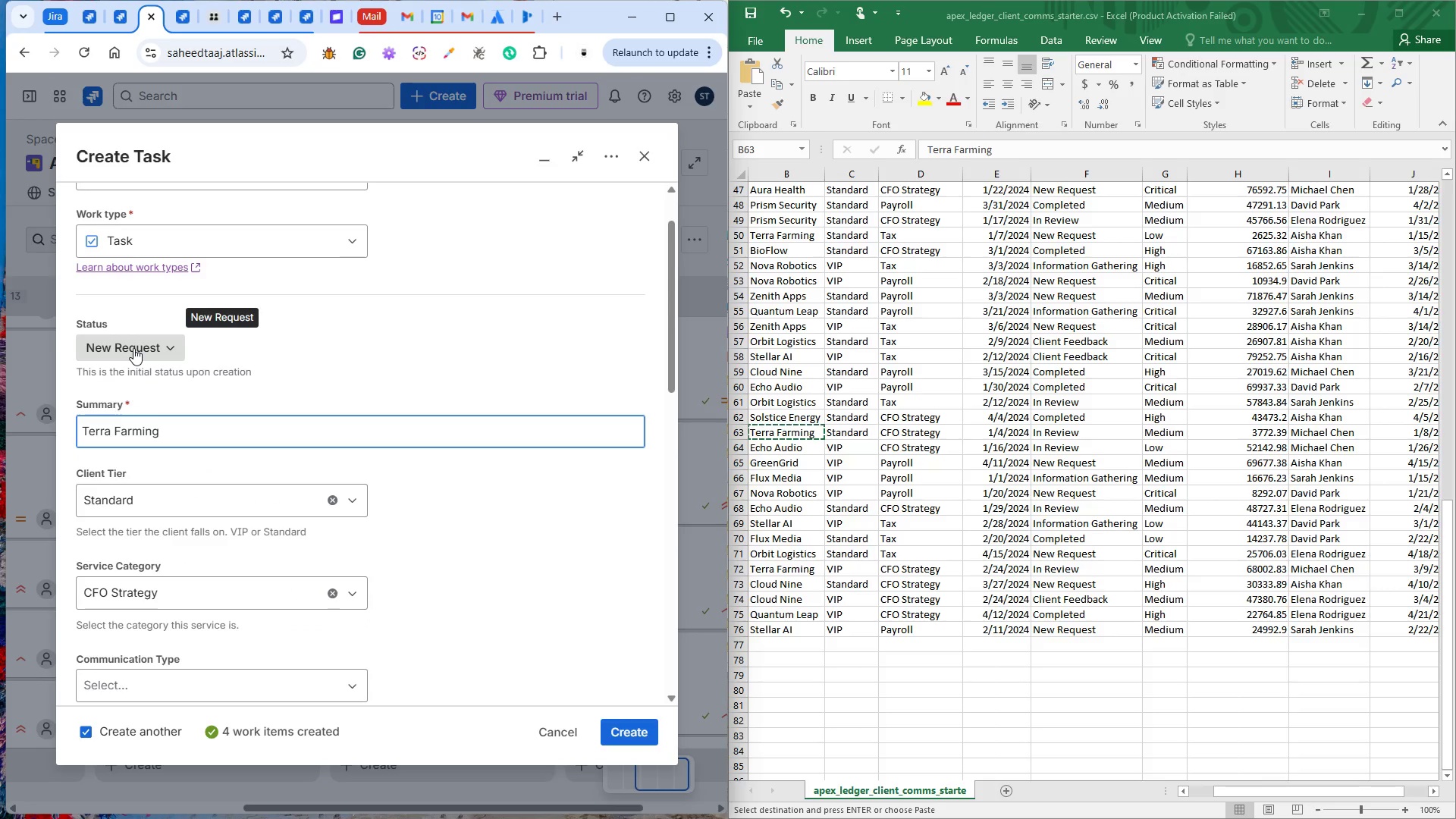 
left_click([133, 348])
 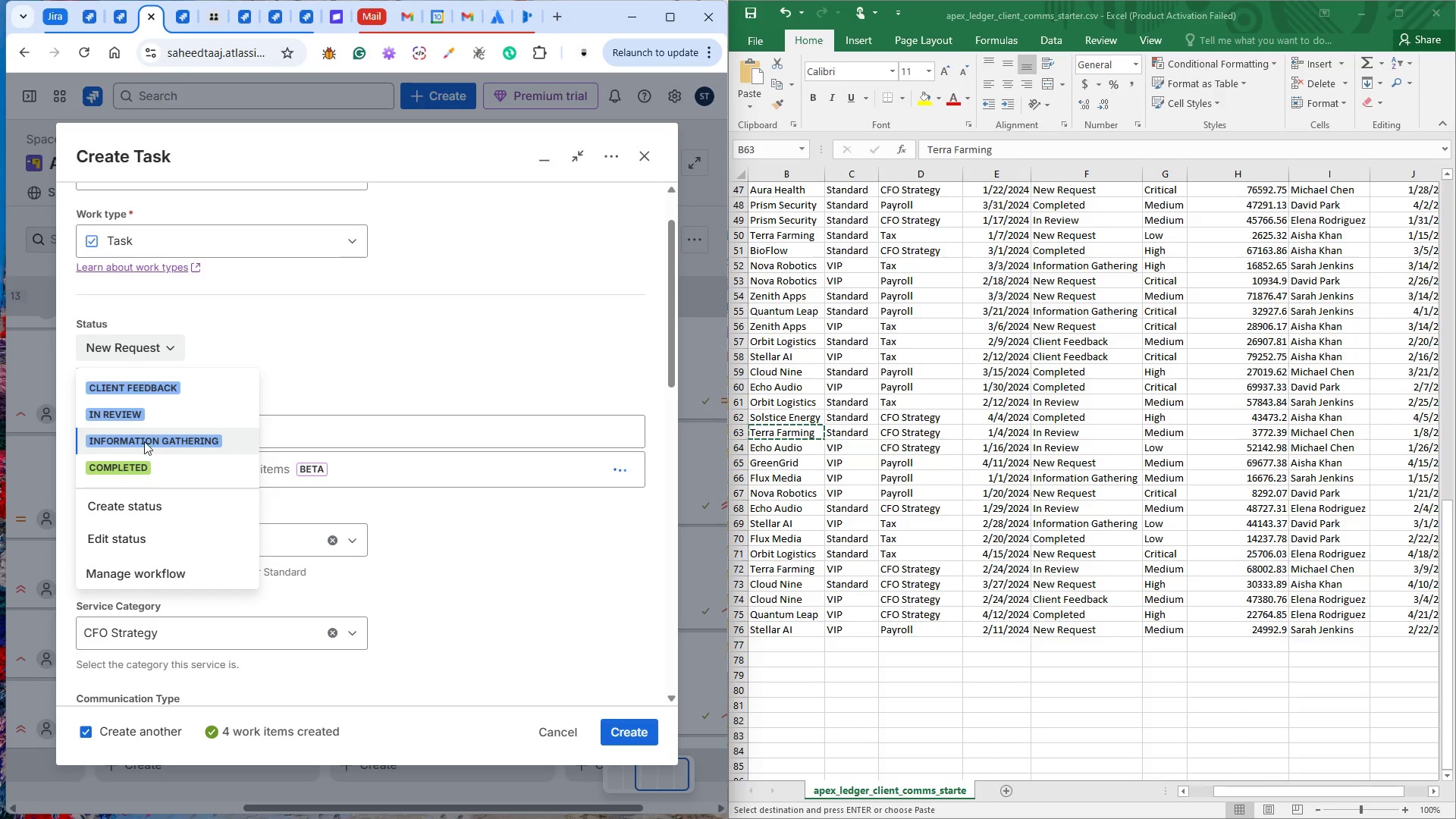 
left_click([137, 412])
 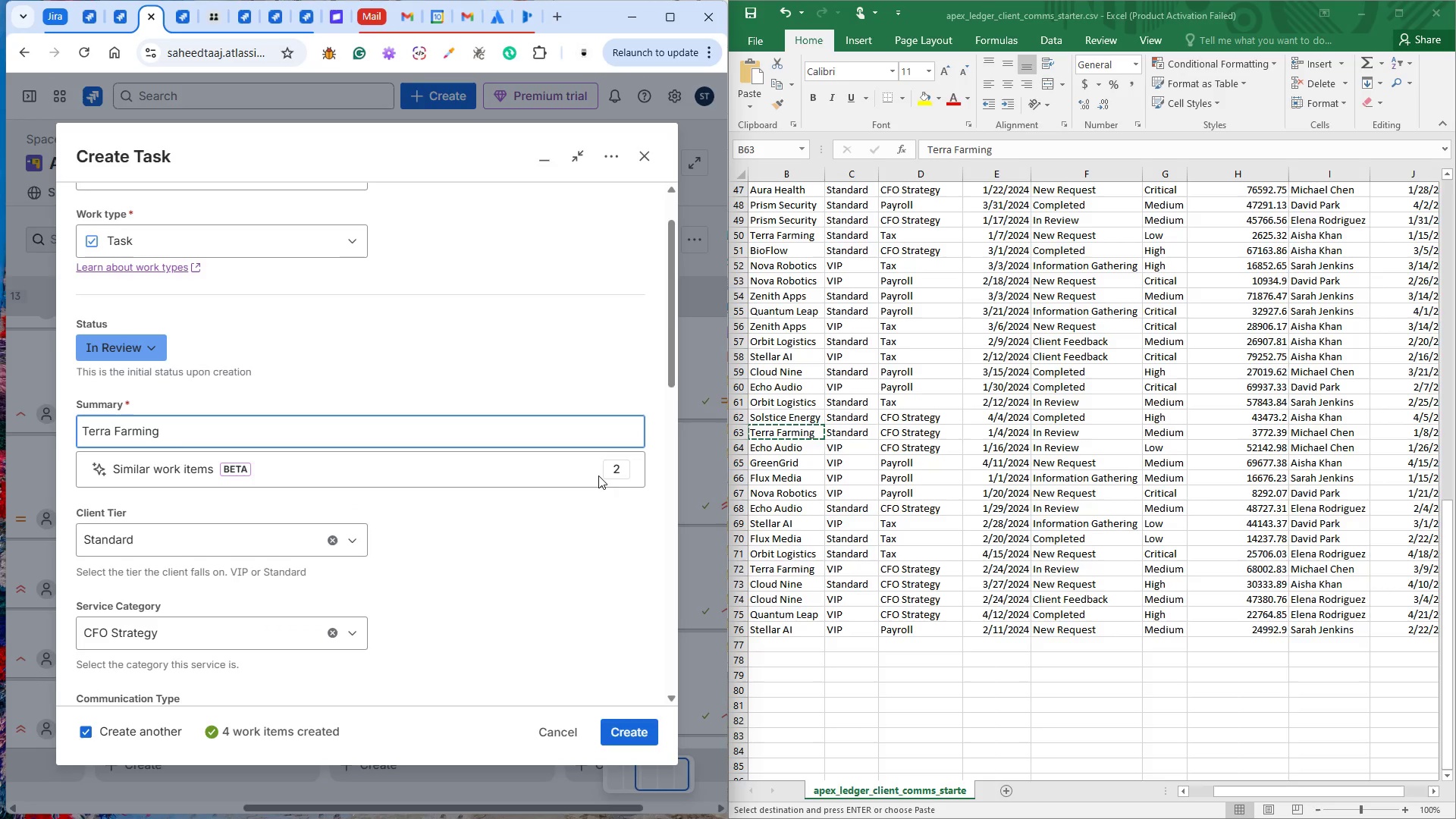 
wait(8.41)
 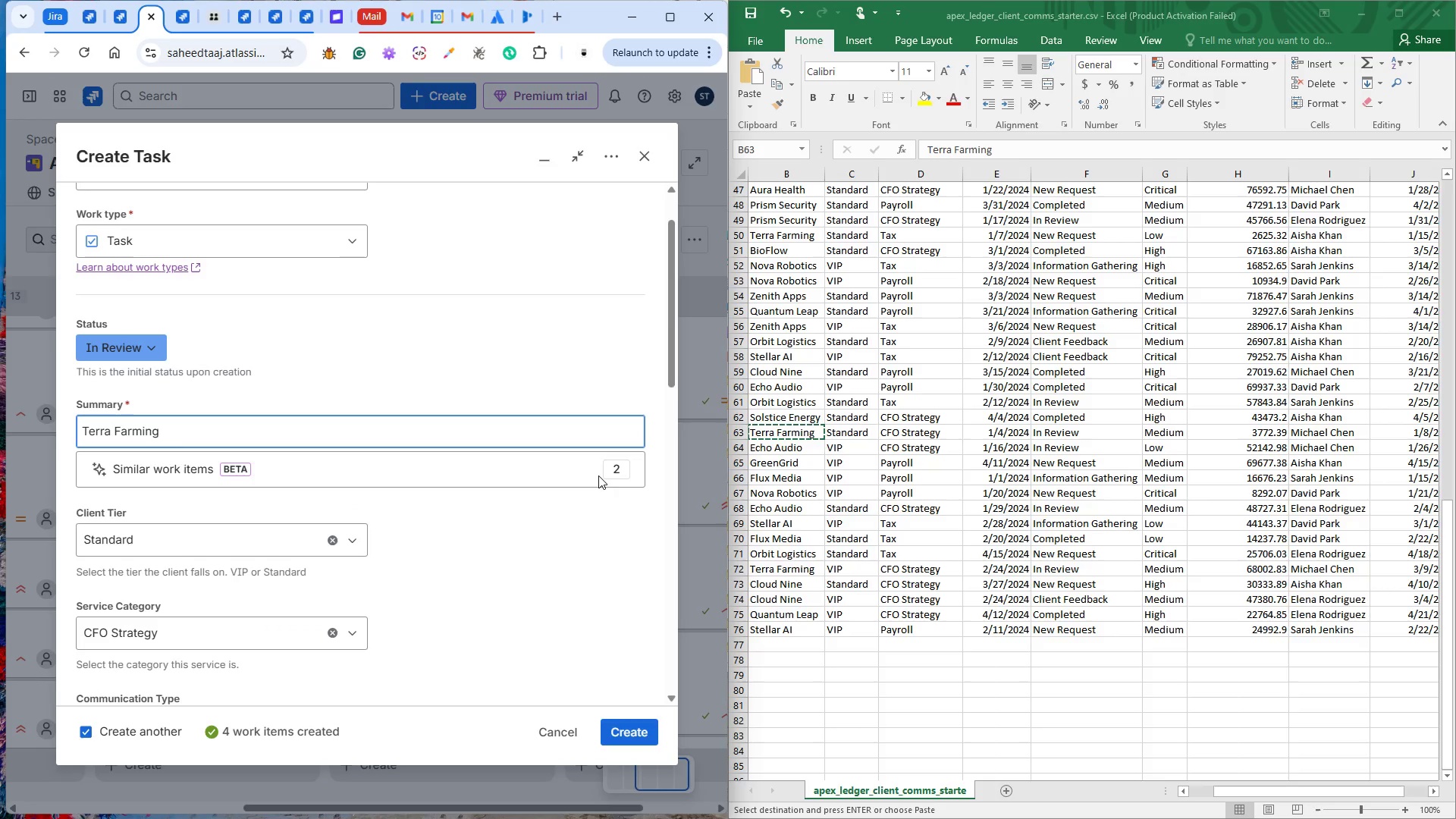 
left_click([485, 589])
 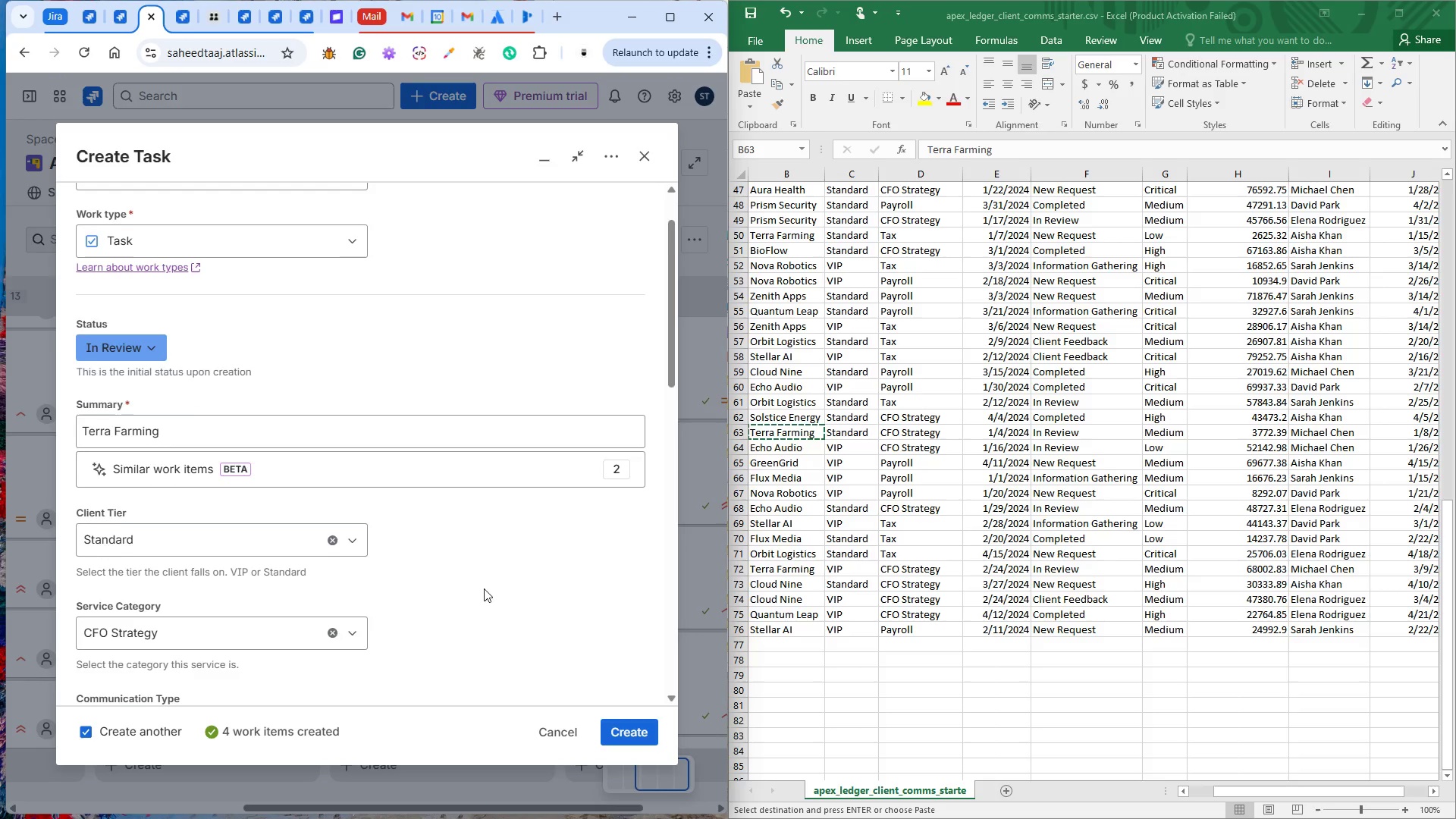 
scroll: coordinate [441, 529], scroll_direction: down, amount: 8.0
 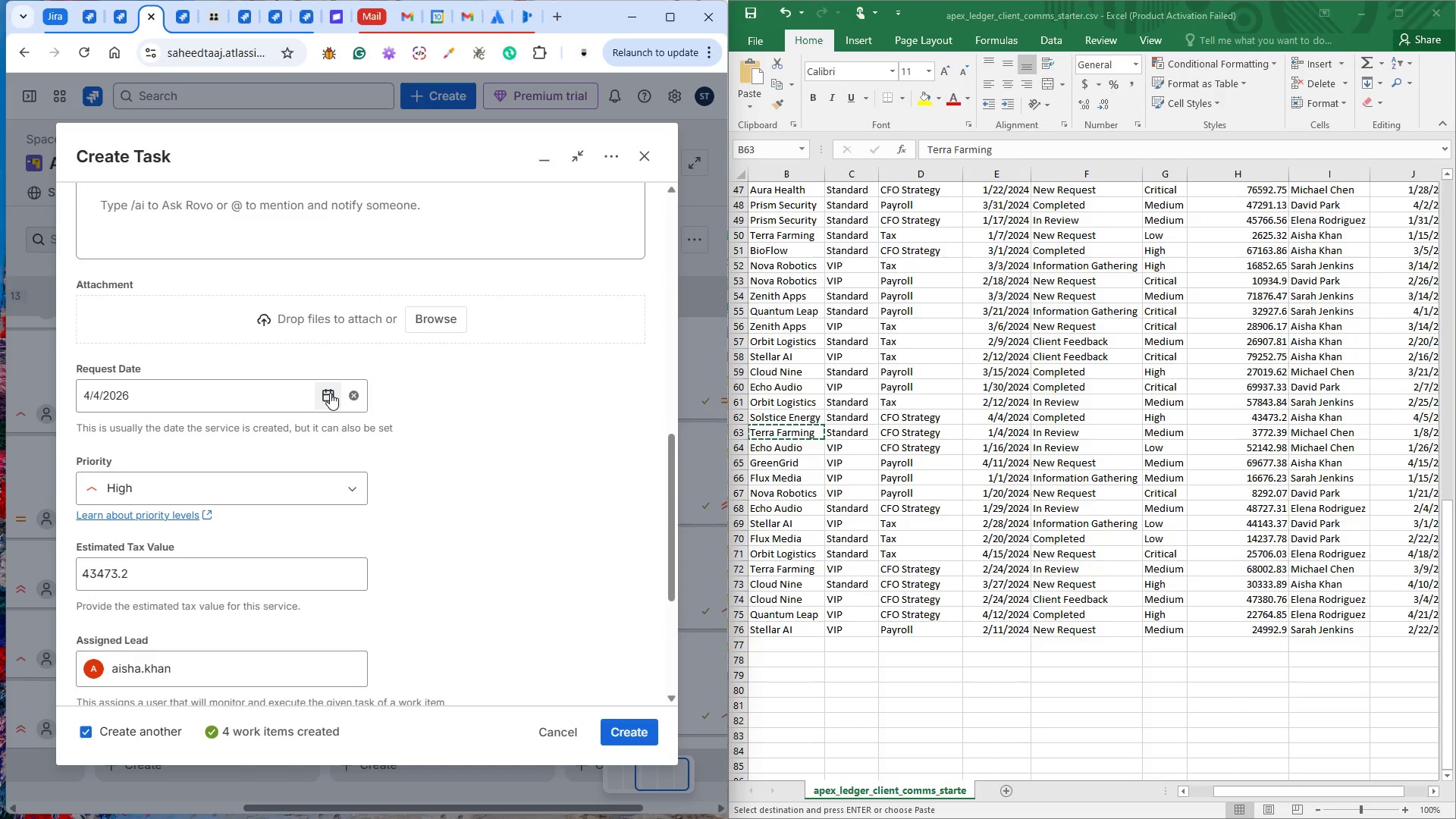 
left_click([330, 393])
 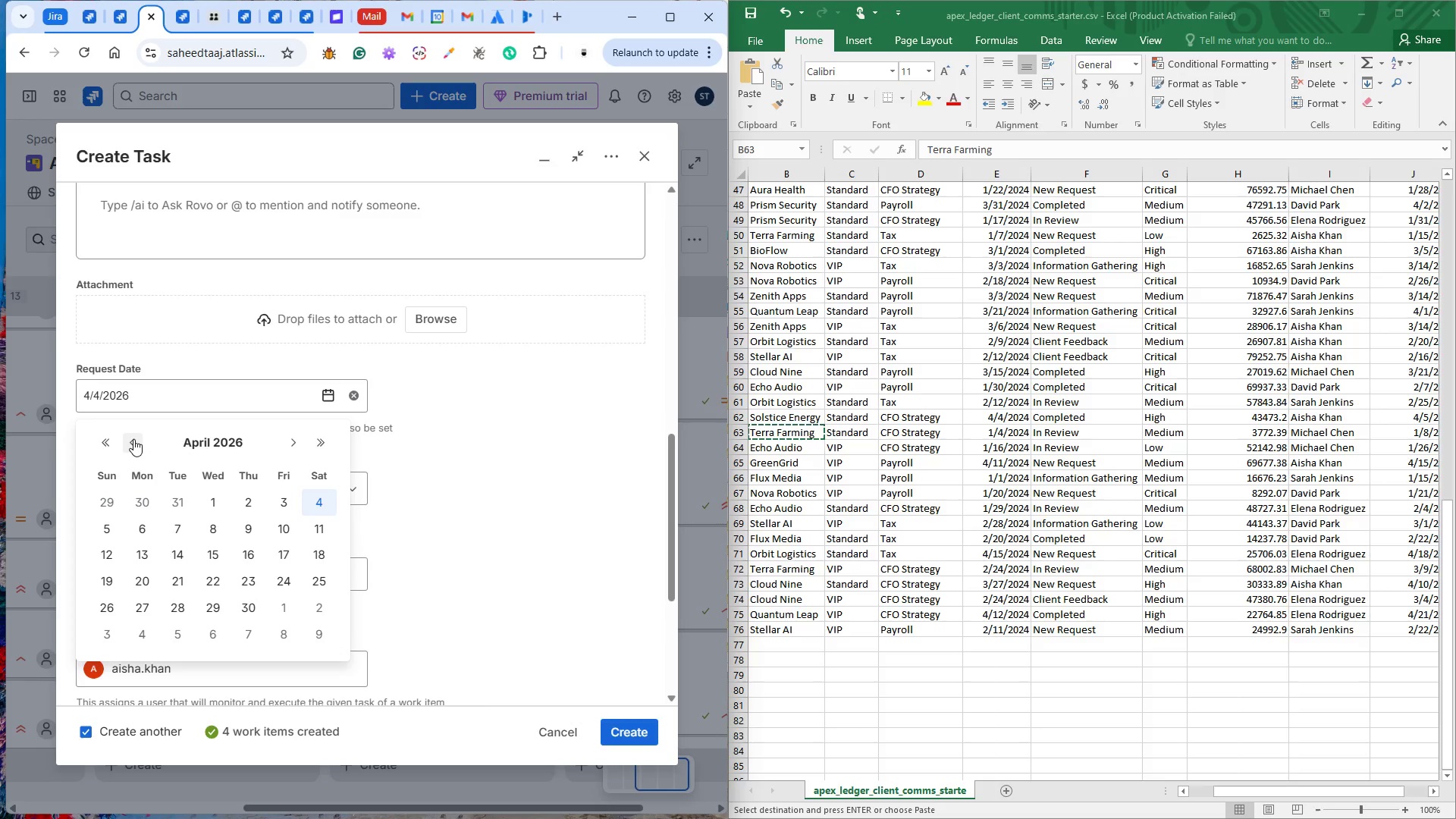 
double_click([132, 437])
 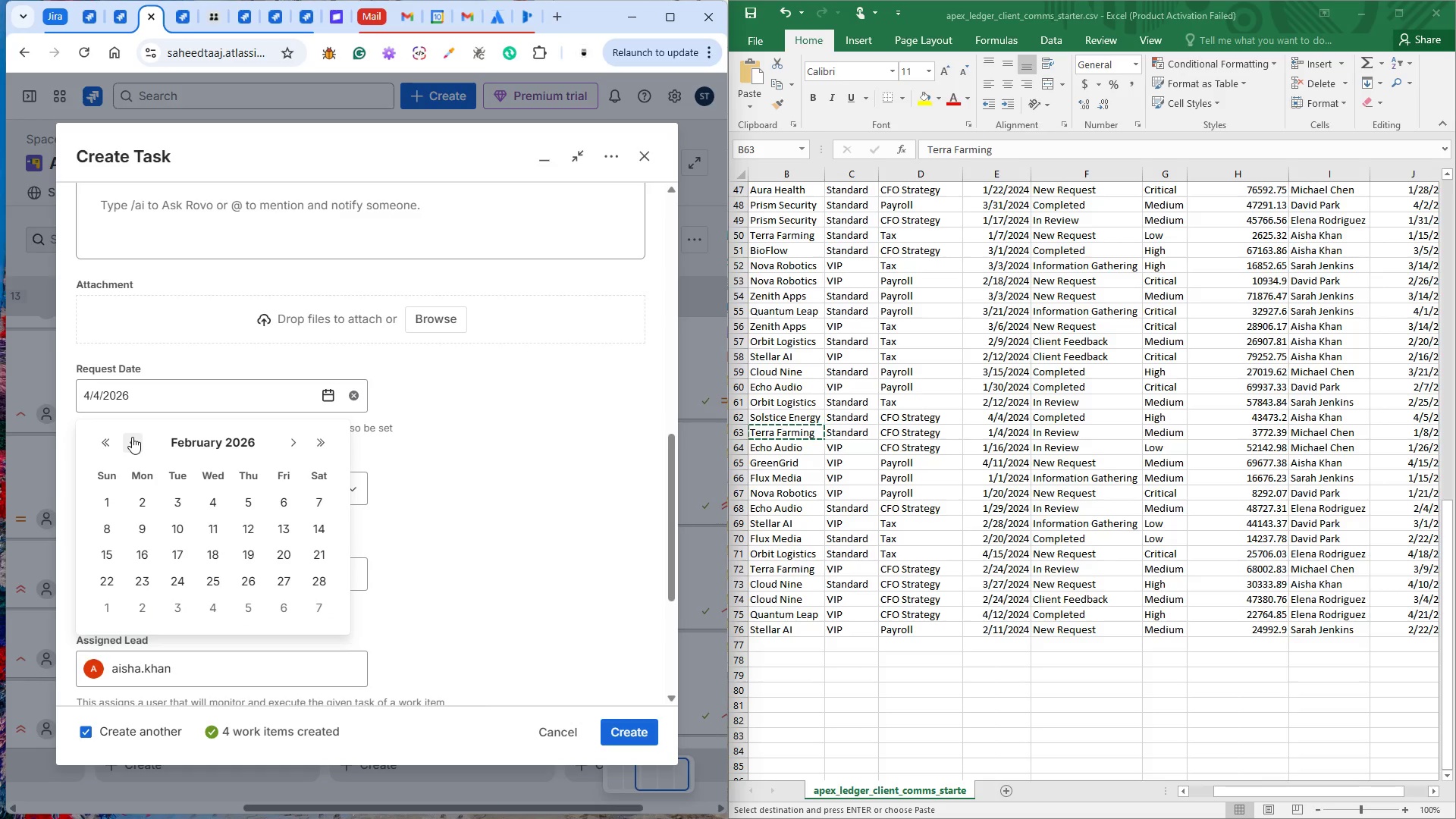 
triple_click([132, 437])
 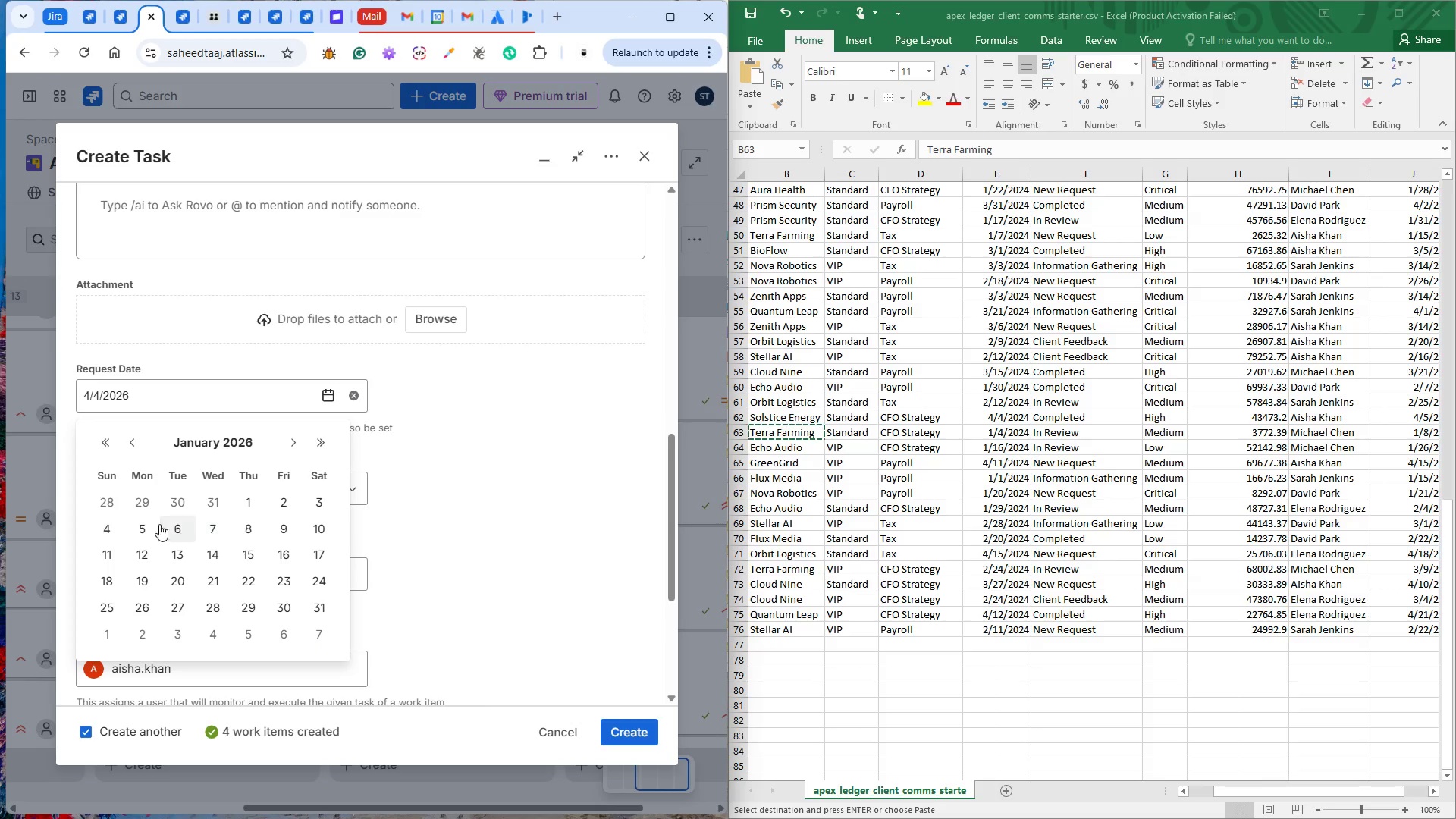 
left_click([108, 524])
 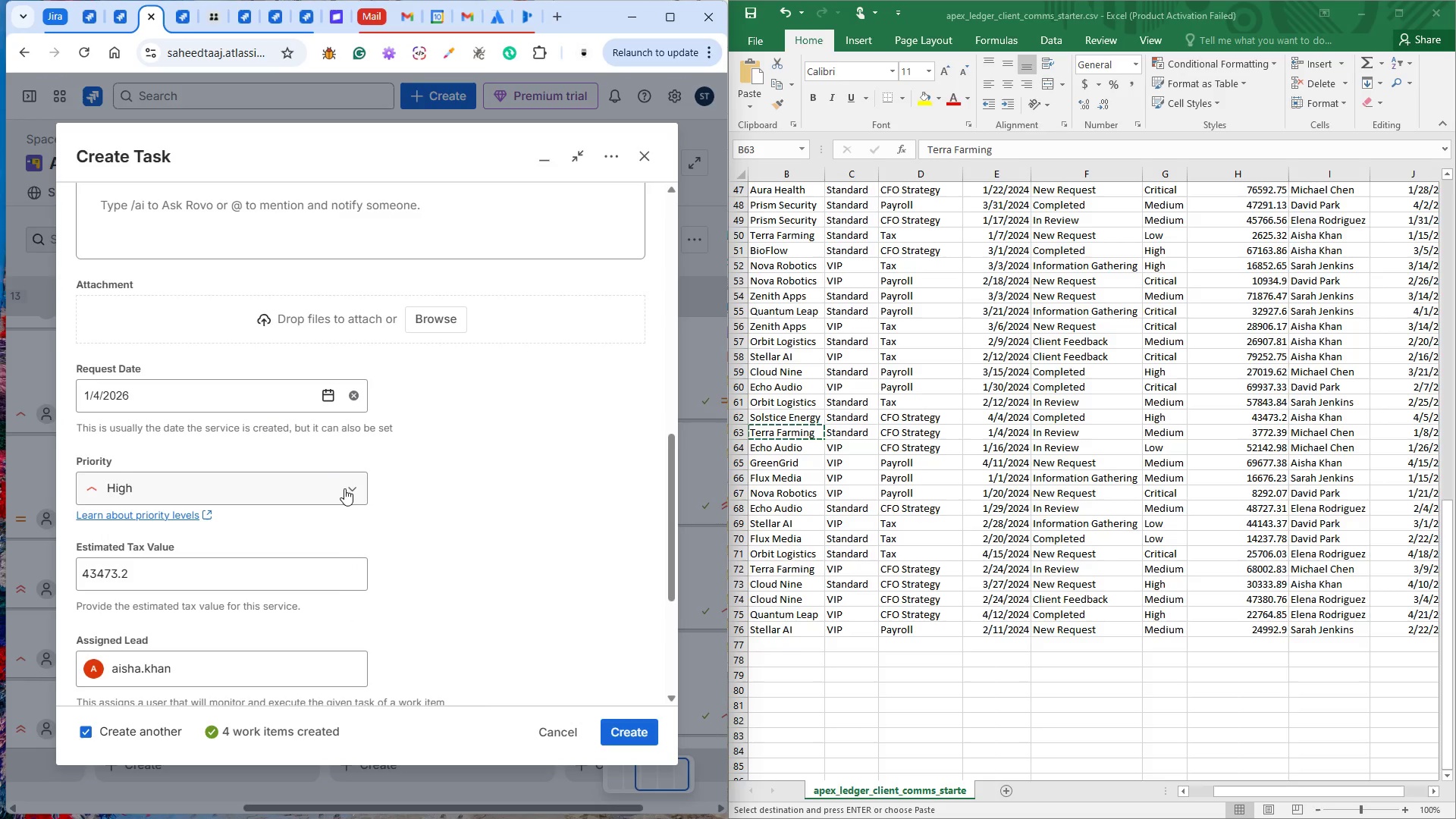 
left_click([344, 488])
 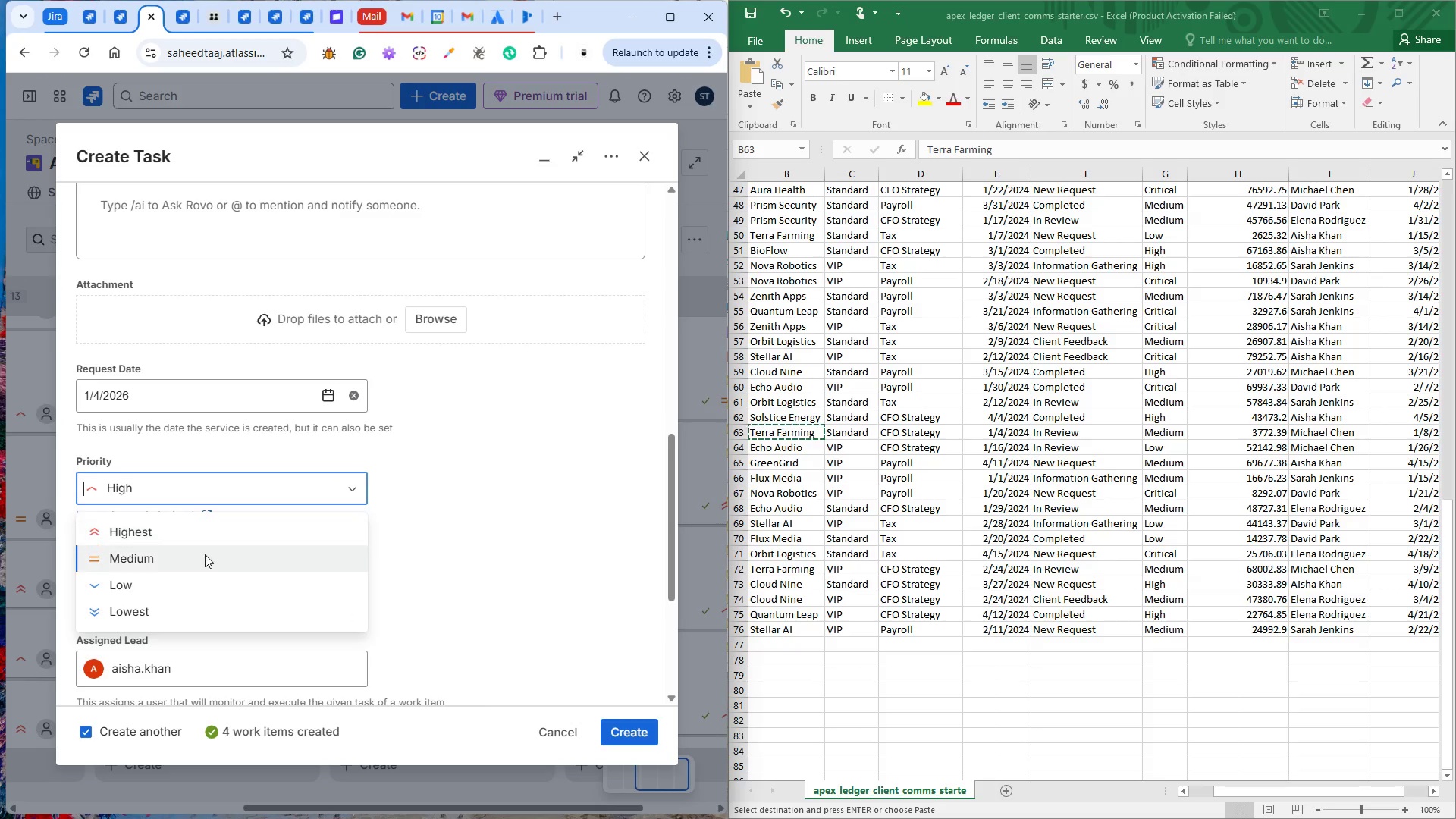 
left_click([185, 557])
 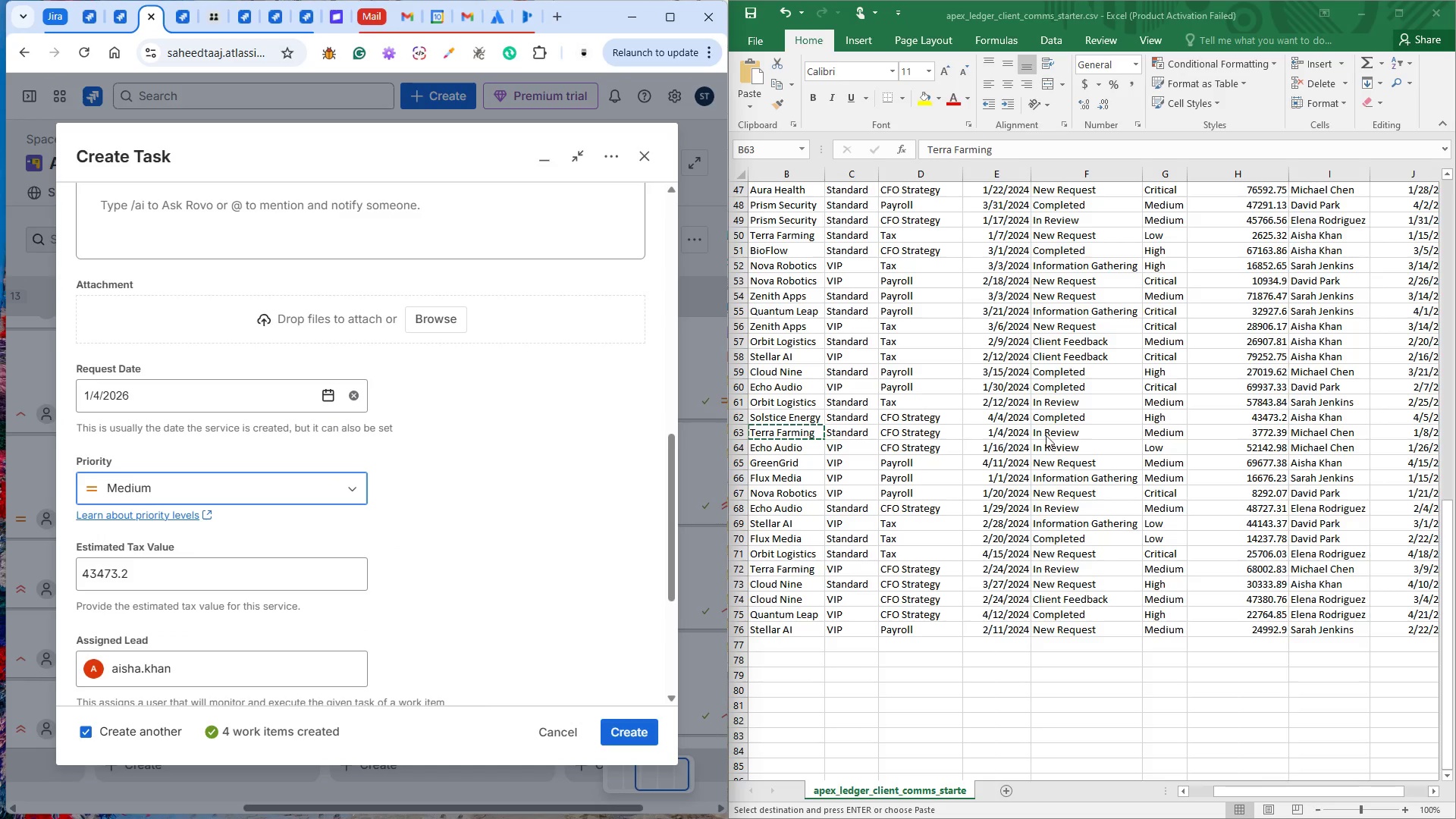 
left_click([1243, 431])
 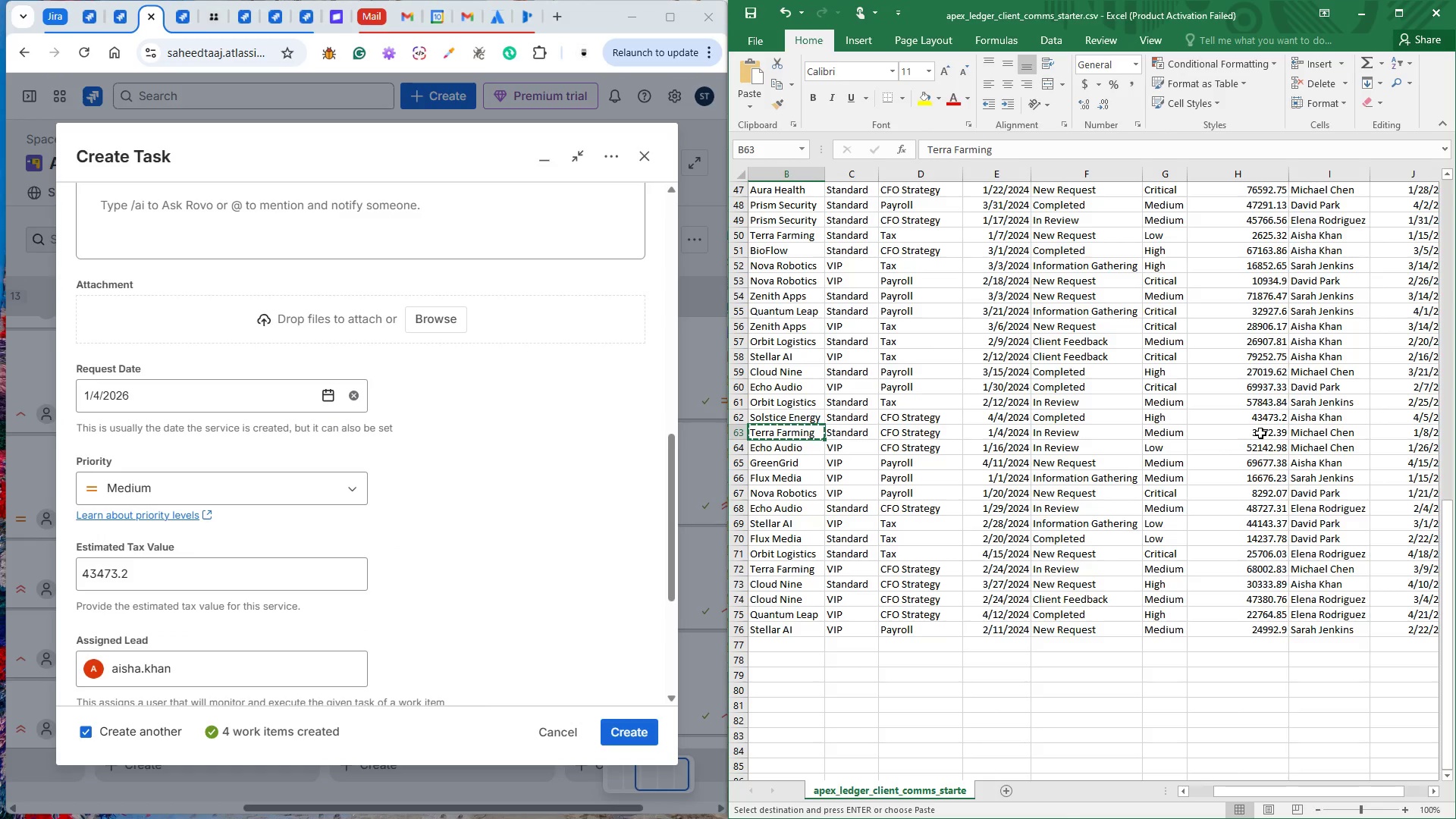 
left_click([1260, 433])
 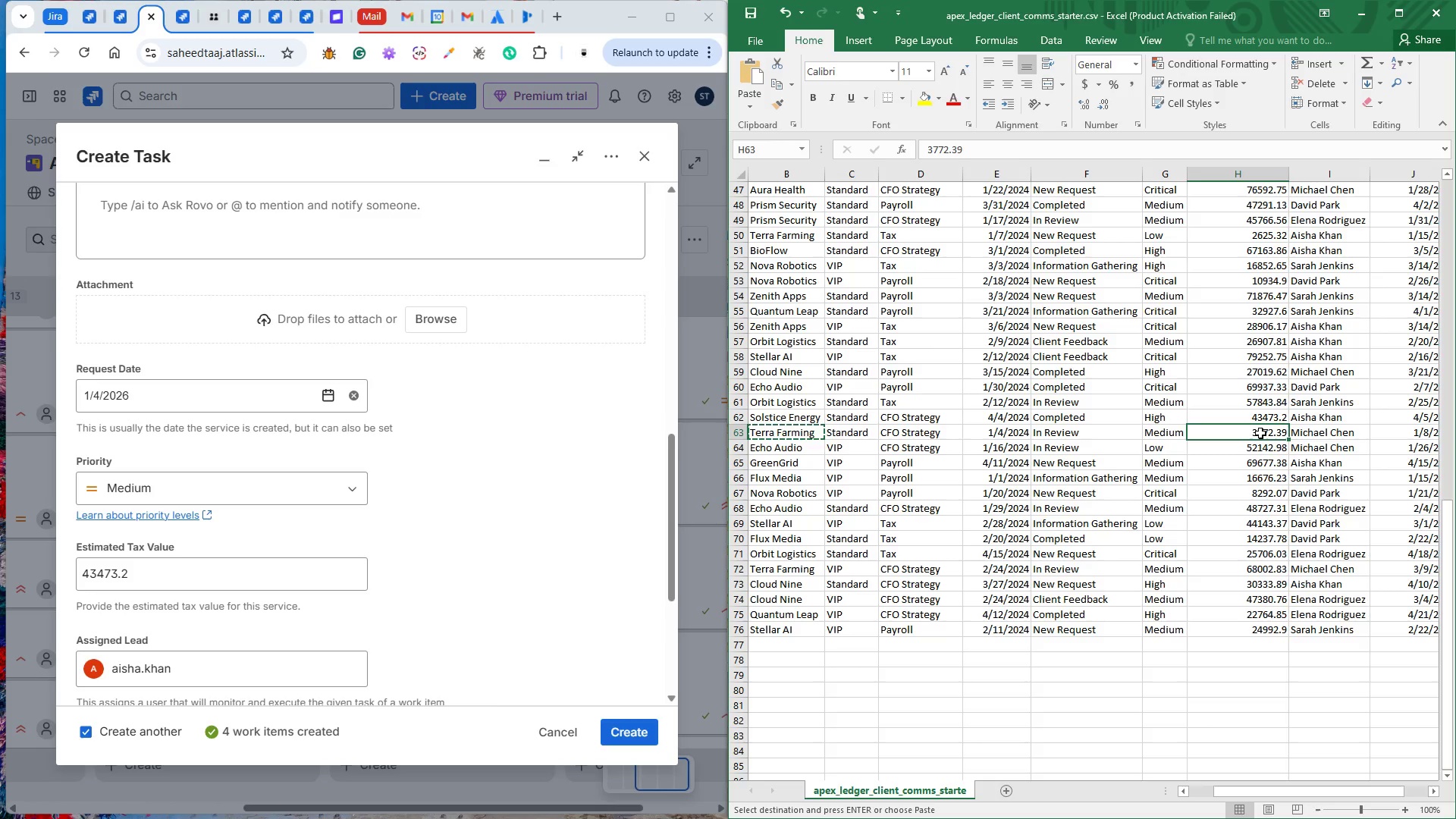 
key(Control+C)
 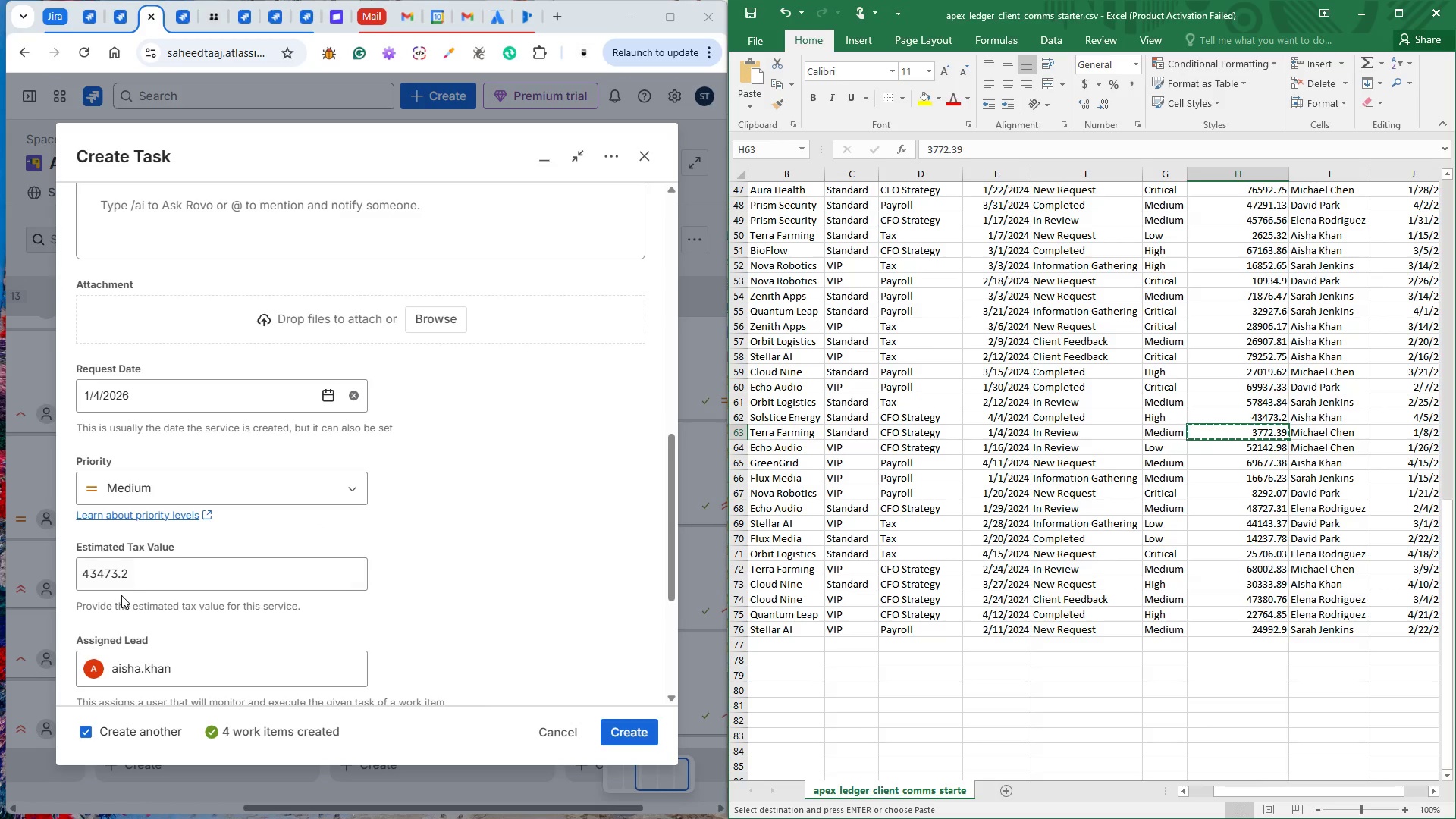 
double_click([144, 576])
 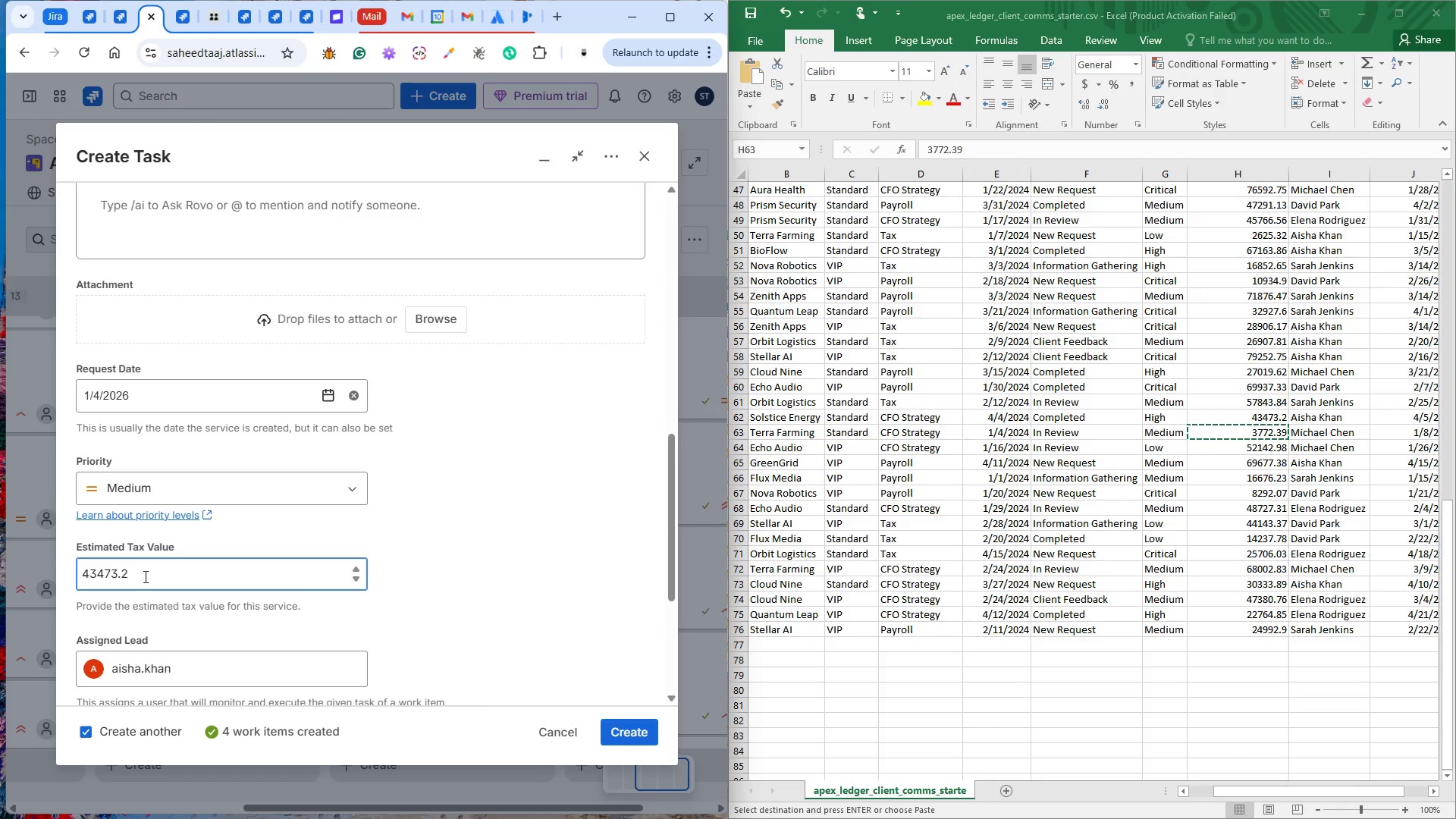 
triple_click([144, 576])
 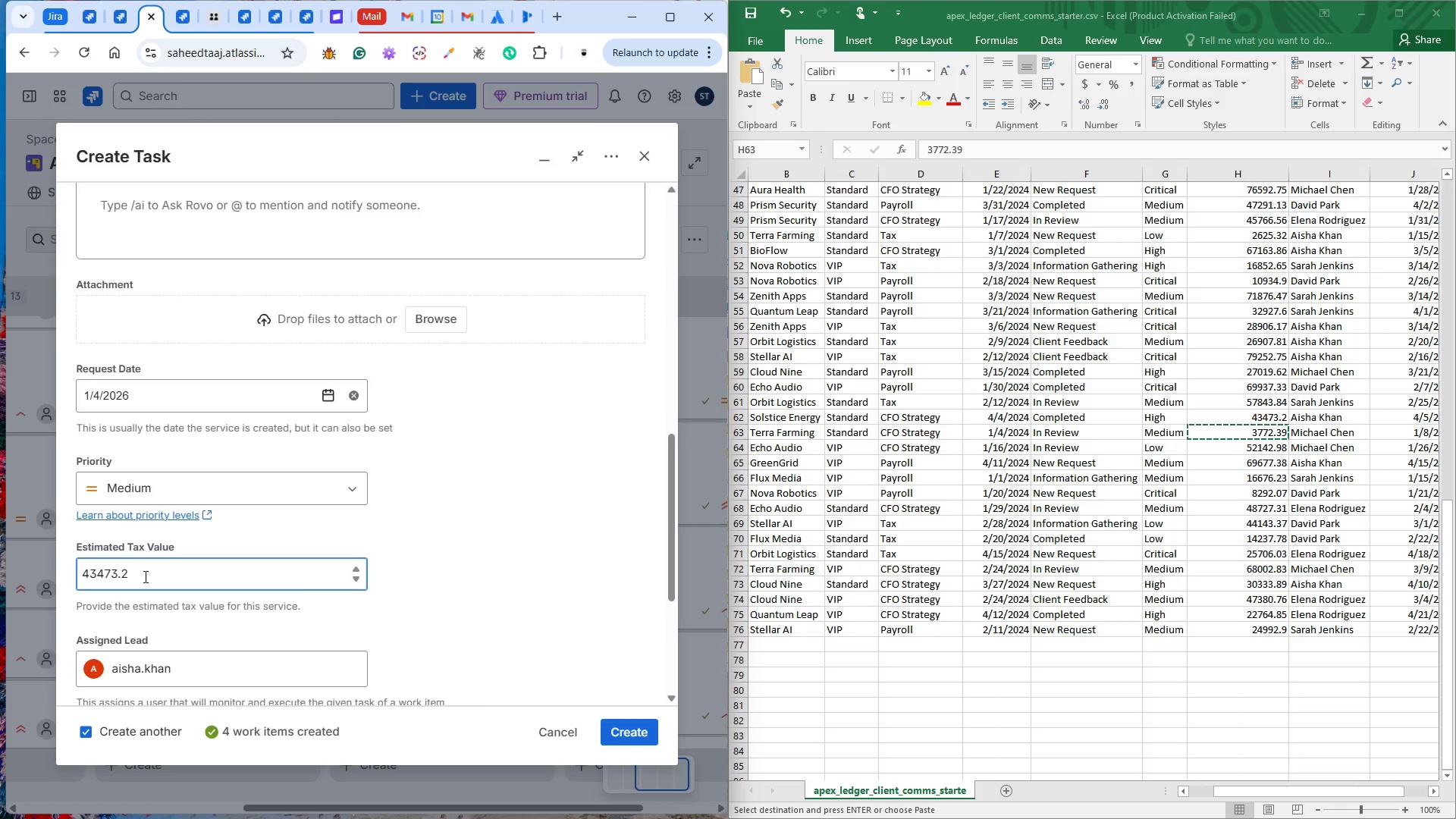 
triple_click([144, 576])
 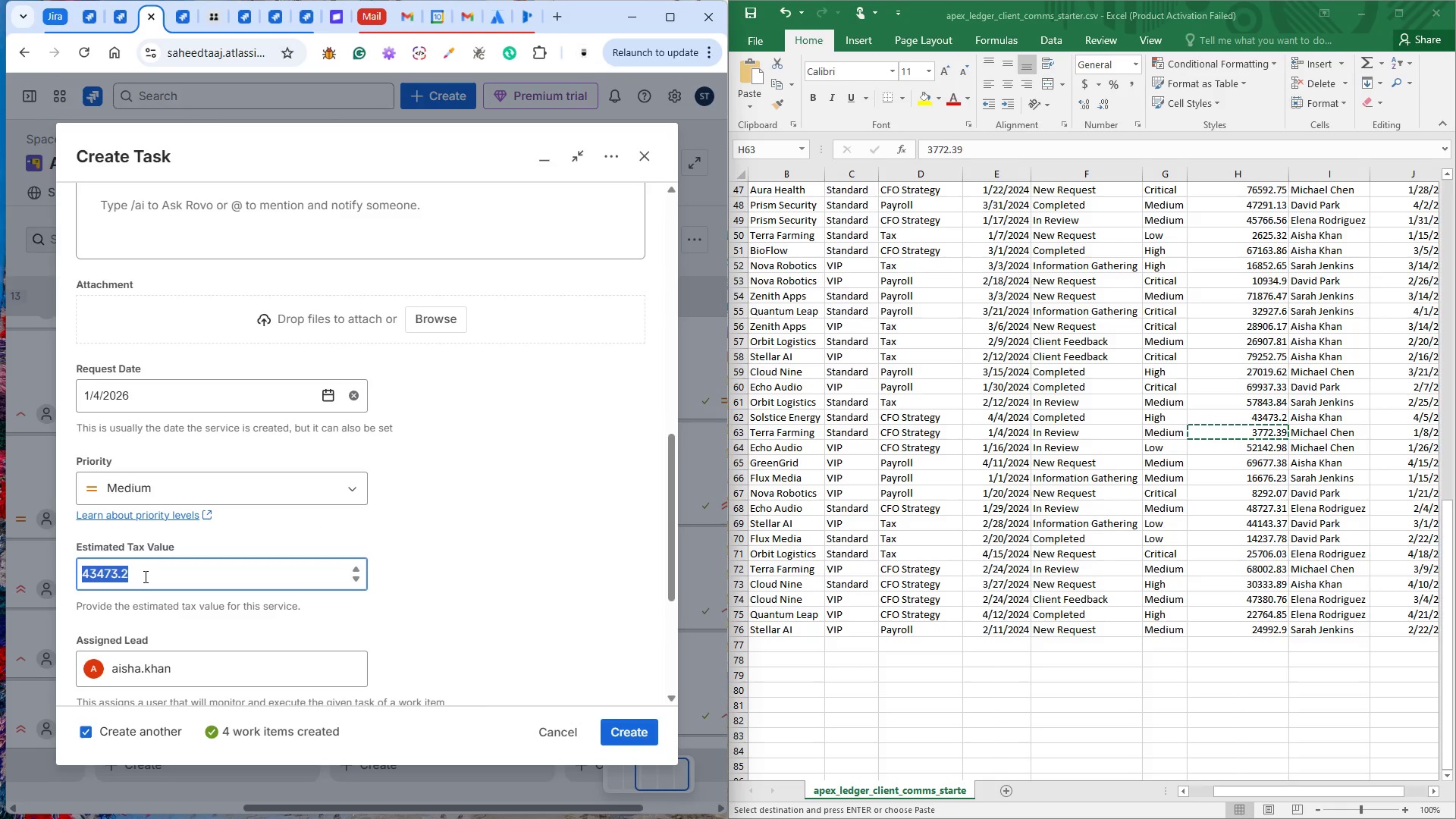 
key(Control+V)
 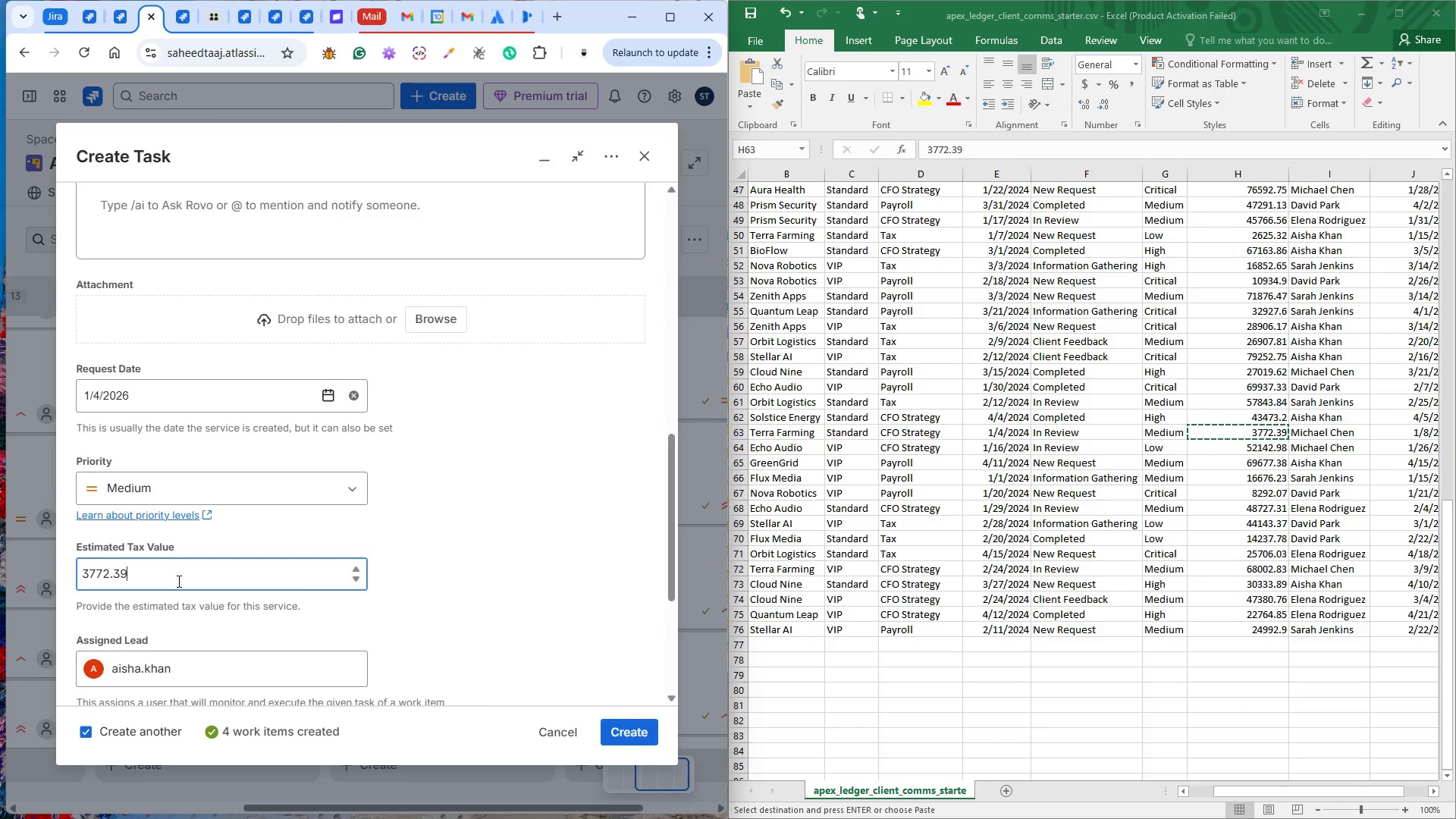 
scroll: coordinate [206, 605], scroll_direction: down, amount: 2.0
 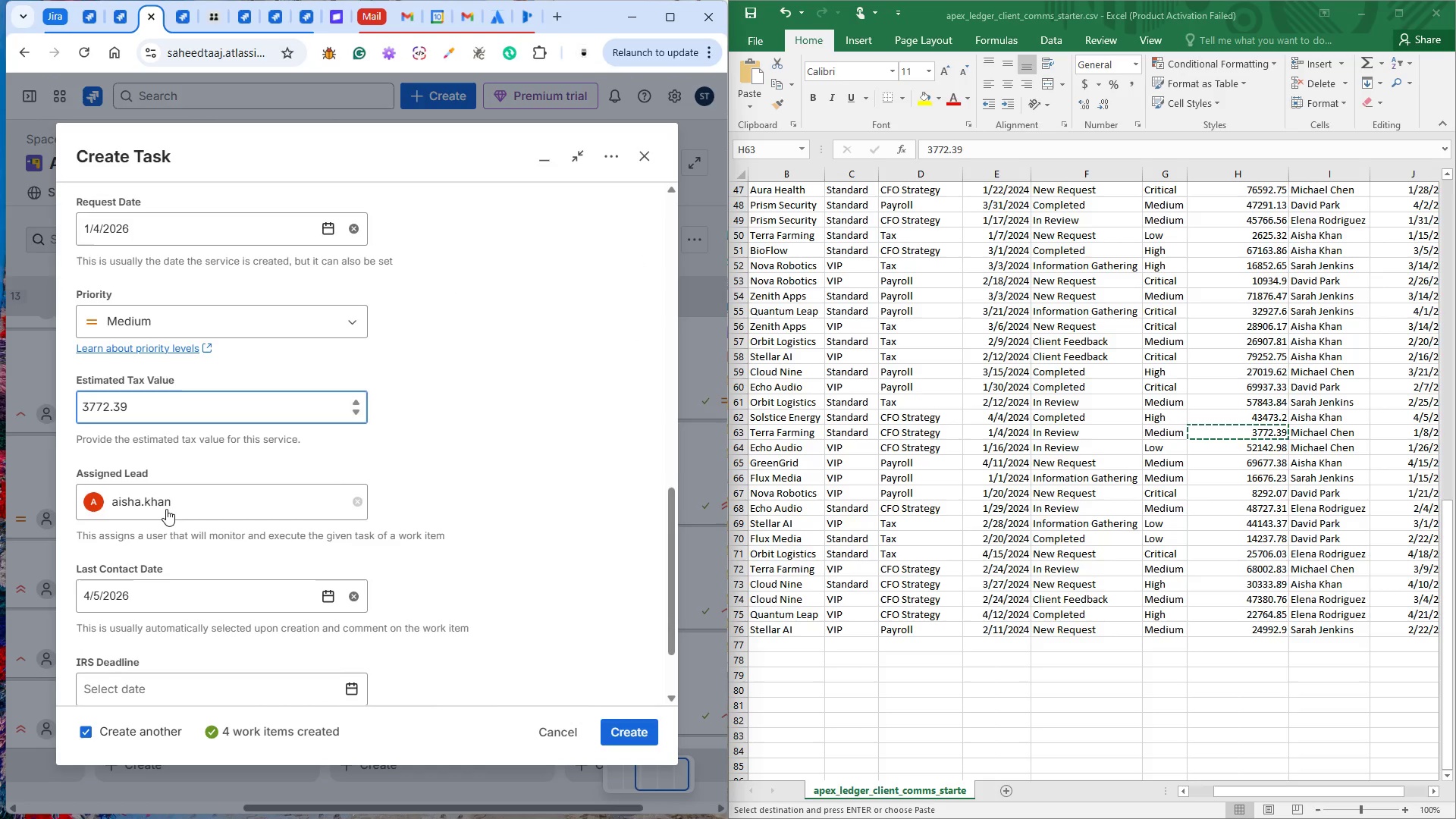 
left_click([166, 509])
 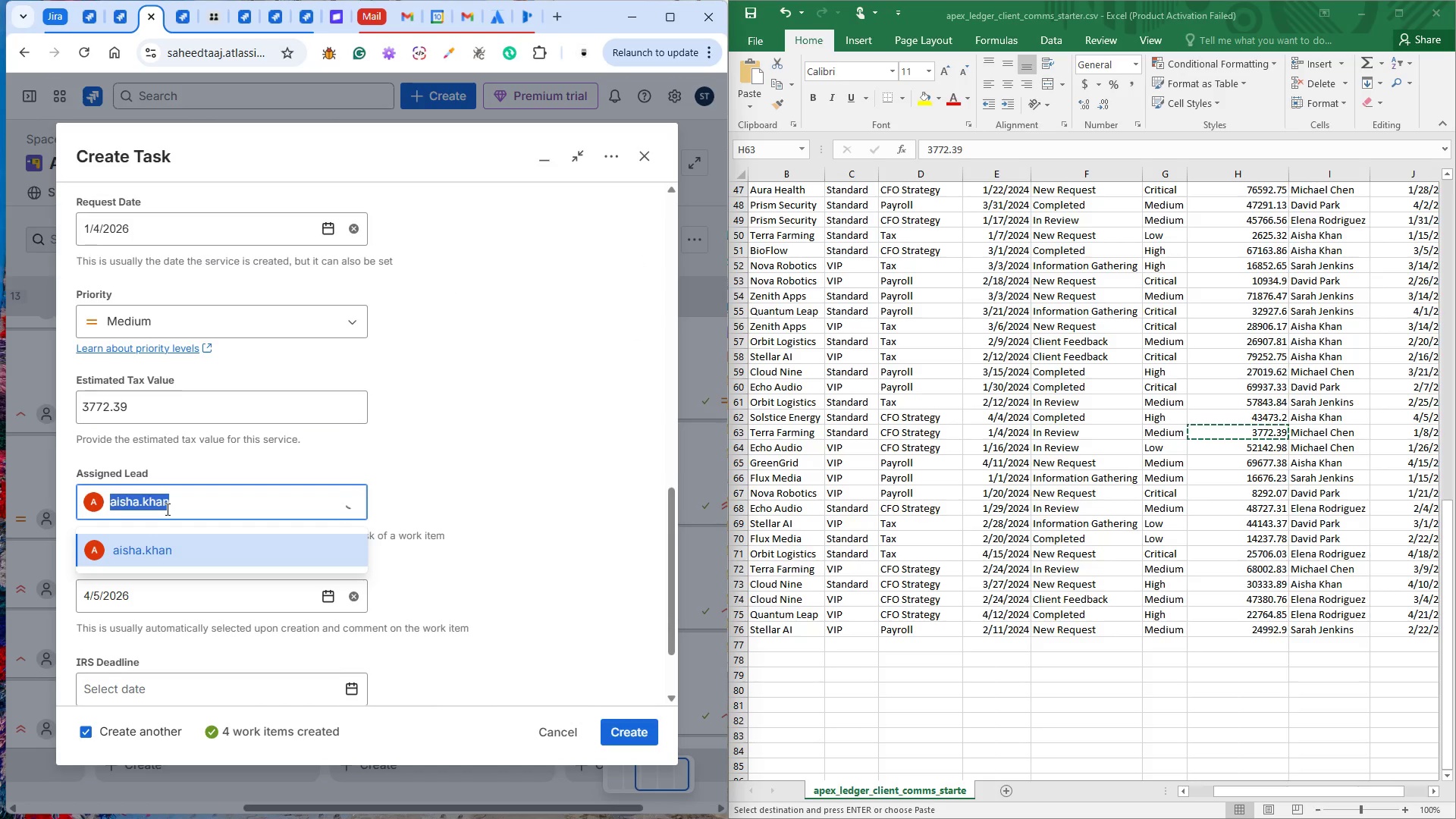 
type(n)
key(Backspace)
type(mi)
 